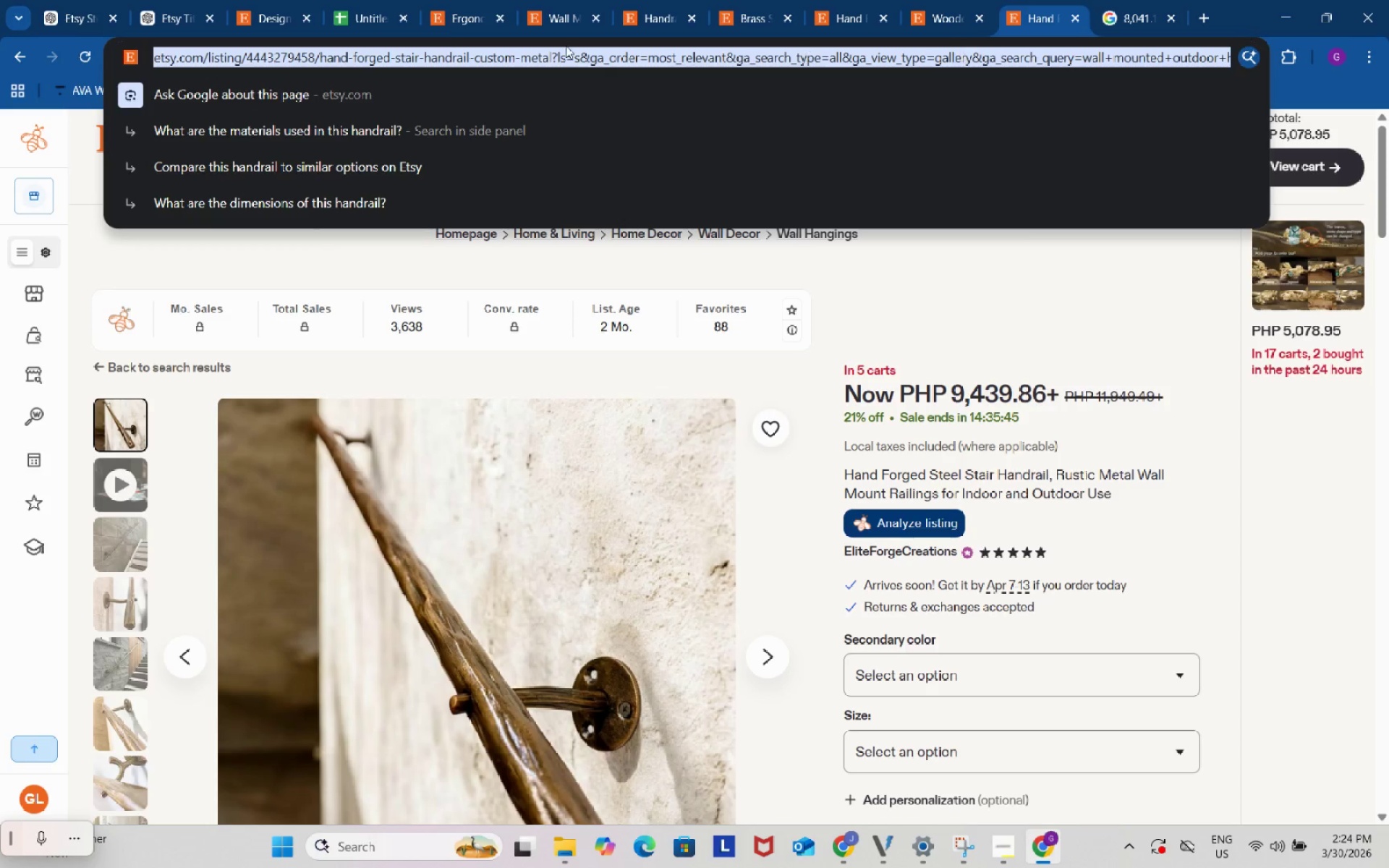 
key(Control+C)
 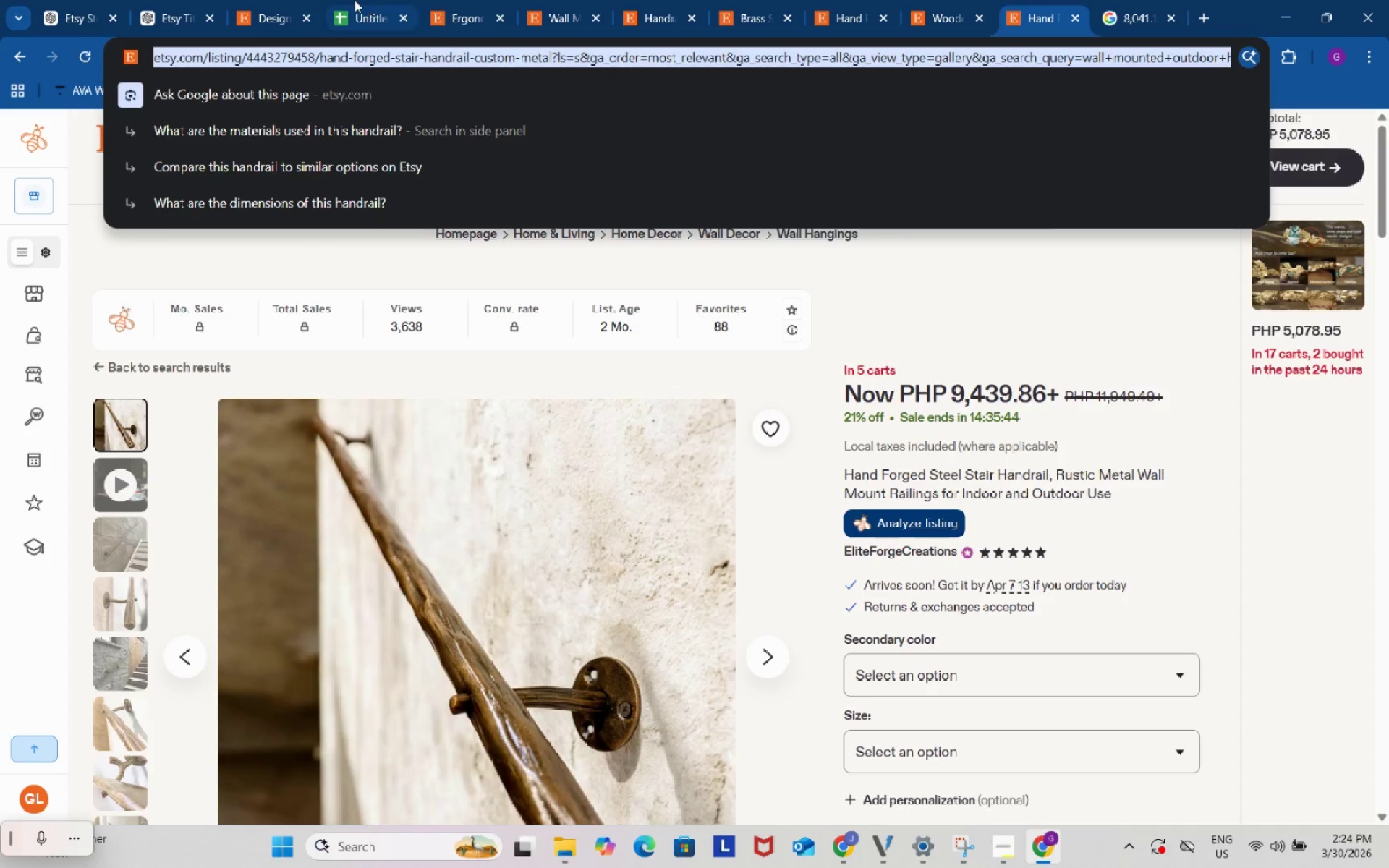 
left_click([354, 0])
 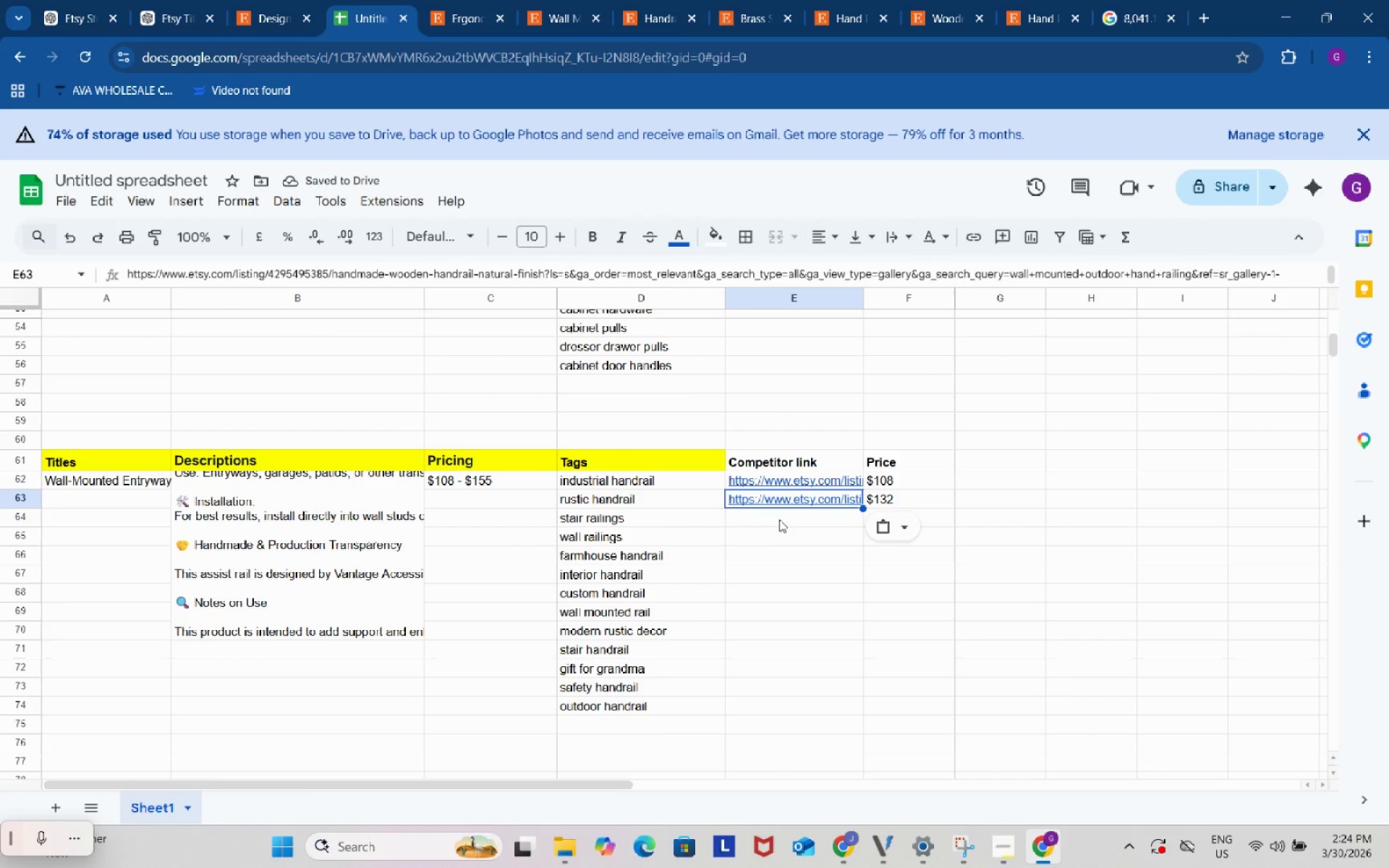 
left_click([779, 518])
 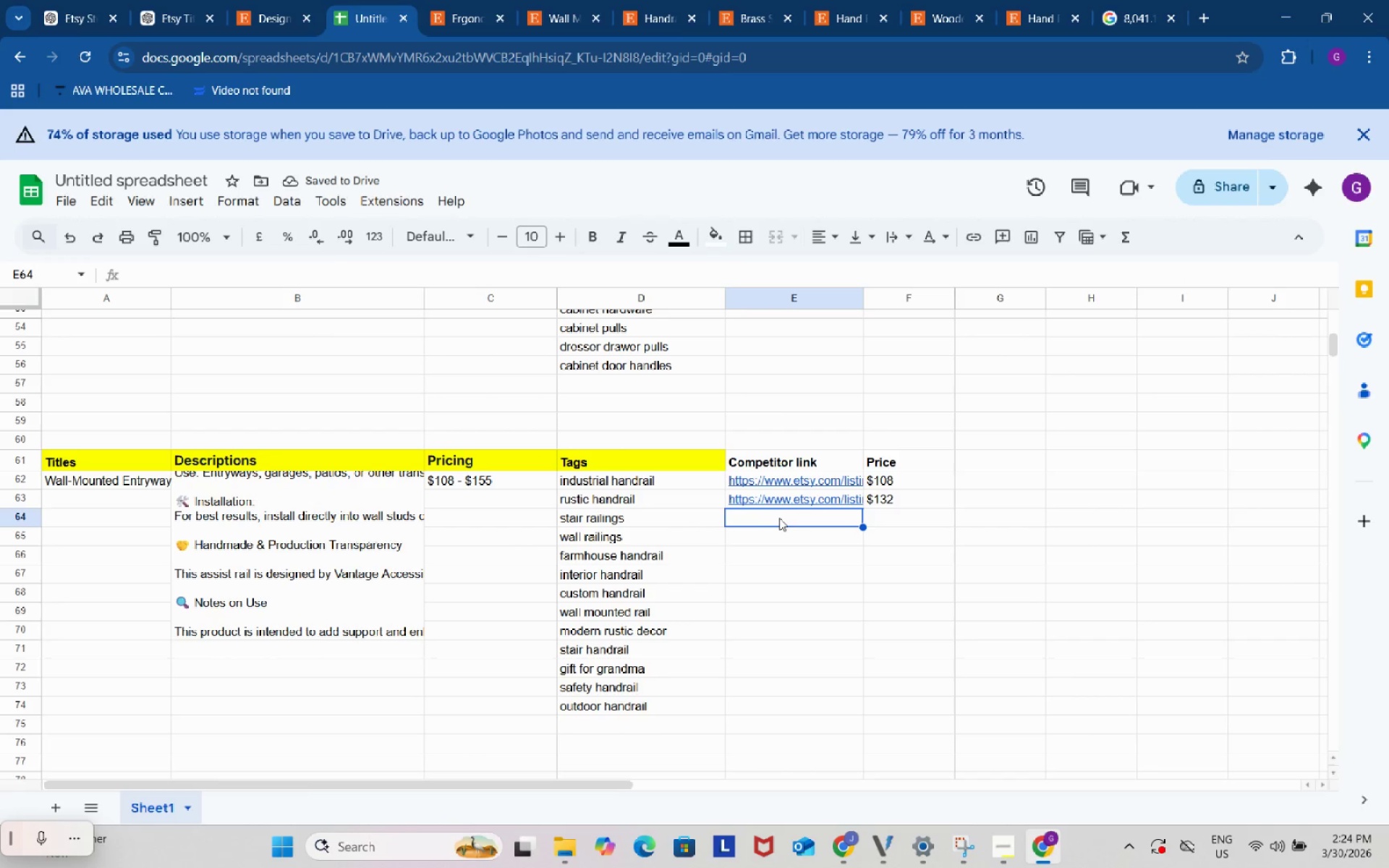 
key(Control+ControlLeft)
 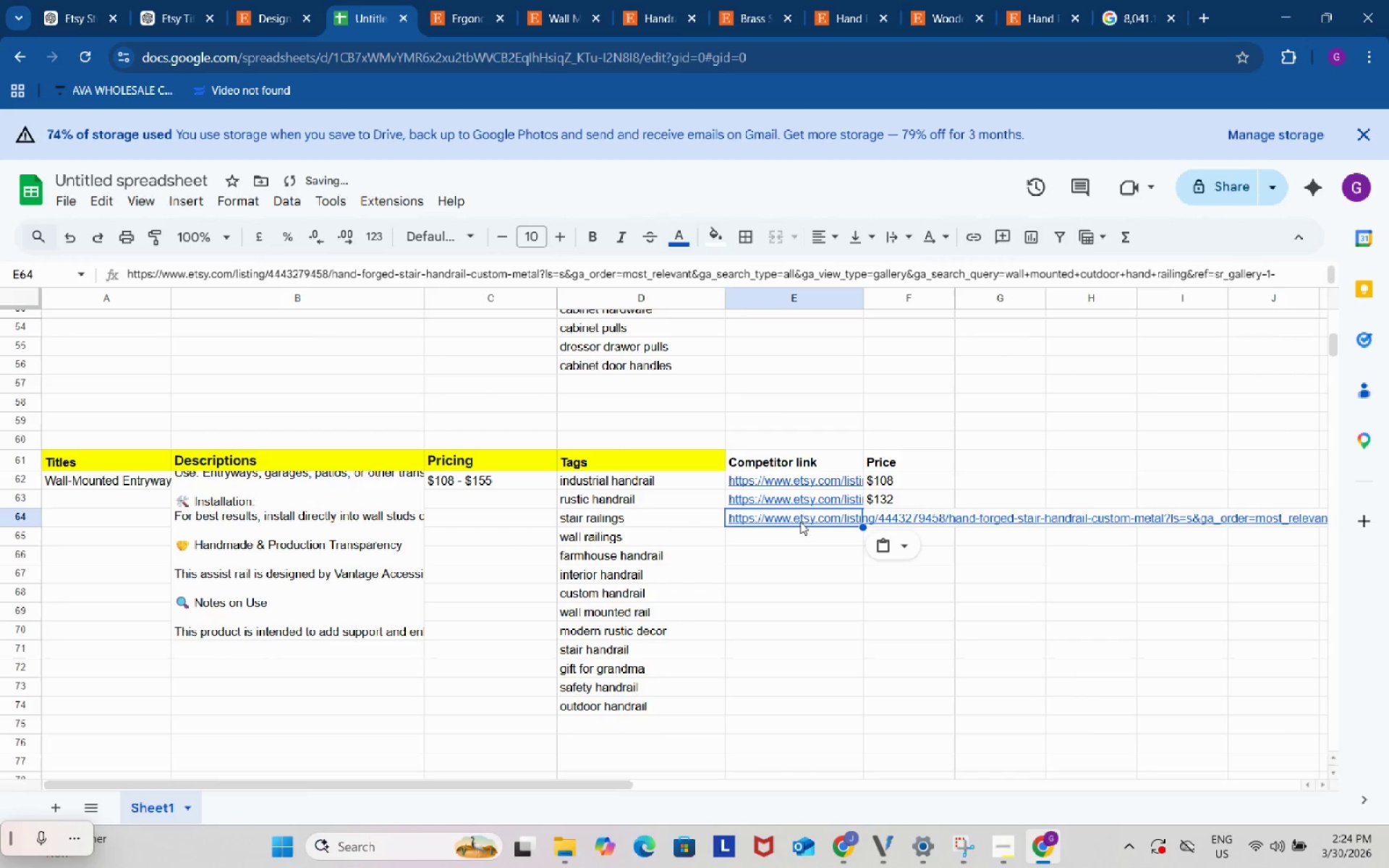 
key(Control+V)
 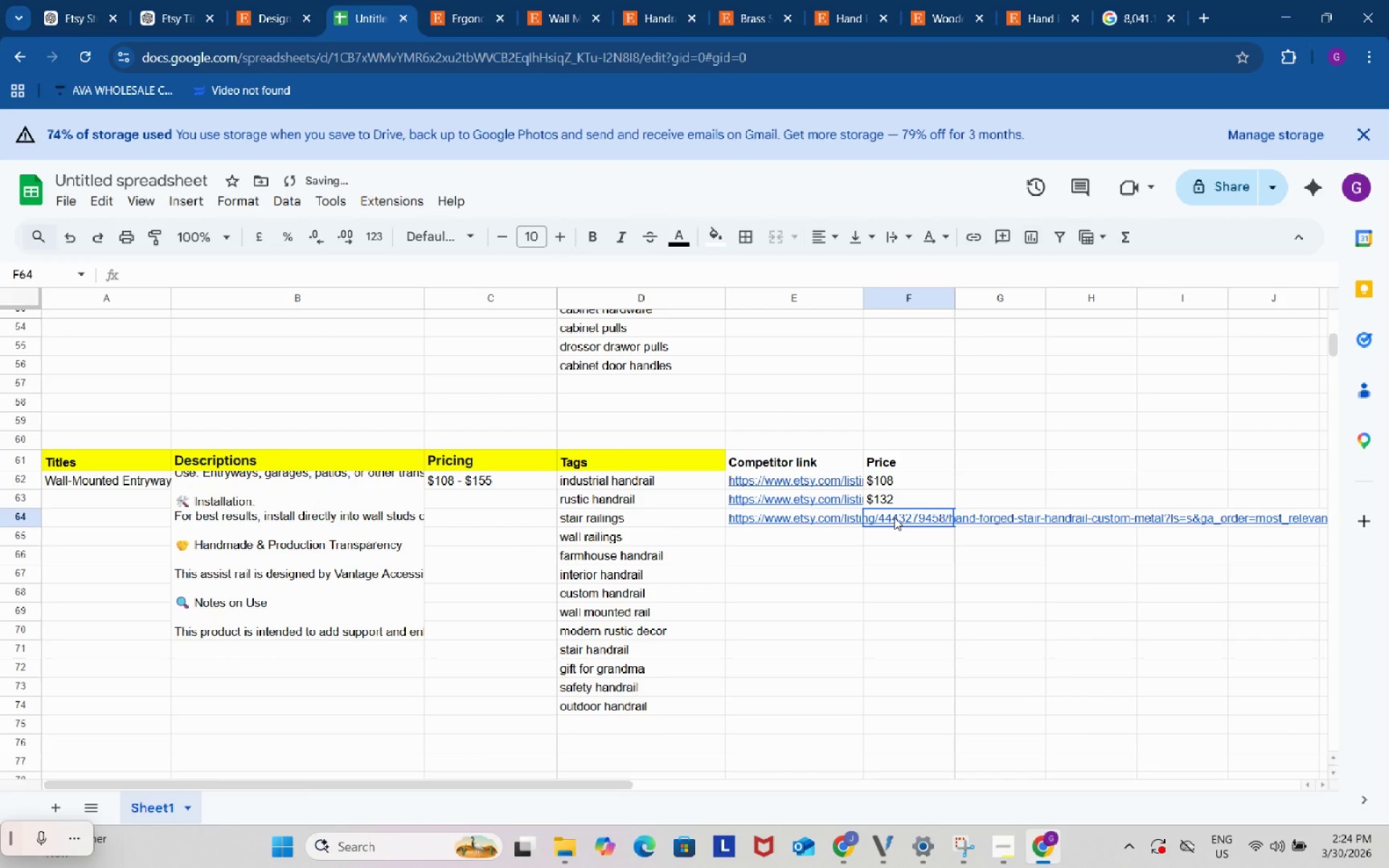 
double_click([894, 517])
 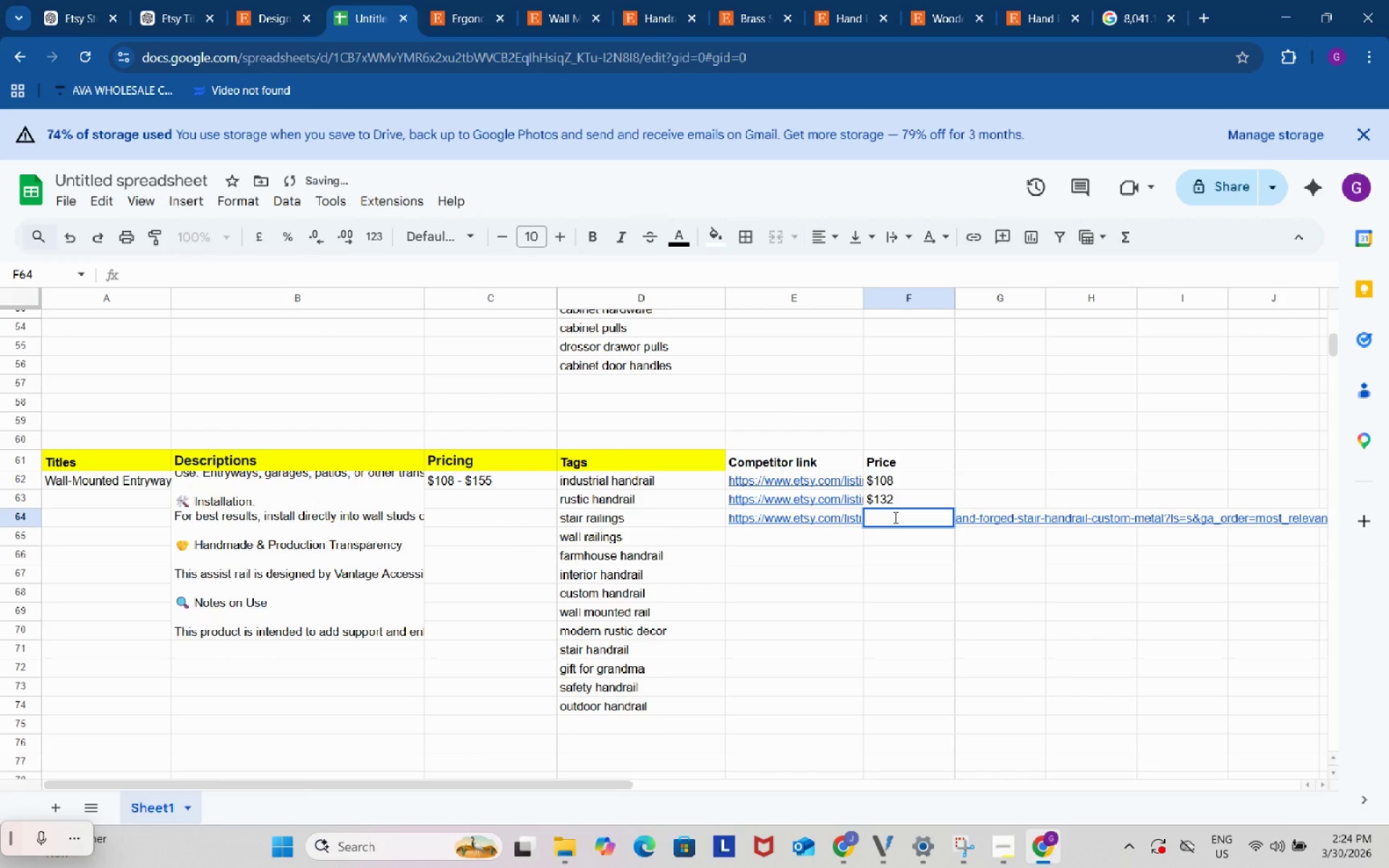 
key(Shift+4)
 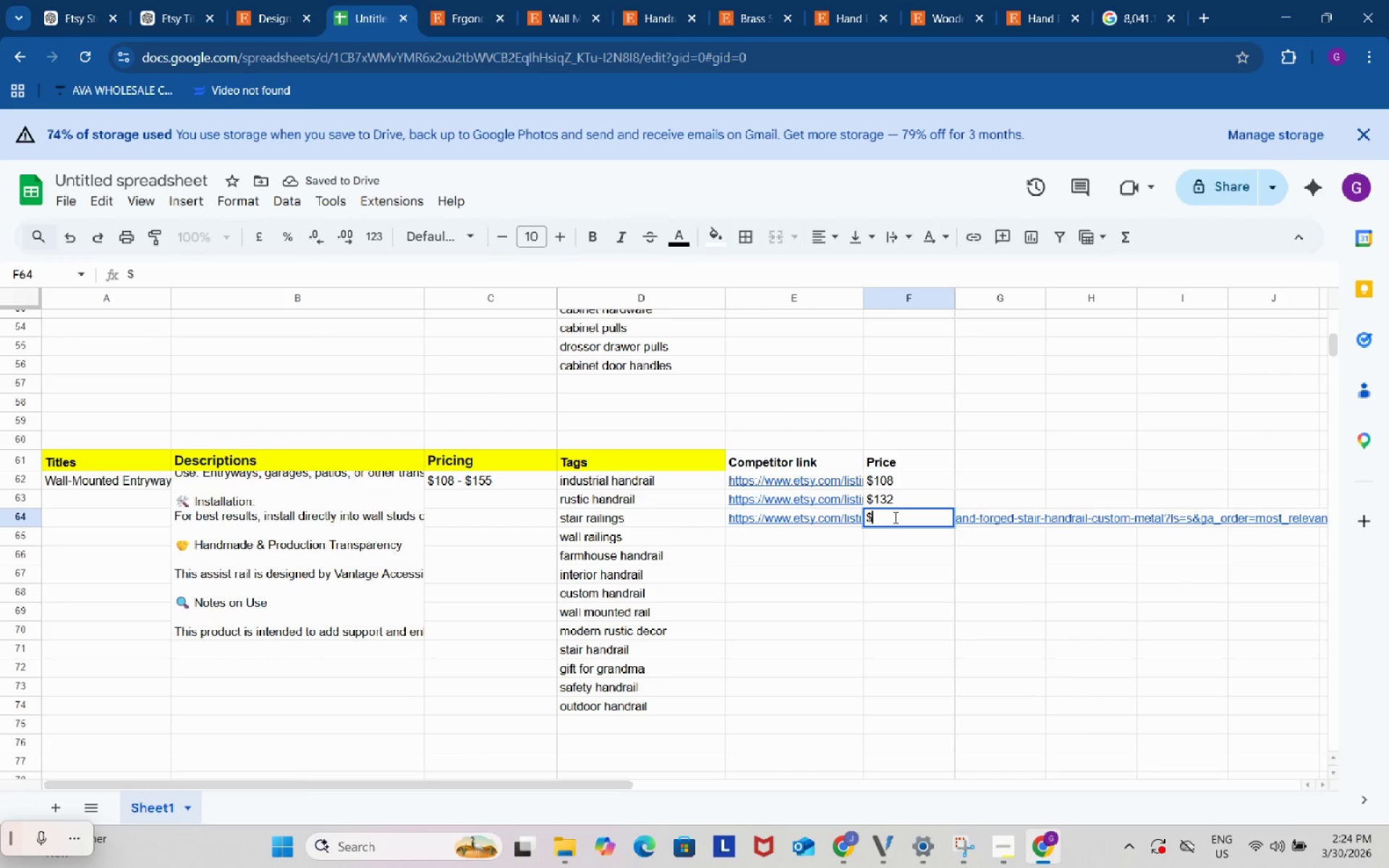 
key(Numpad1)
 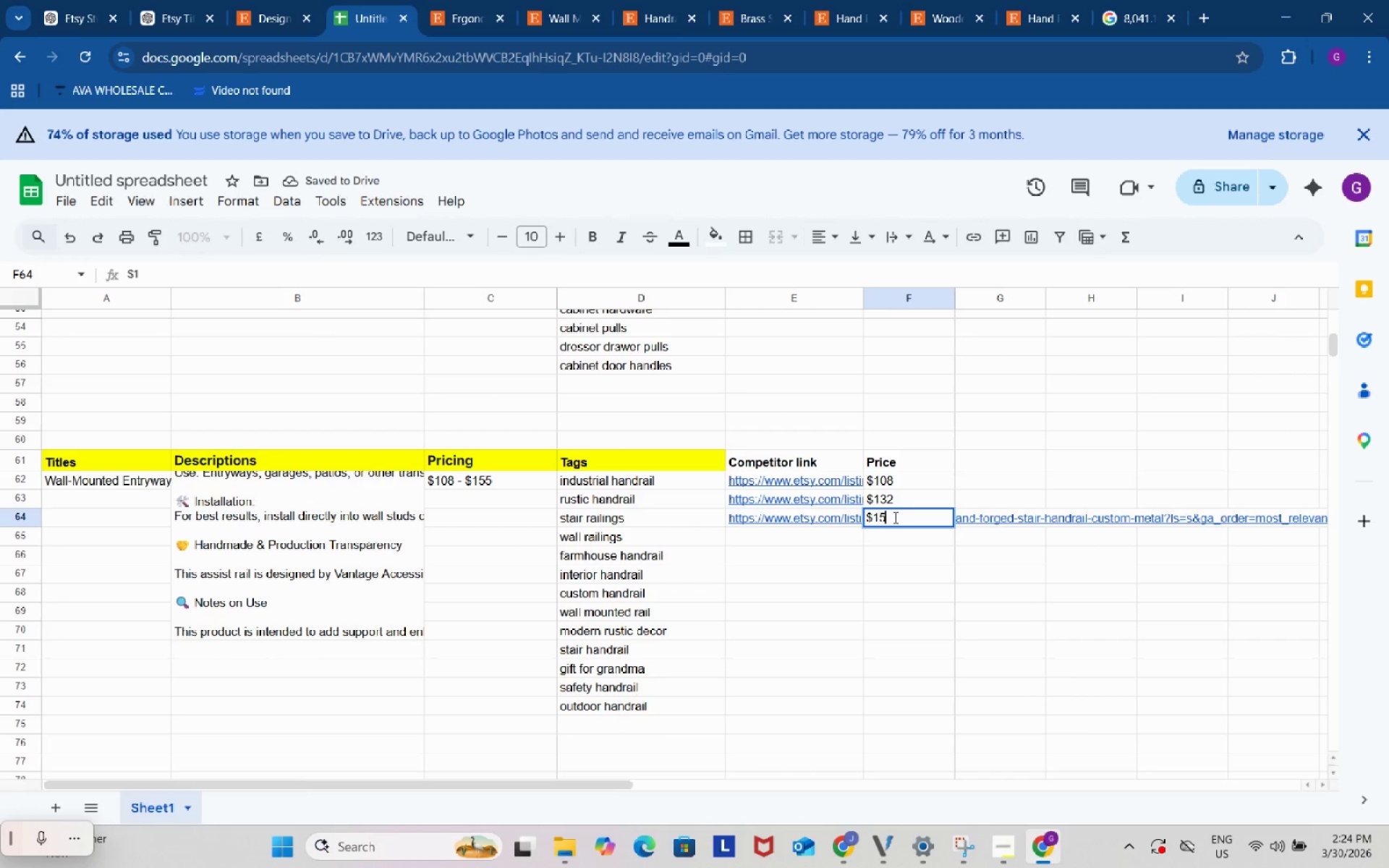 
key(Numpad5)
 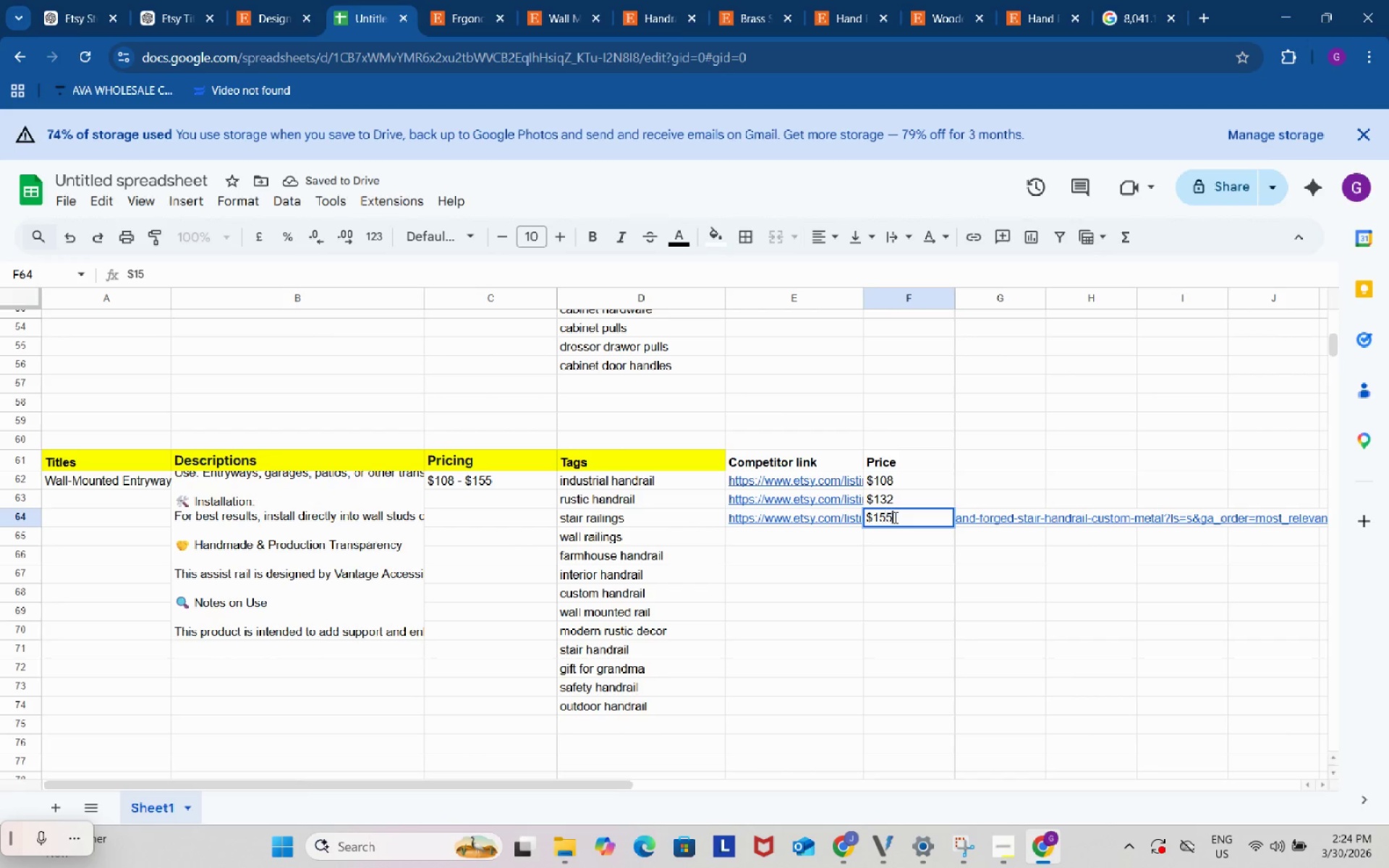 
key(Numpad5)
 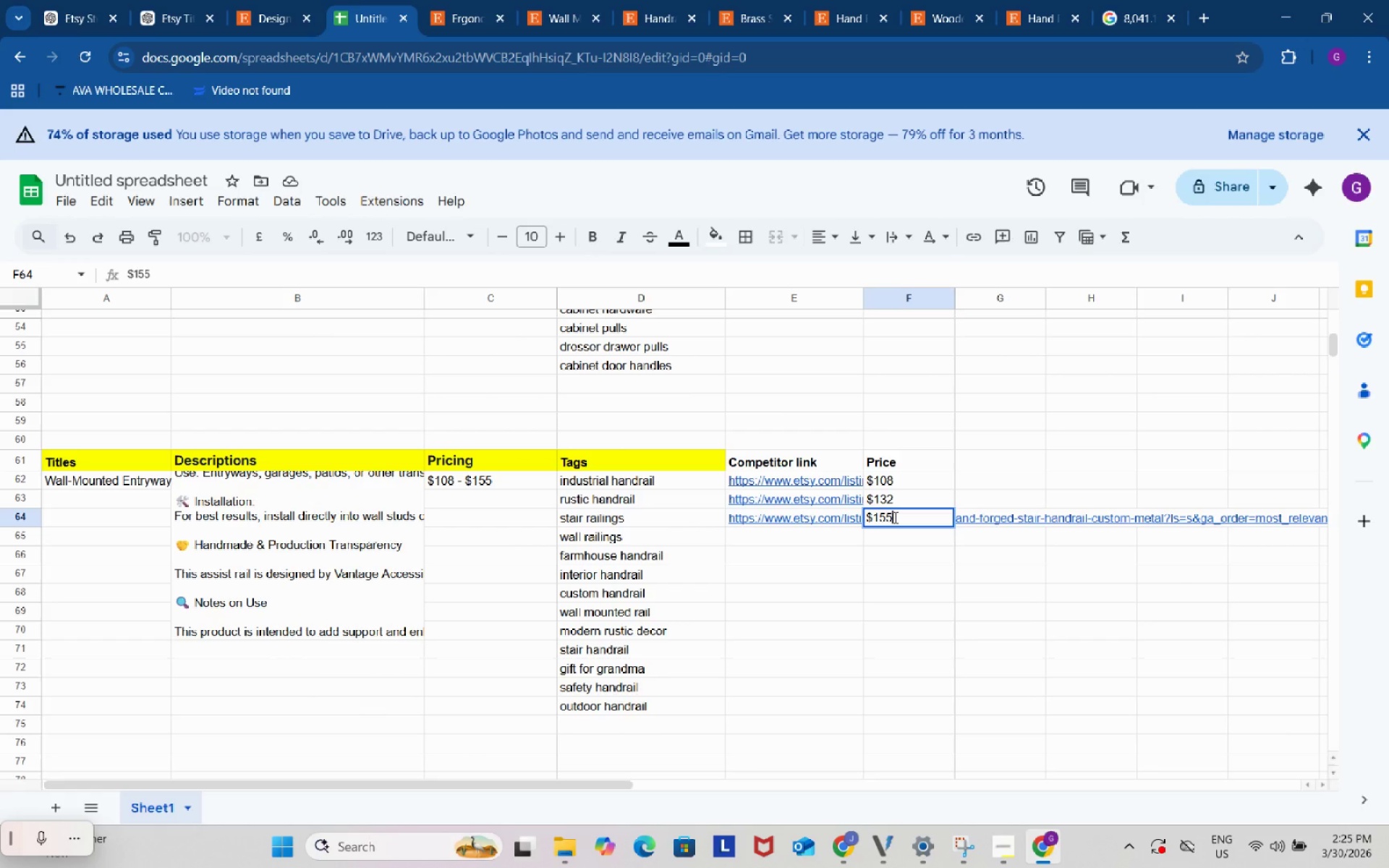 
wait(49.69)
 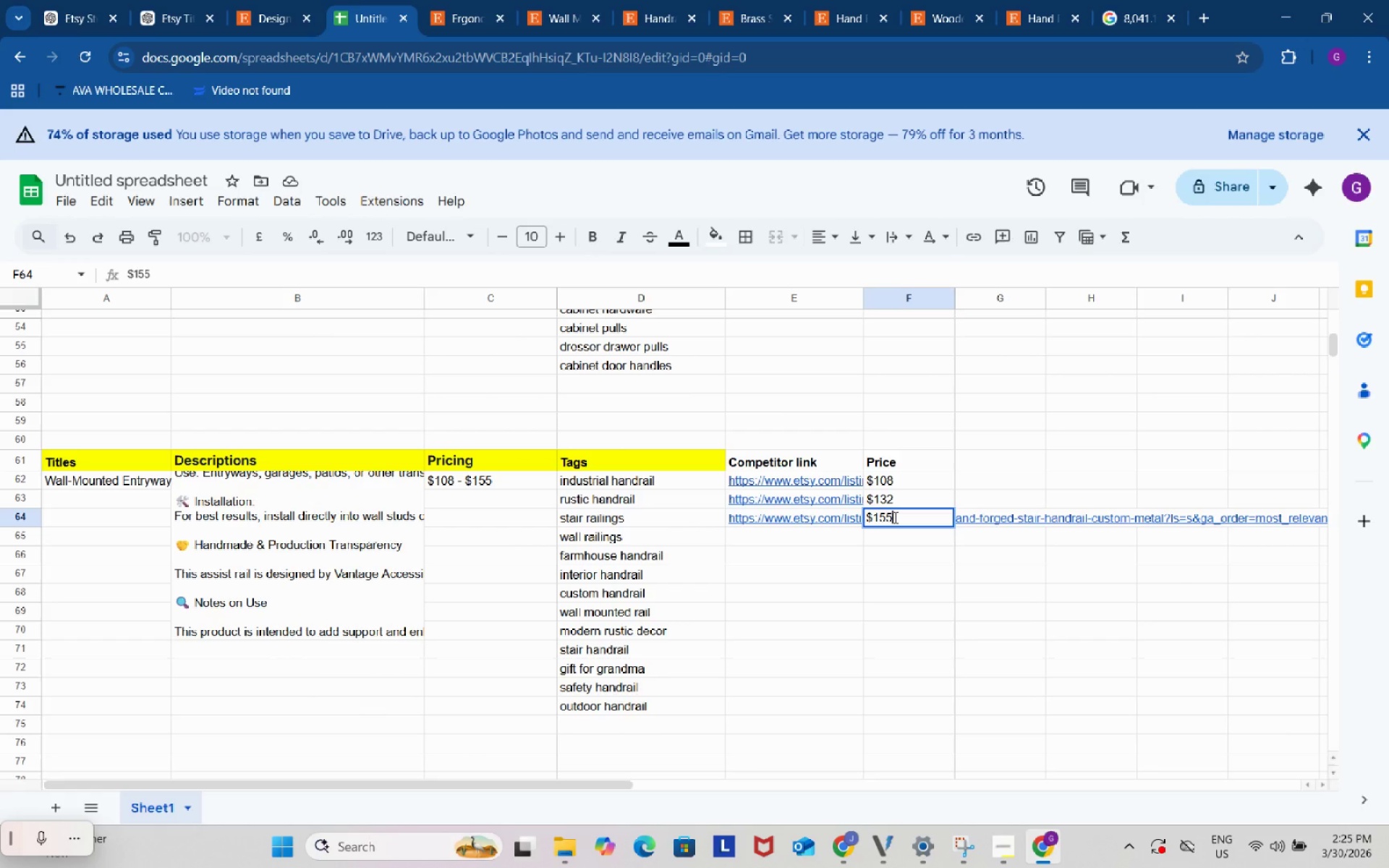 
left_click([928, 600])
 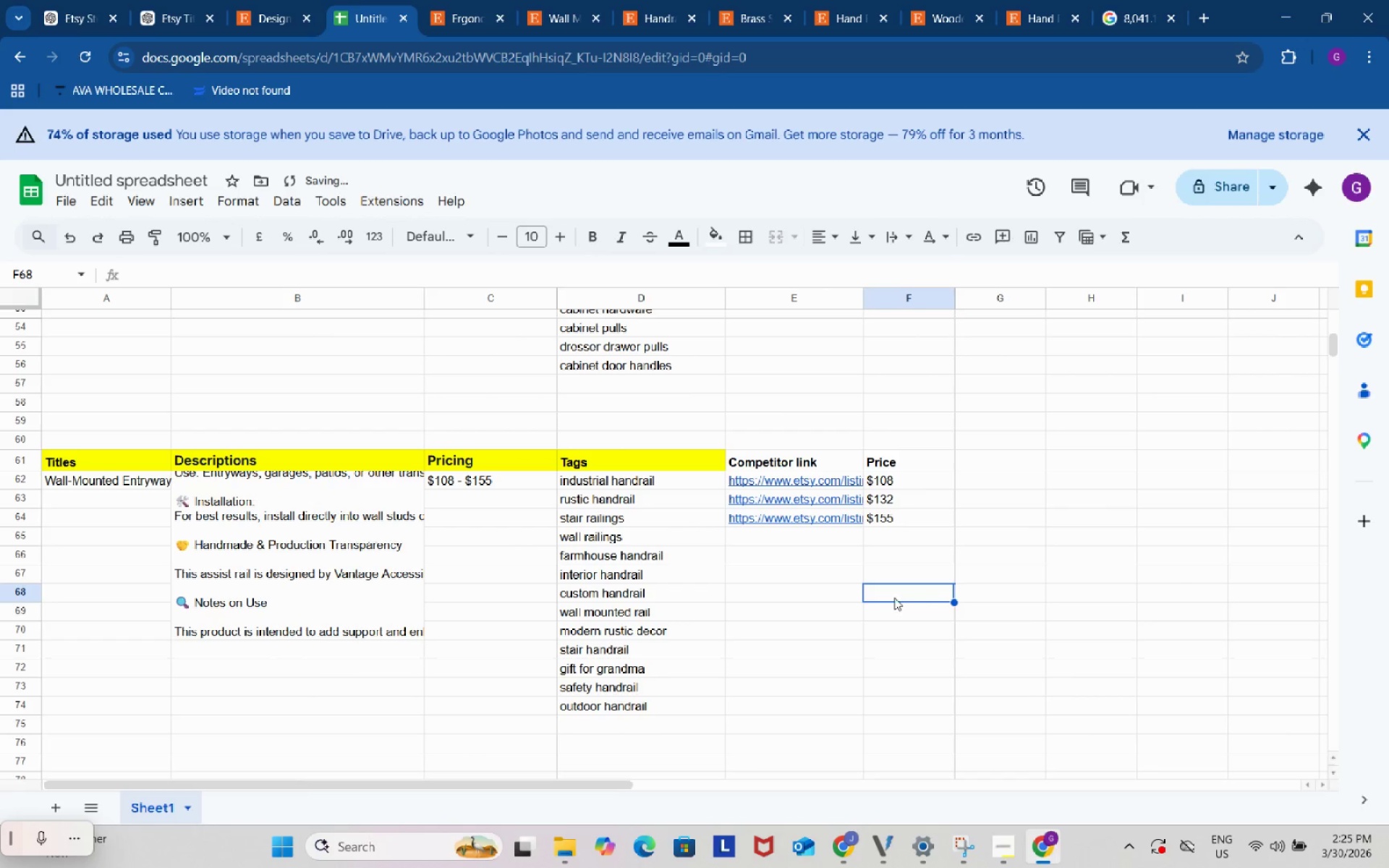 
scroll: coordinate [844, 595], scroll_direction: up, amount: 5.0
 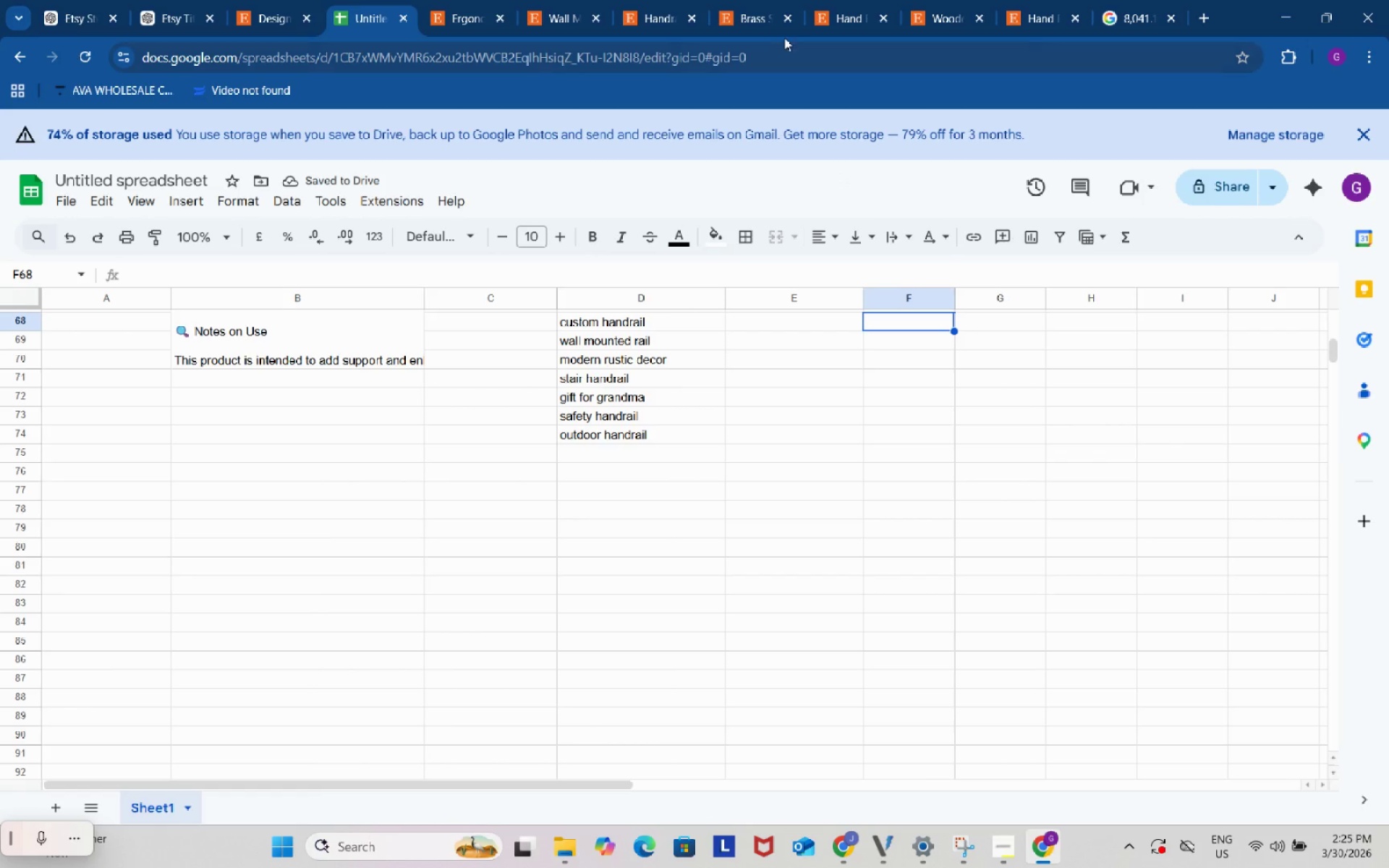 
left_click([746, 0])
 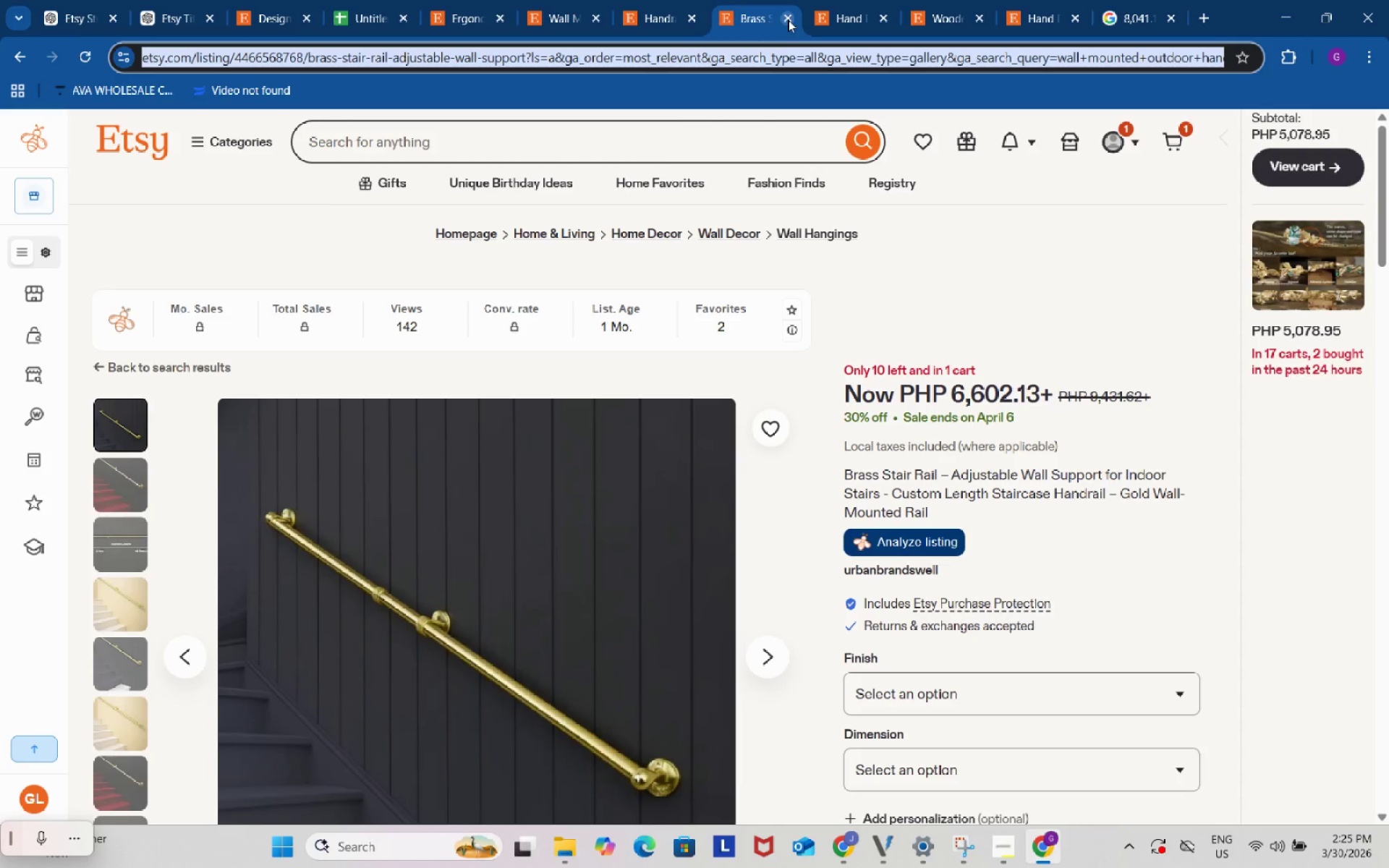 
left_click([789, 17])
 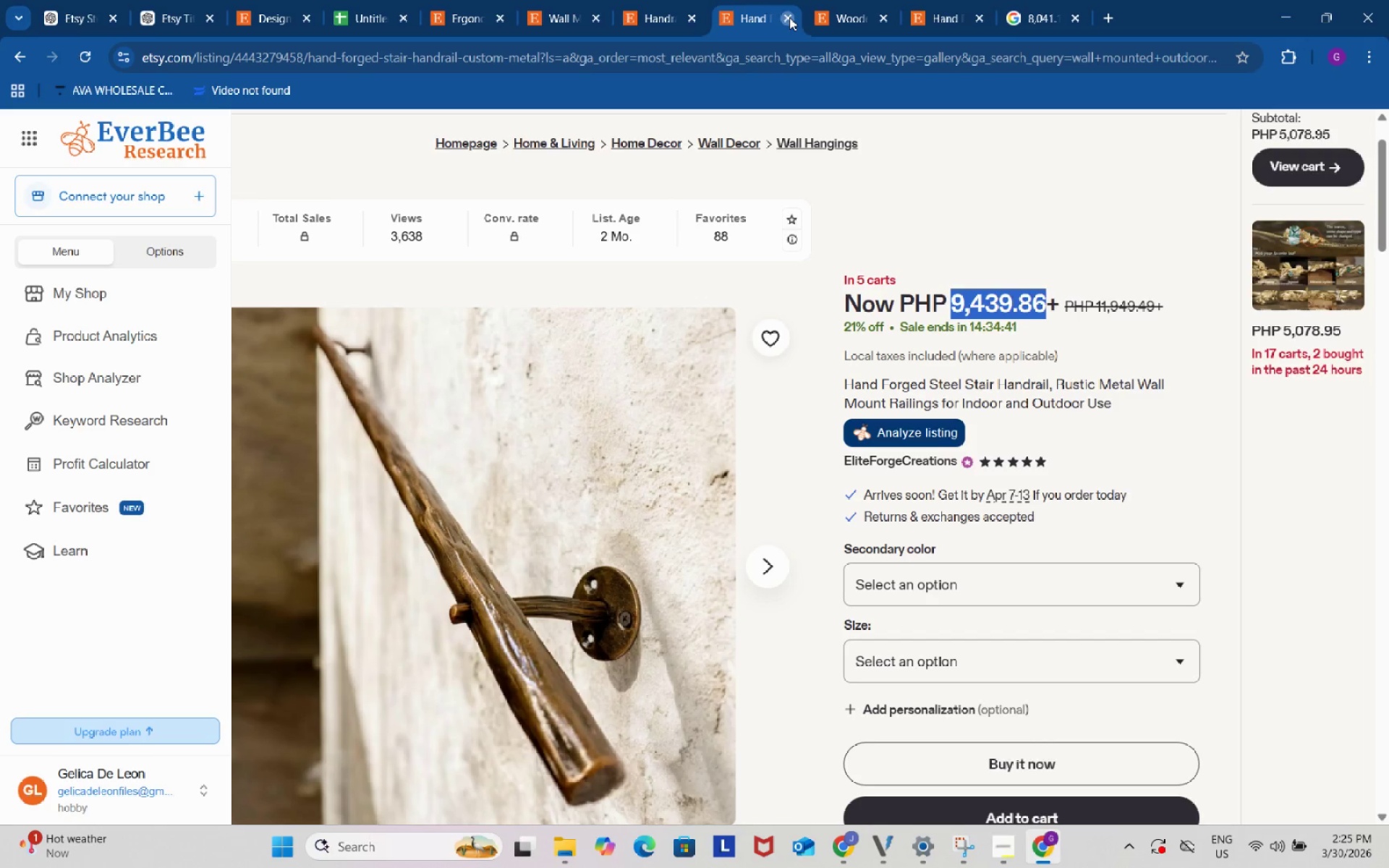 
double_click([789, 17])
 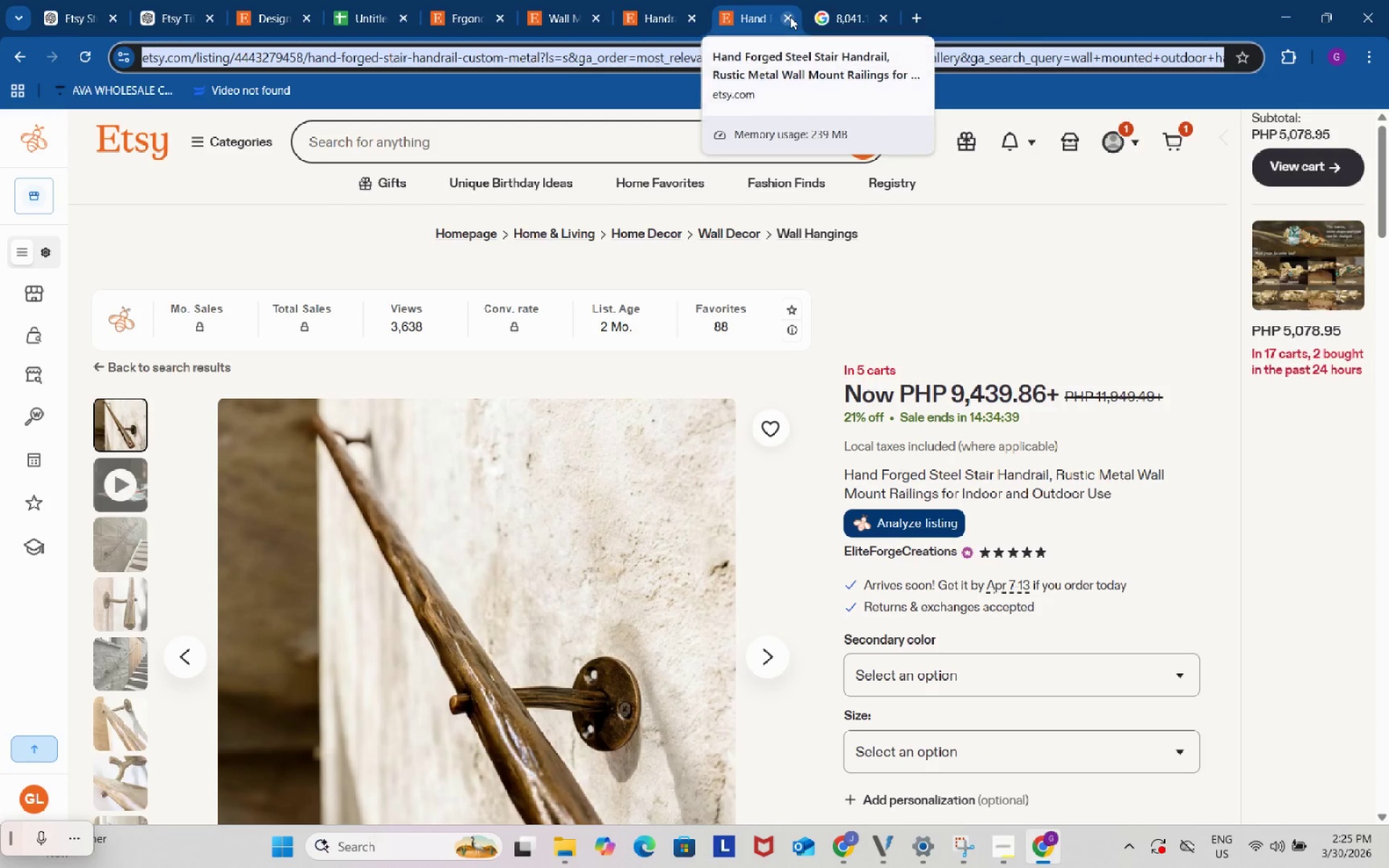 
left_click([790, 17])
 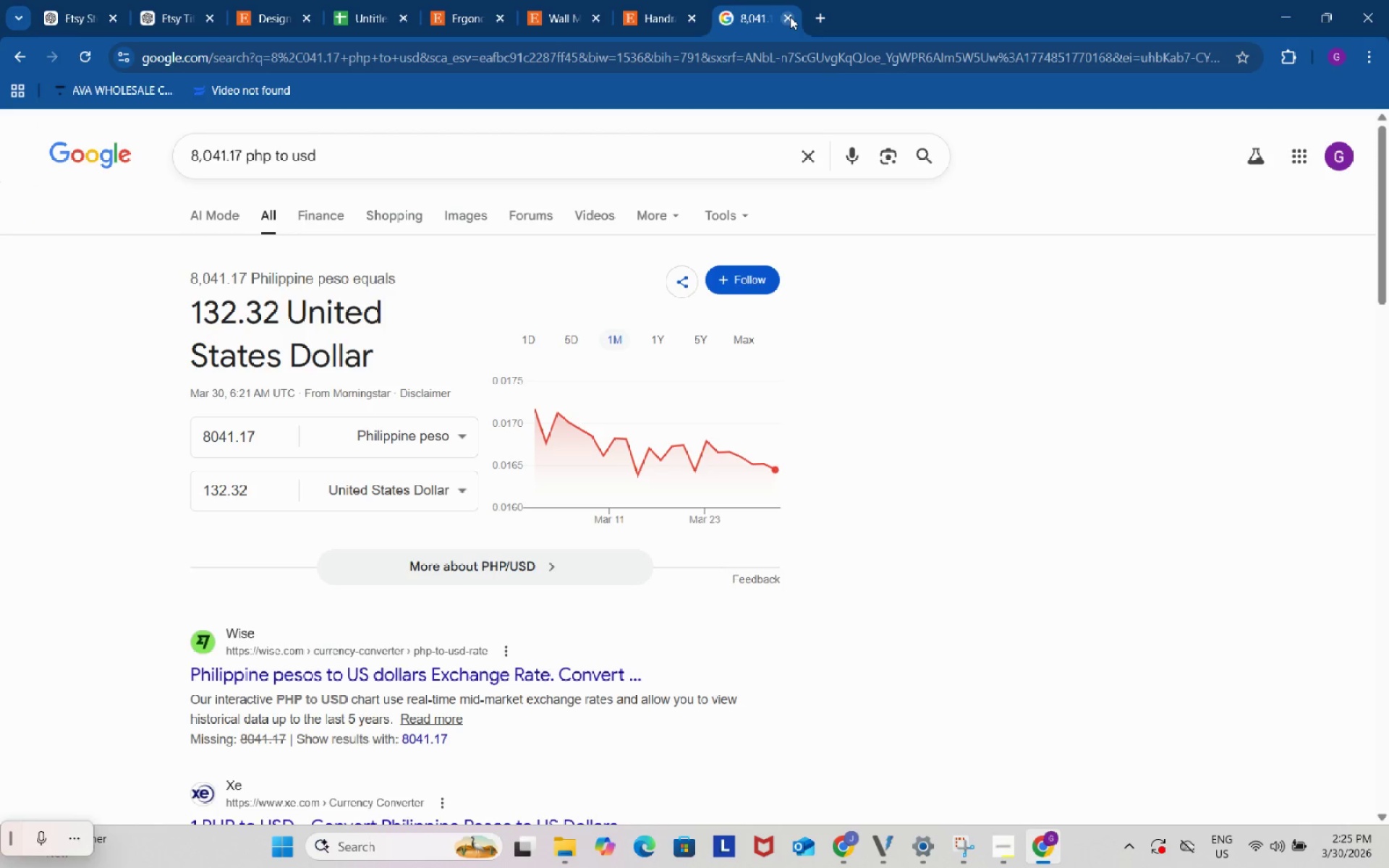 
left_click([790, 17])
 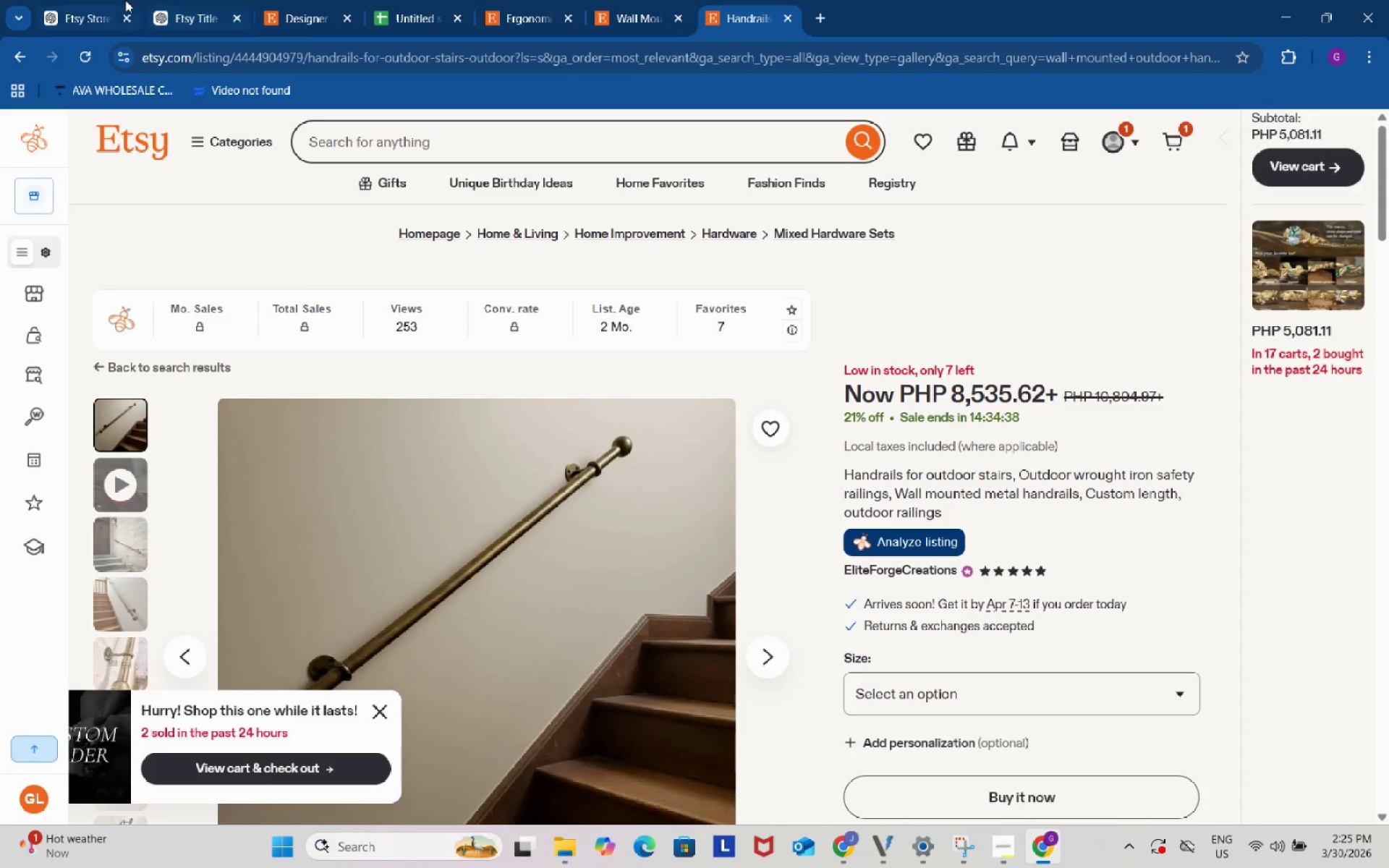 
left_click([105, 0])
 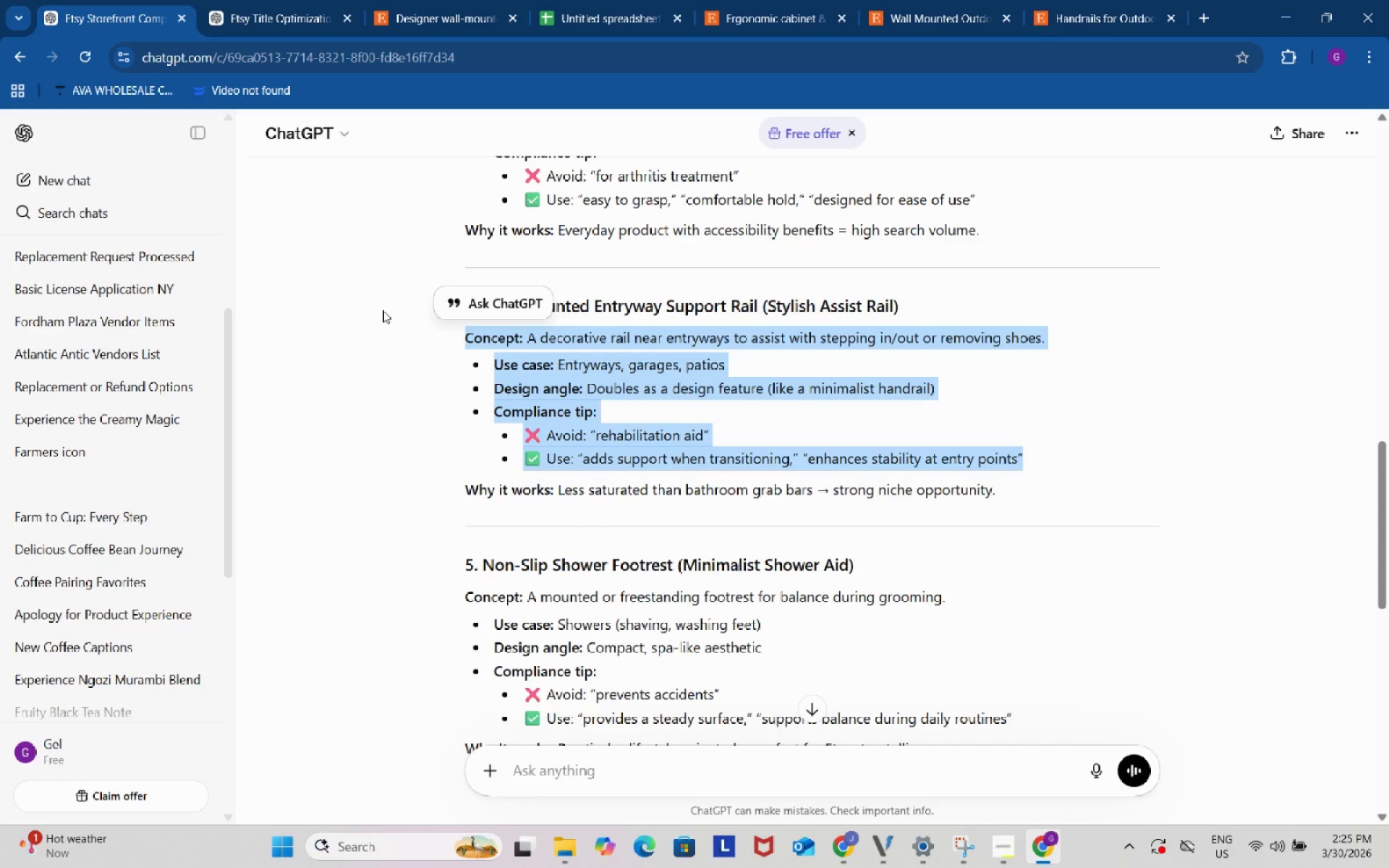 
scroll: coordinate [657, 589], scroll_direction: down, amount: 4.0
 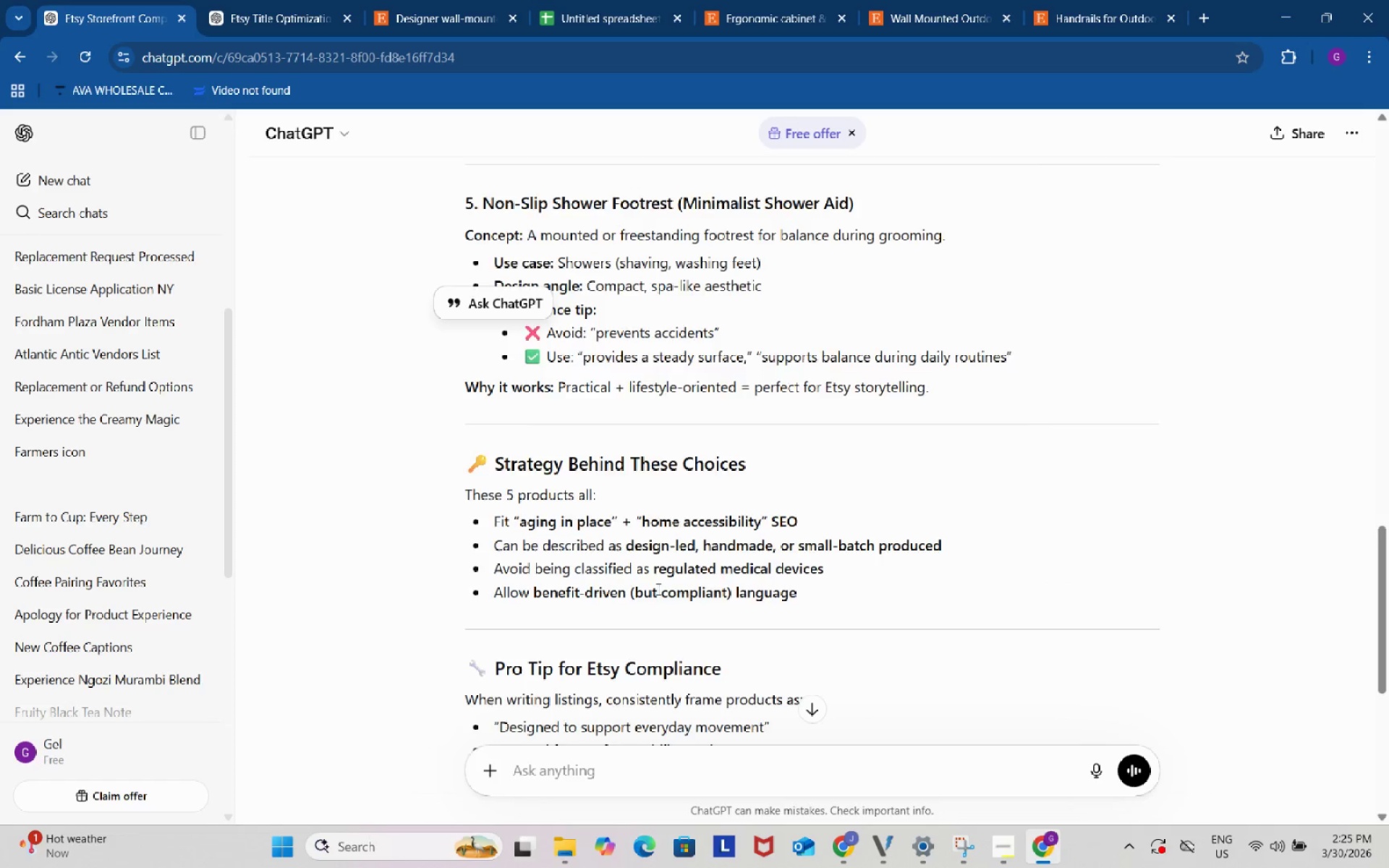 
scroll: coordinate [657, 589], scroll_direction: up, amount: 2.0
 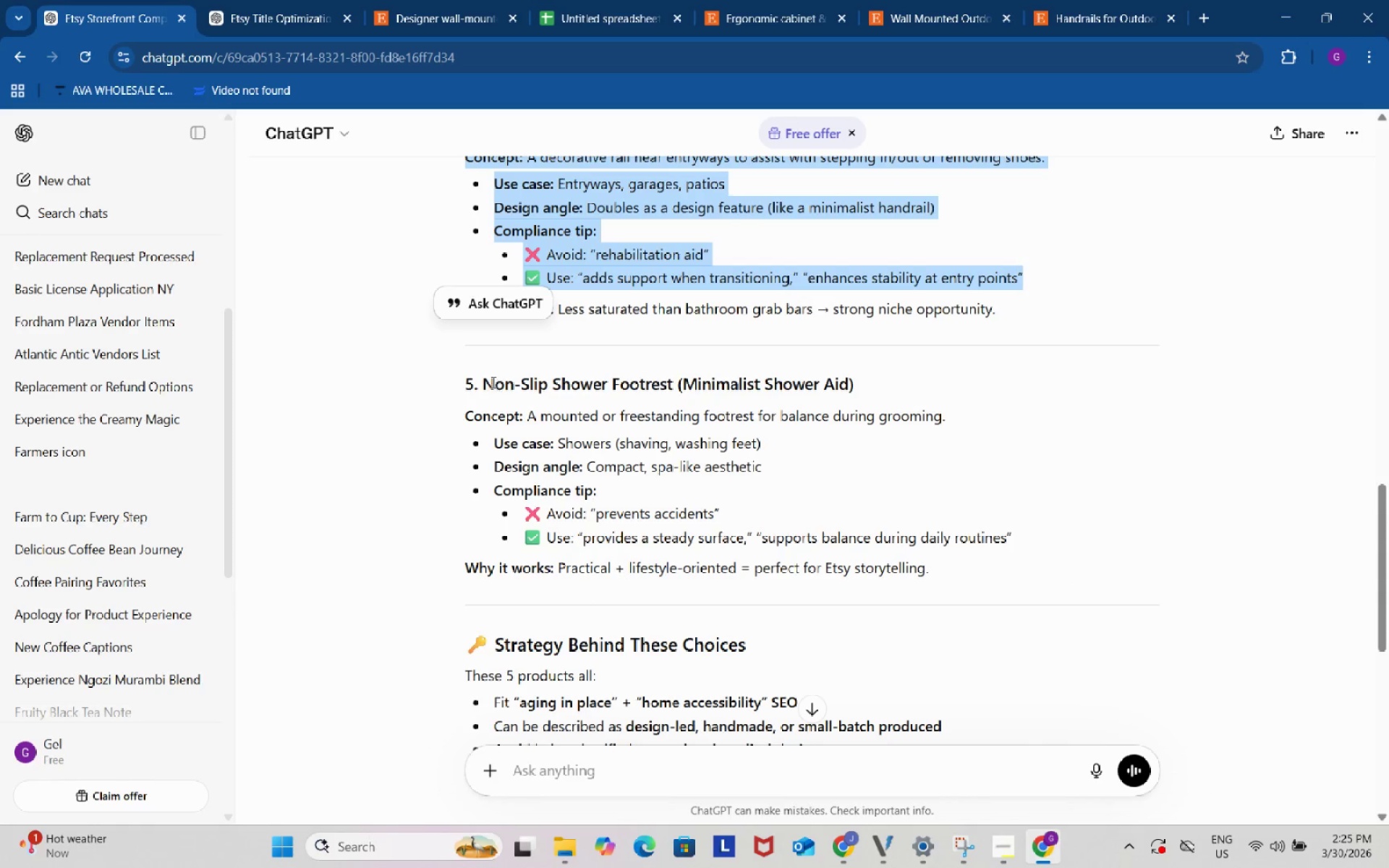 
left_click_drag(start_coordinate=[485, 380], to_coordinate=[875, 376])
 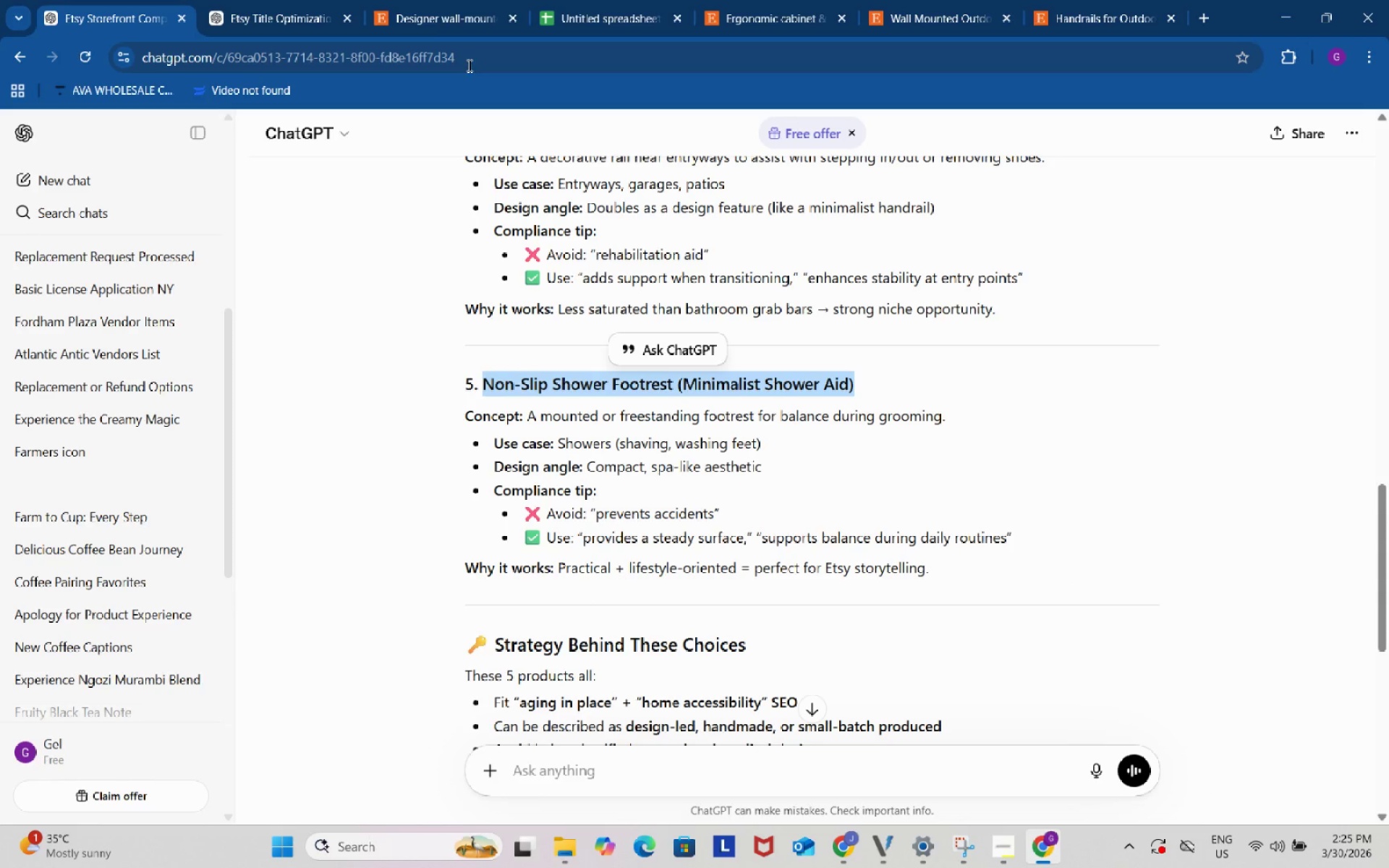 
key(Control+C)
 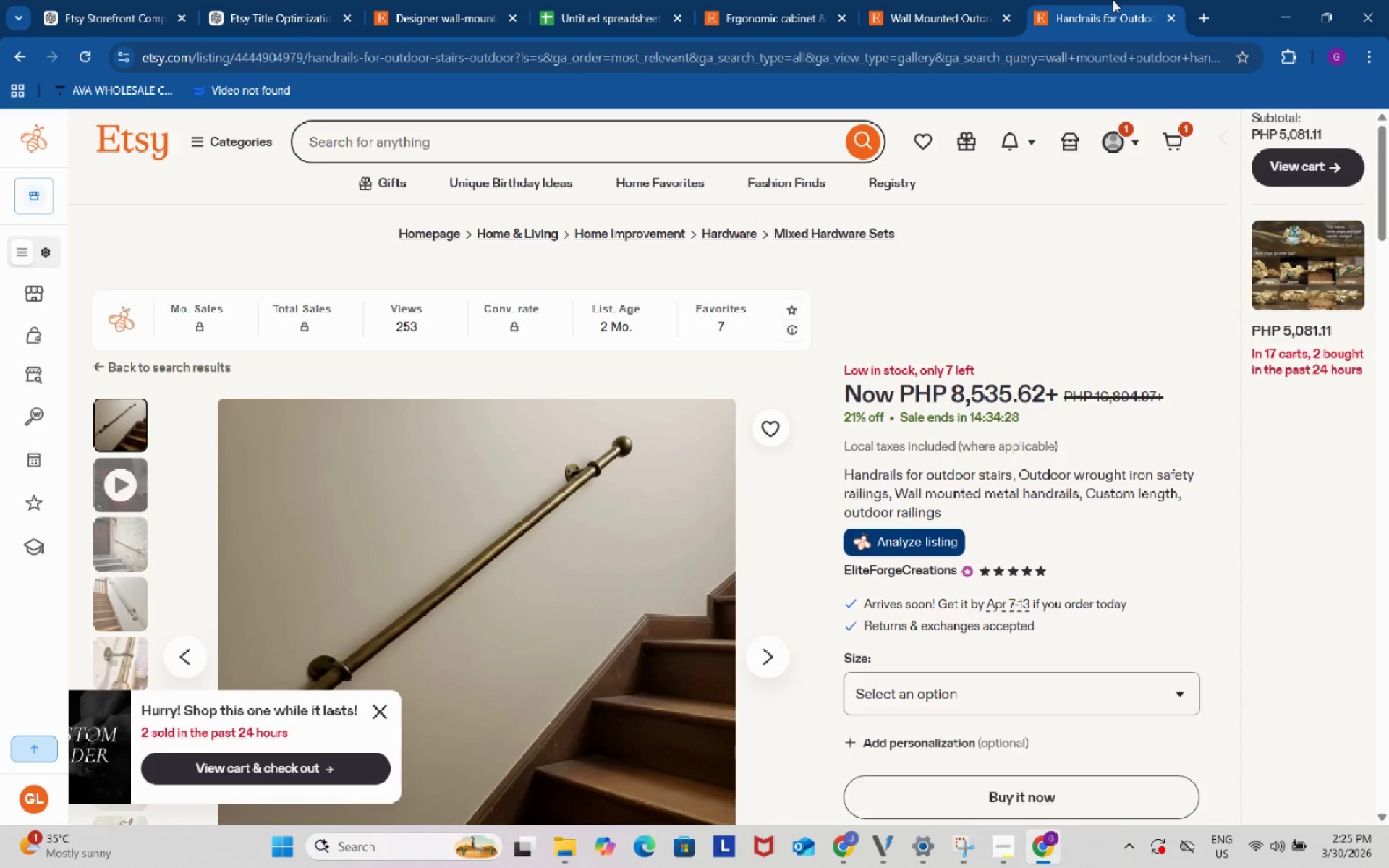 
left_click([1008, 20])
 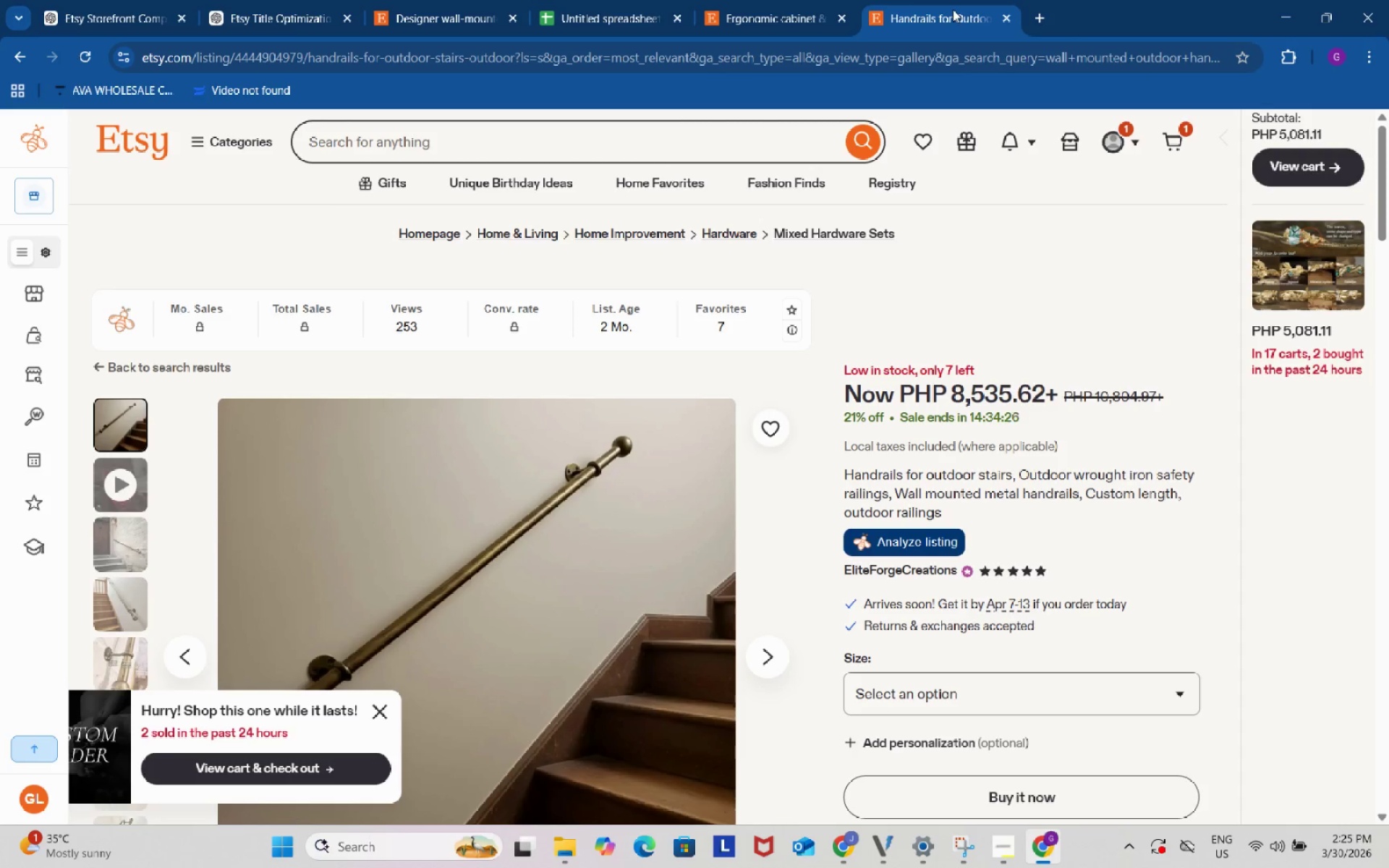 
double_click([953, 59])
 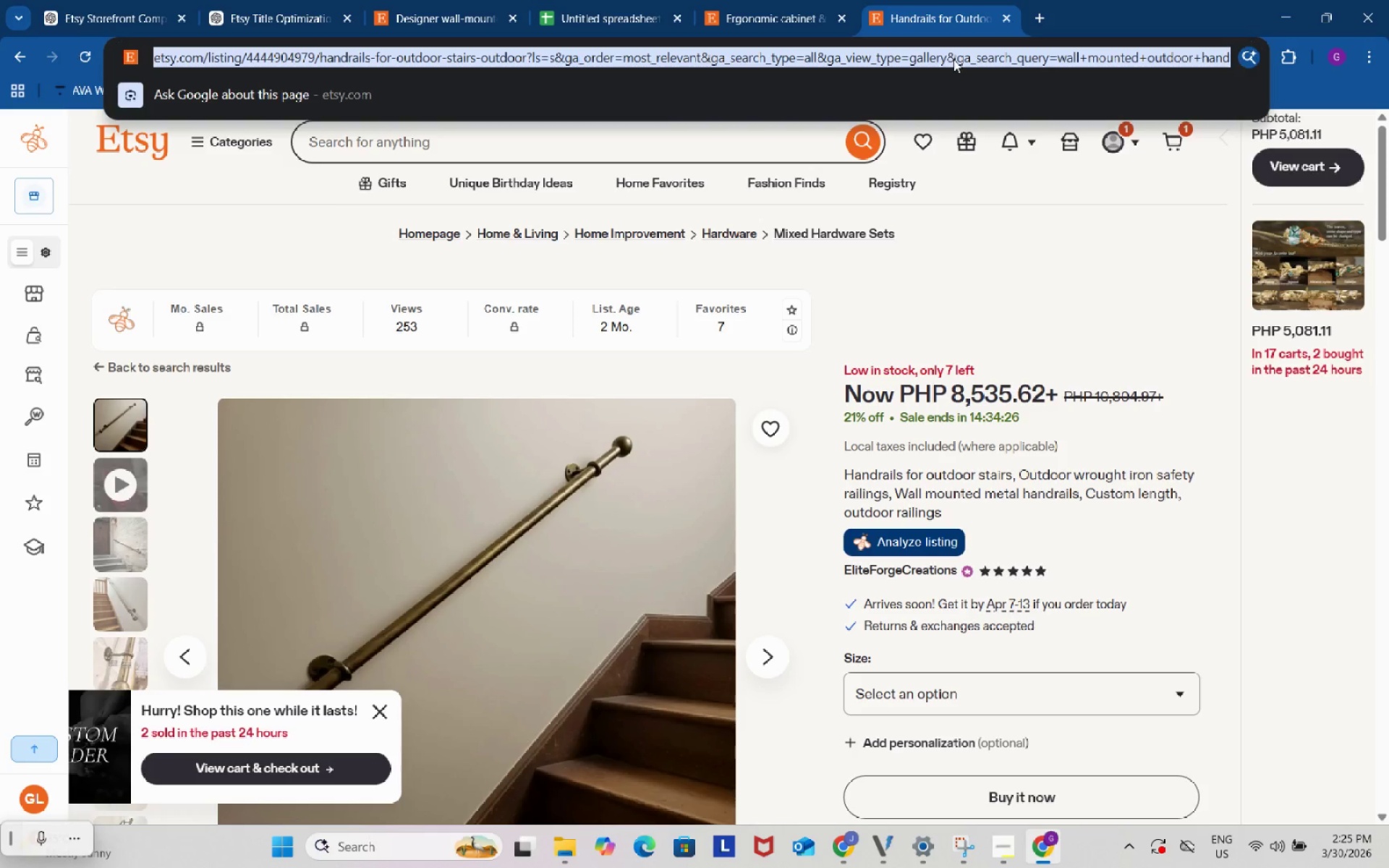 
key(Control+ControlLeft)
 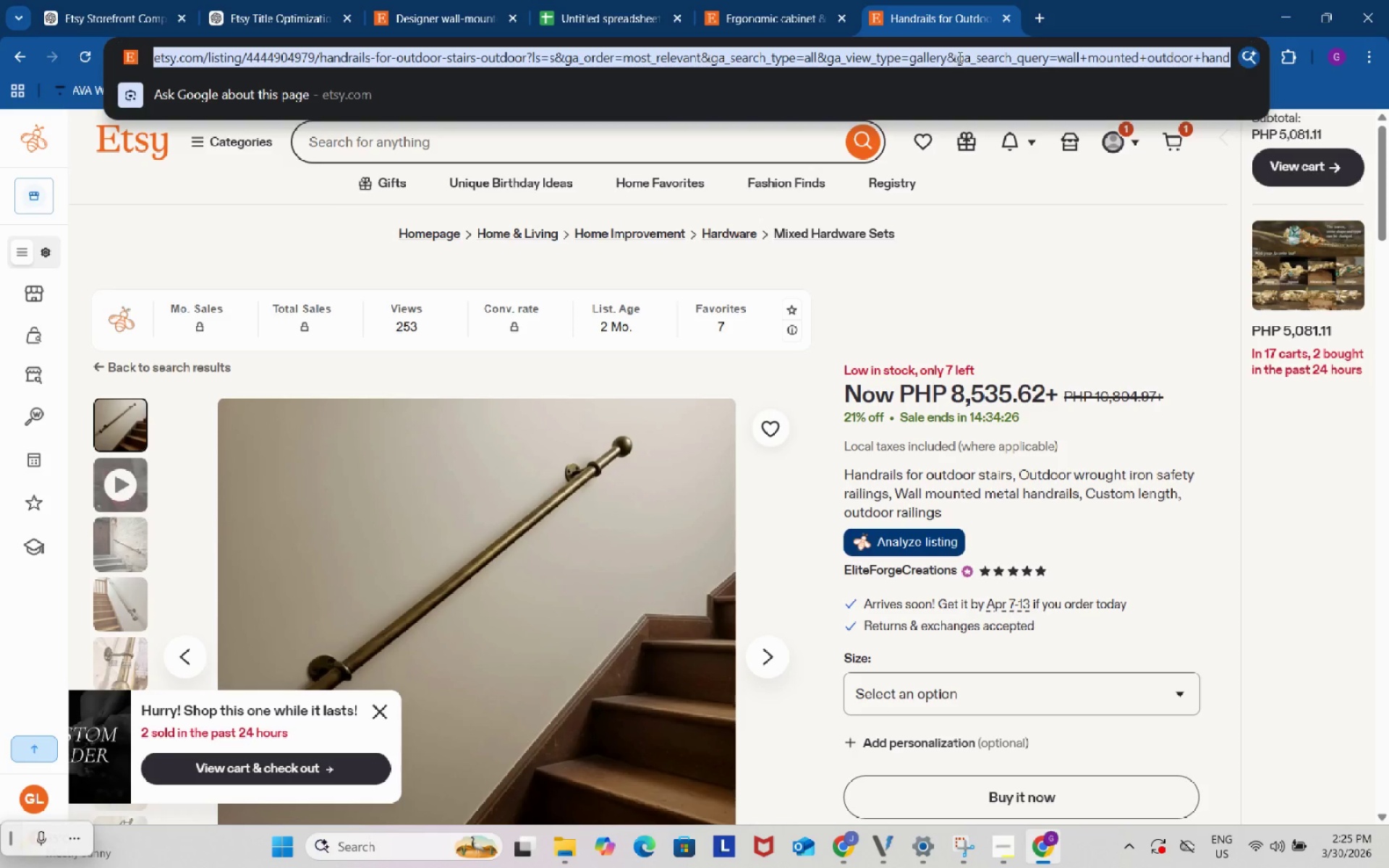 
key(Control+V)
 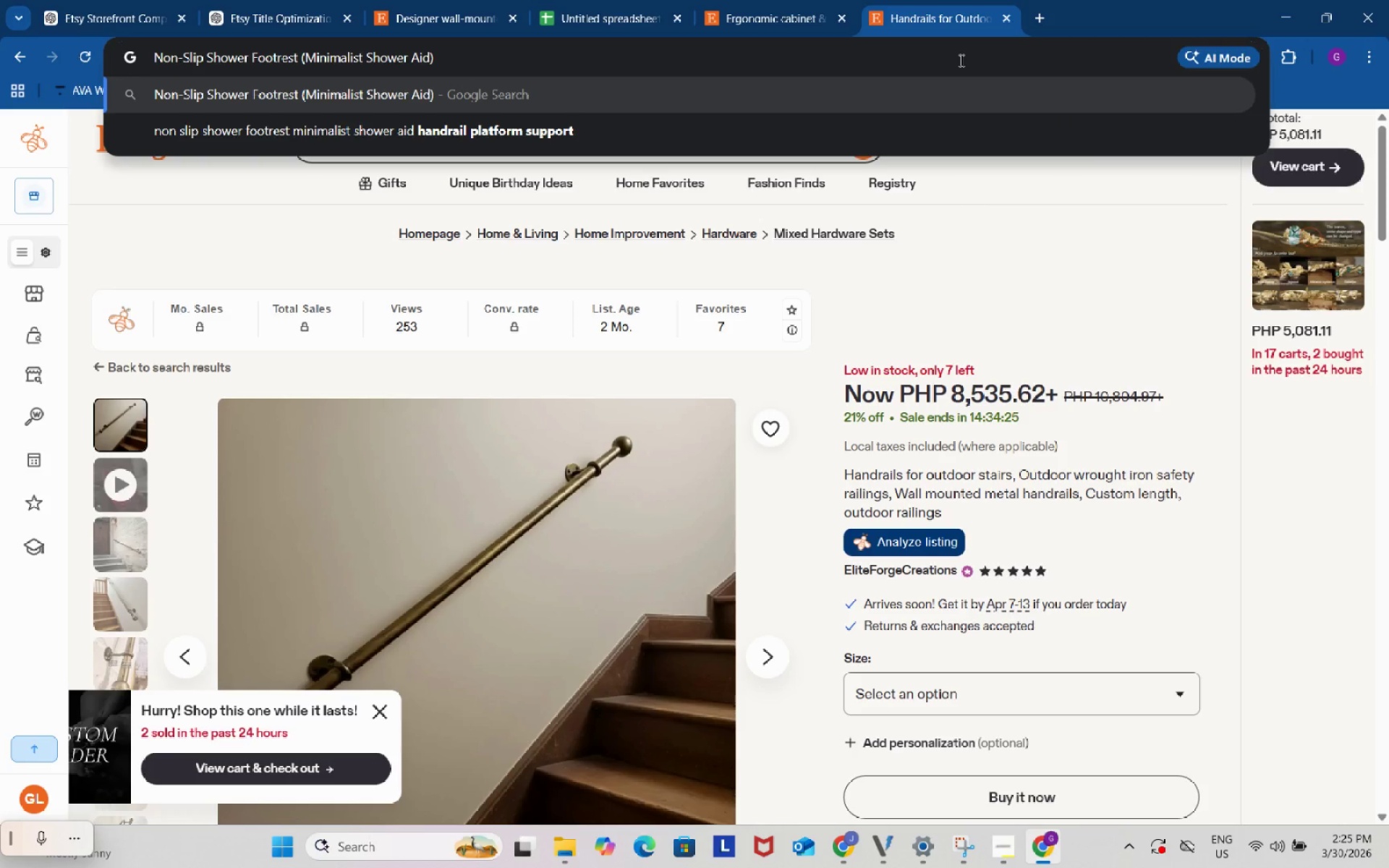 
key(Enter)
 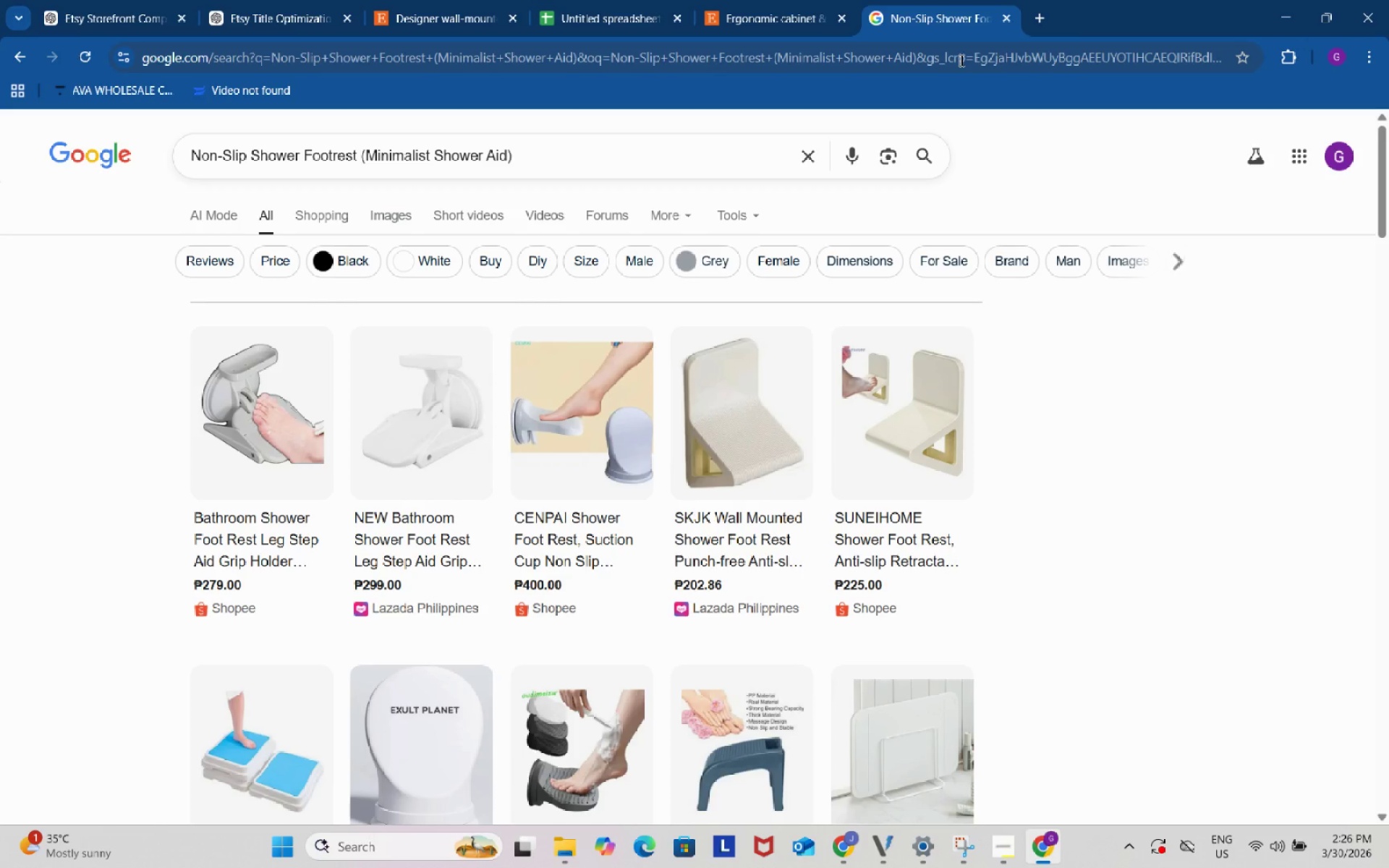 
wait(45.0)
 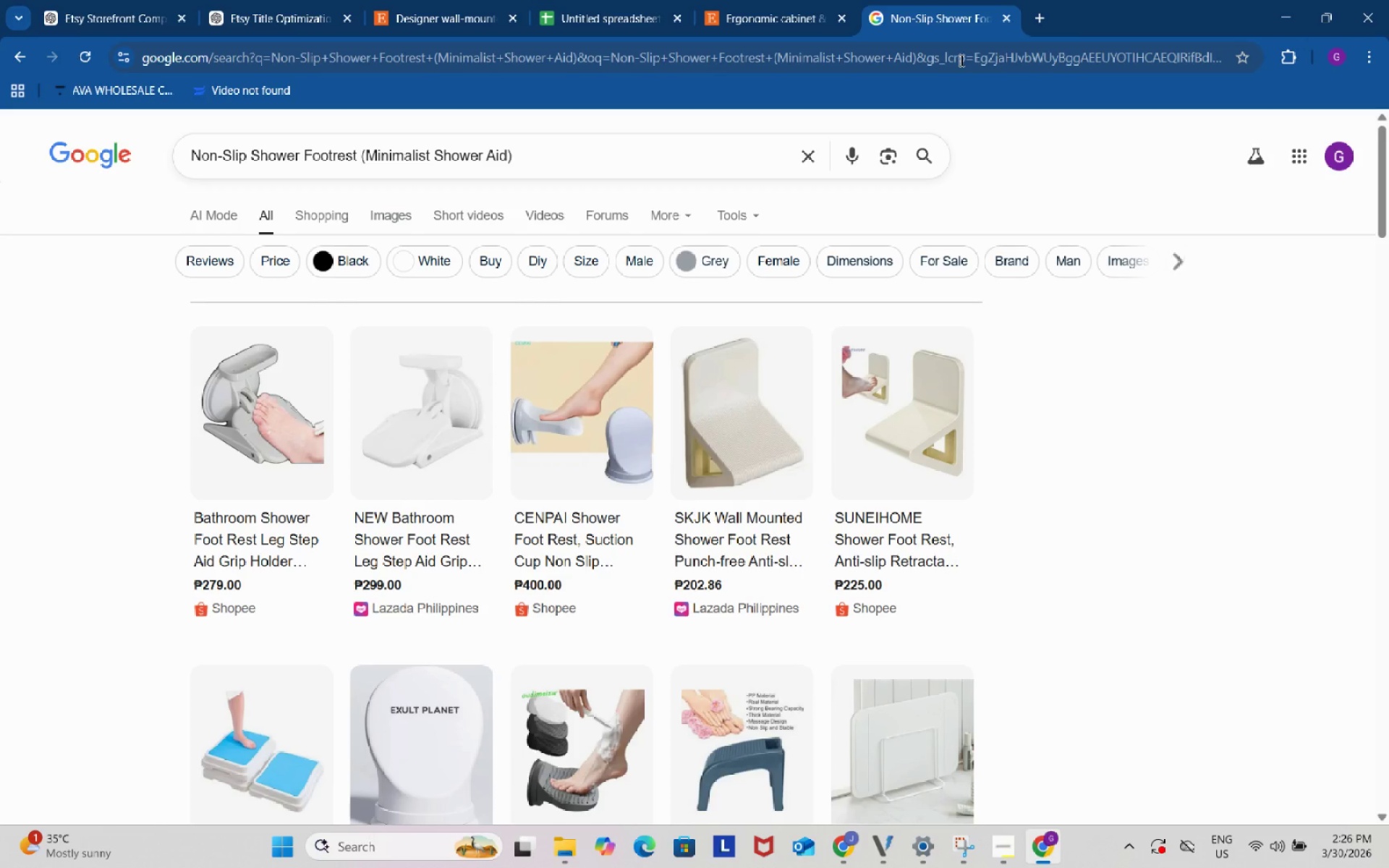 
left_click([584, 148])
 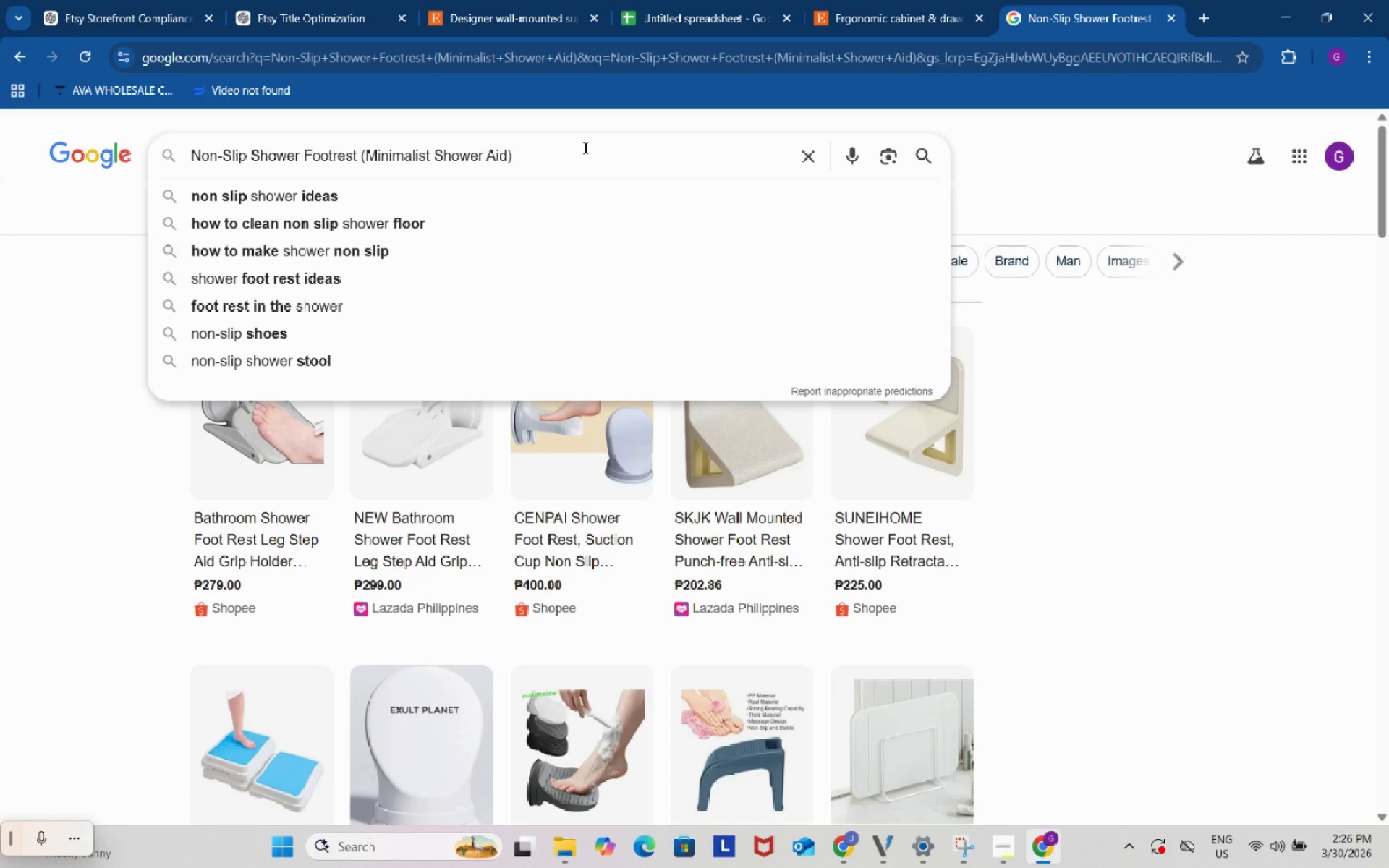 
type( on etsy)
 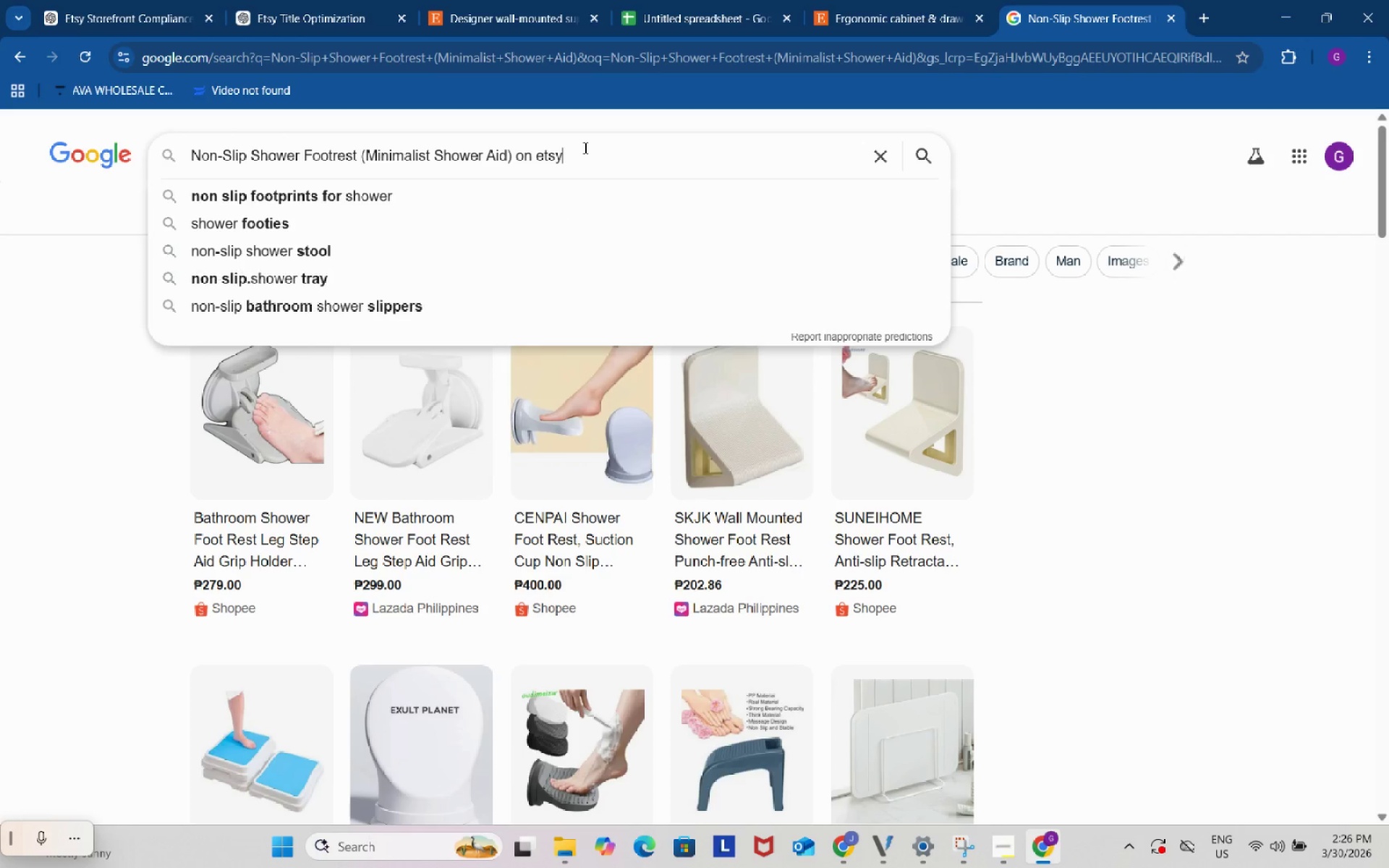 
key(Enter)
 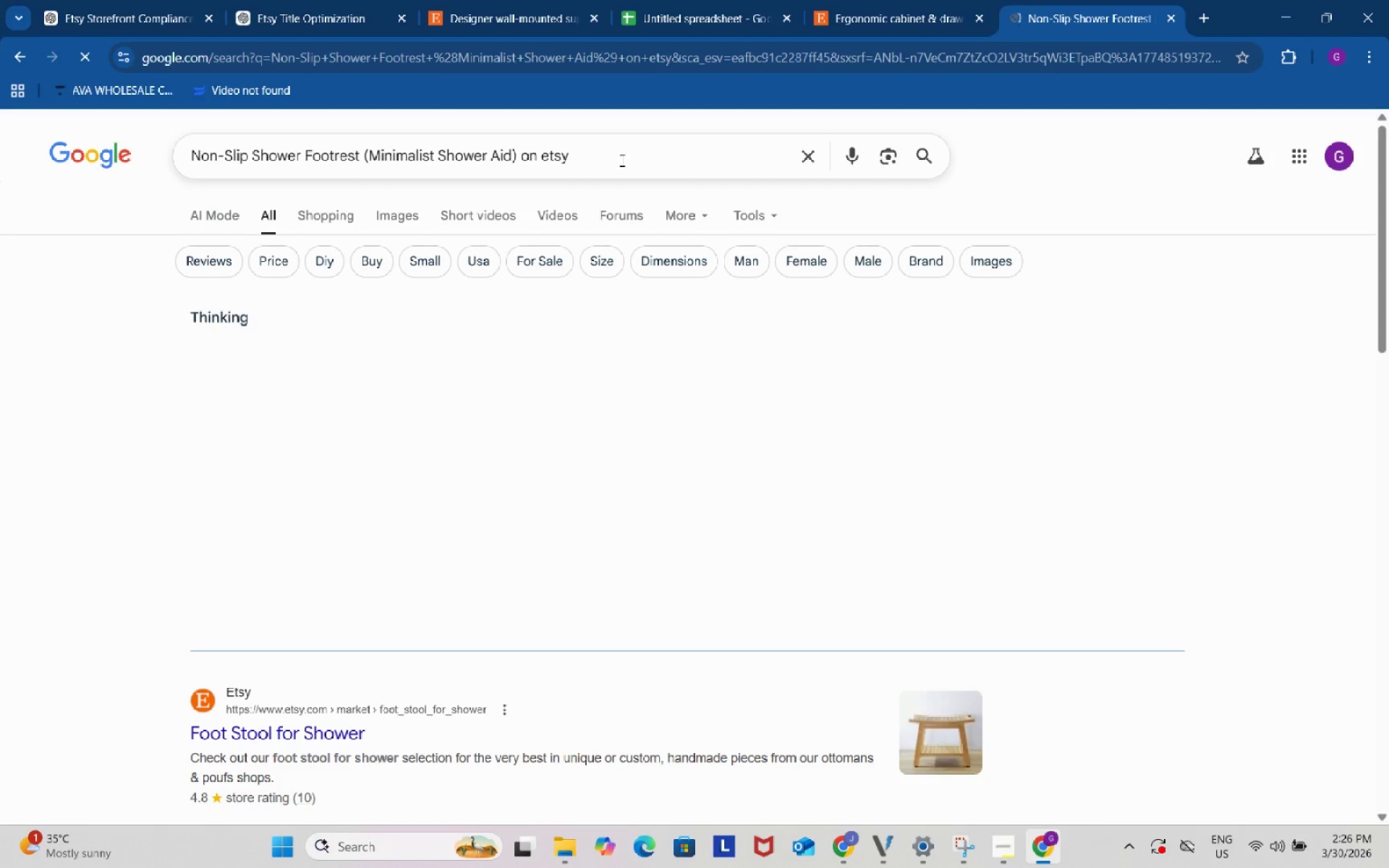 
scroll: coordinate [760, 368], scroll_direction: down, amount: 3.0
 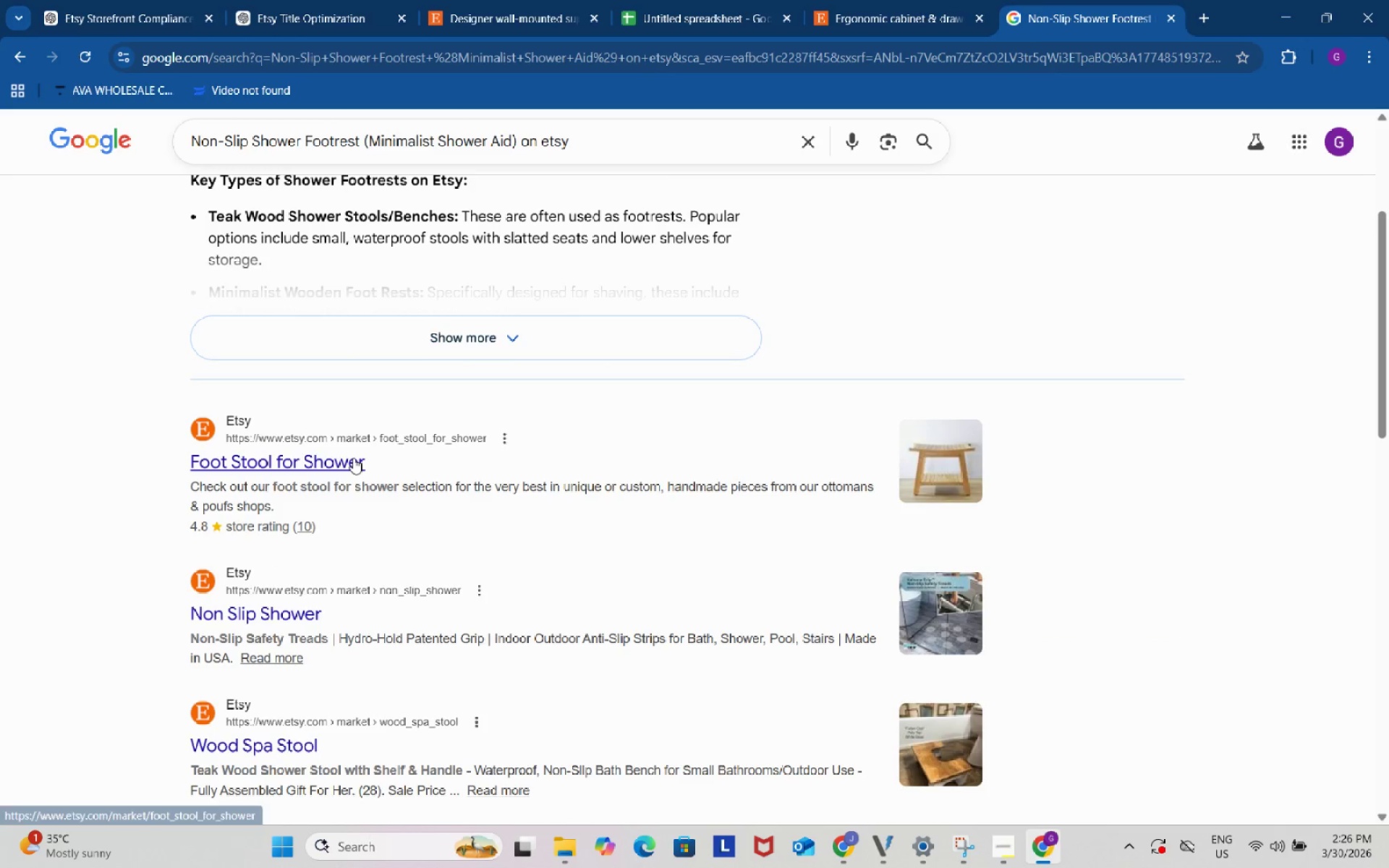 
right_click([352, 459])
 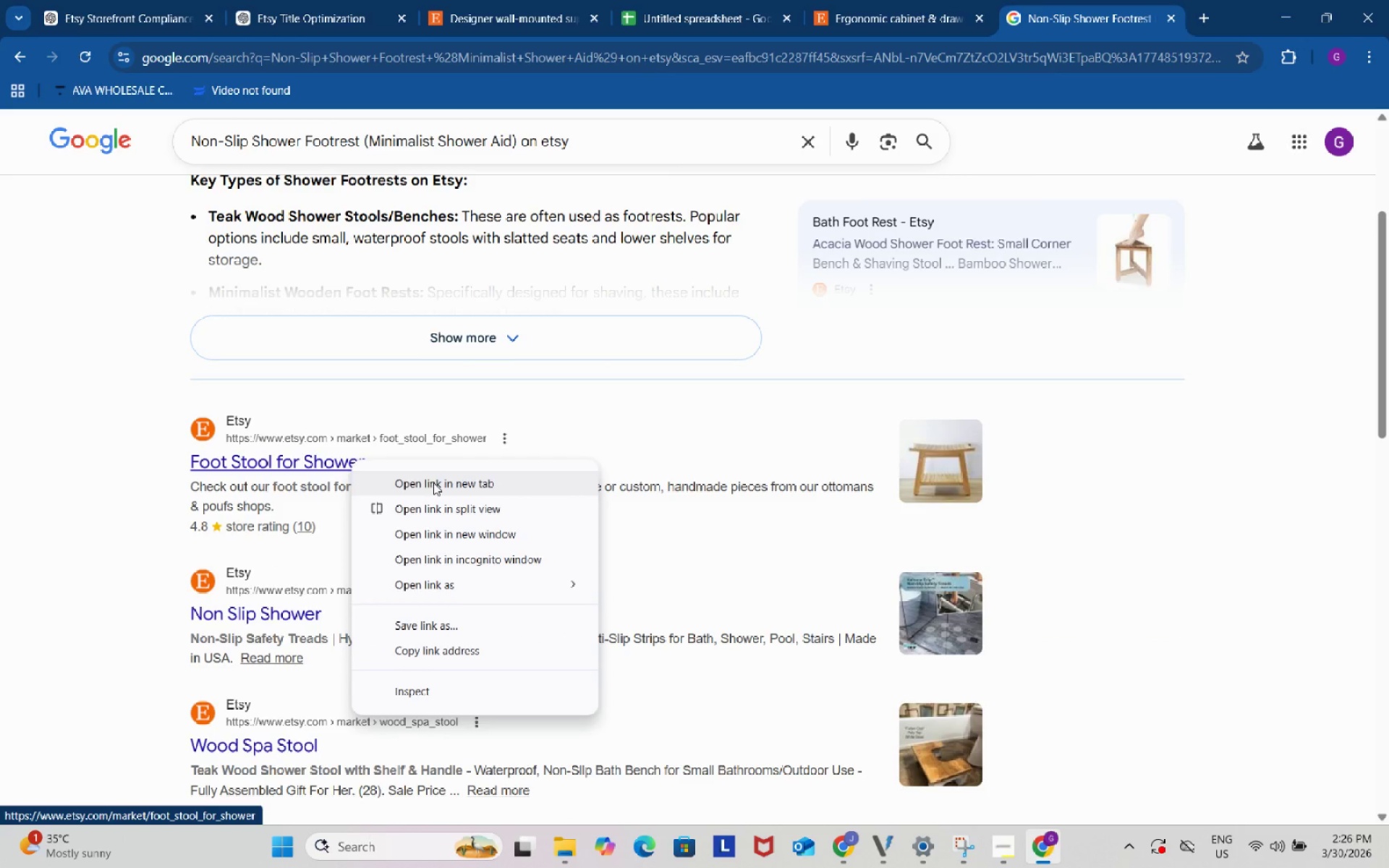 
left_click([437, 484])
 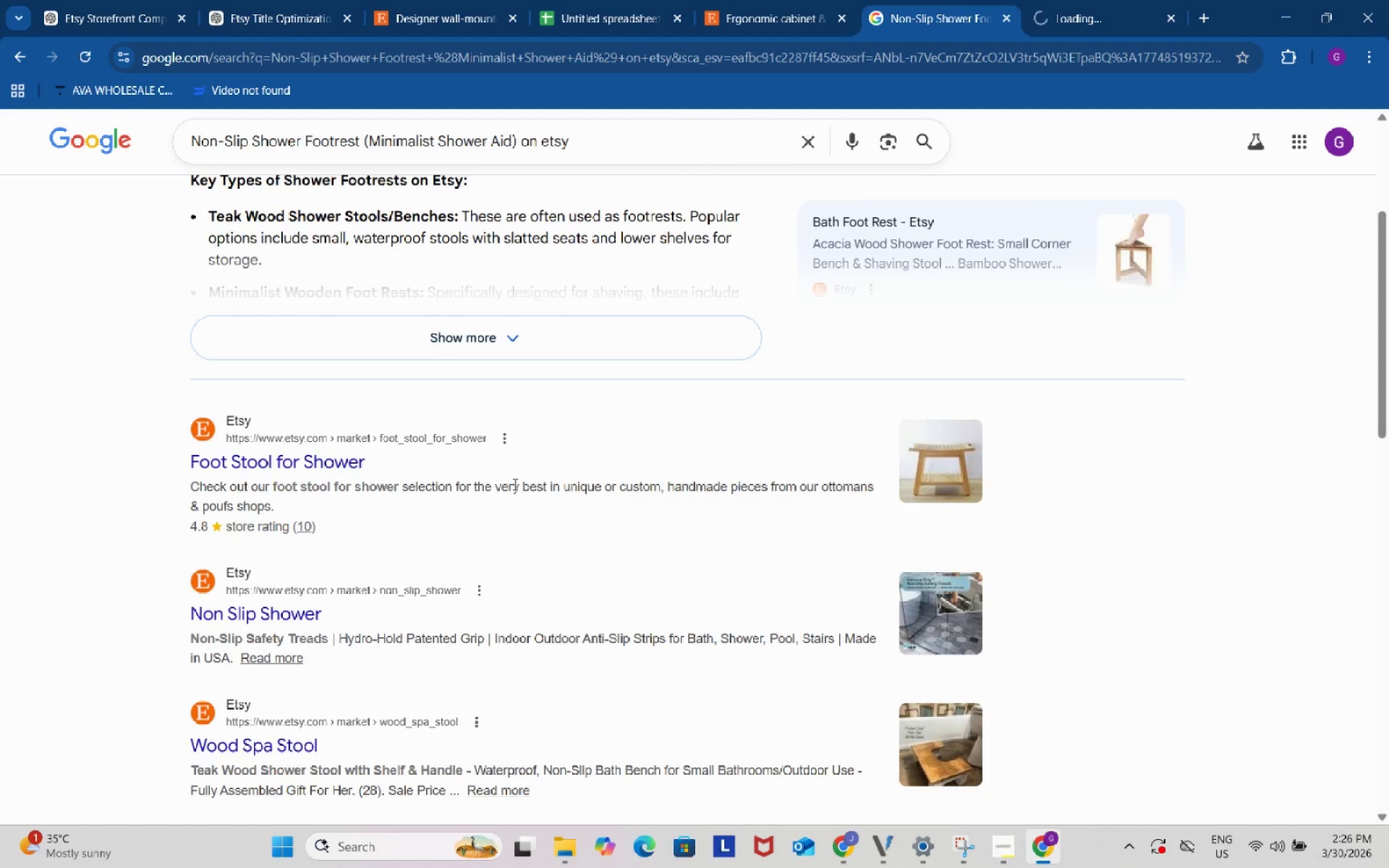 
scroll: coordinate [514, 484], scroll_direction: down, amount: 2.0
 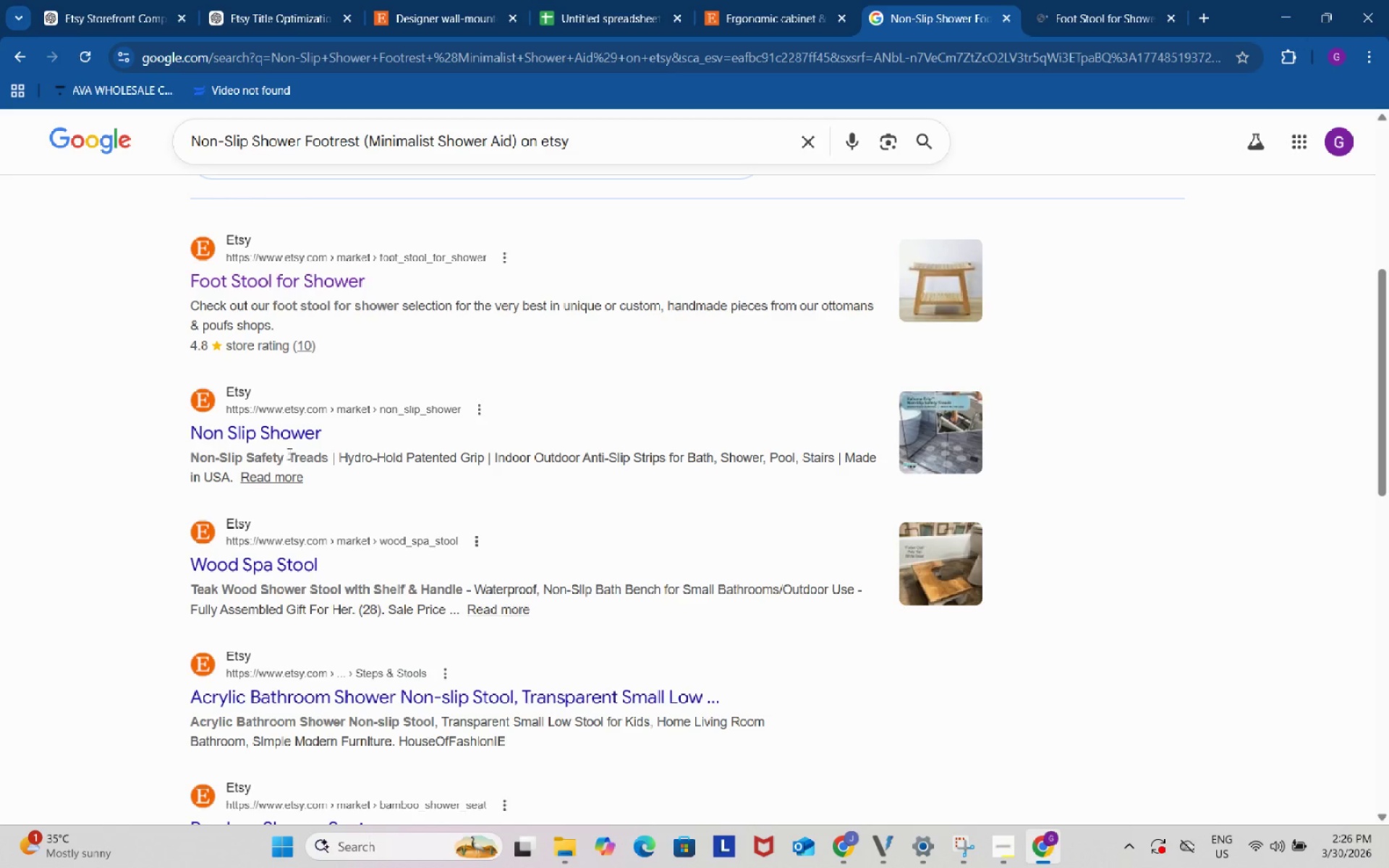 
right_click([281, 433])
 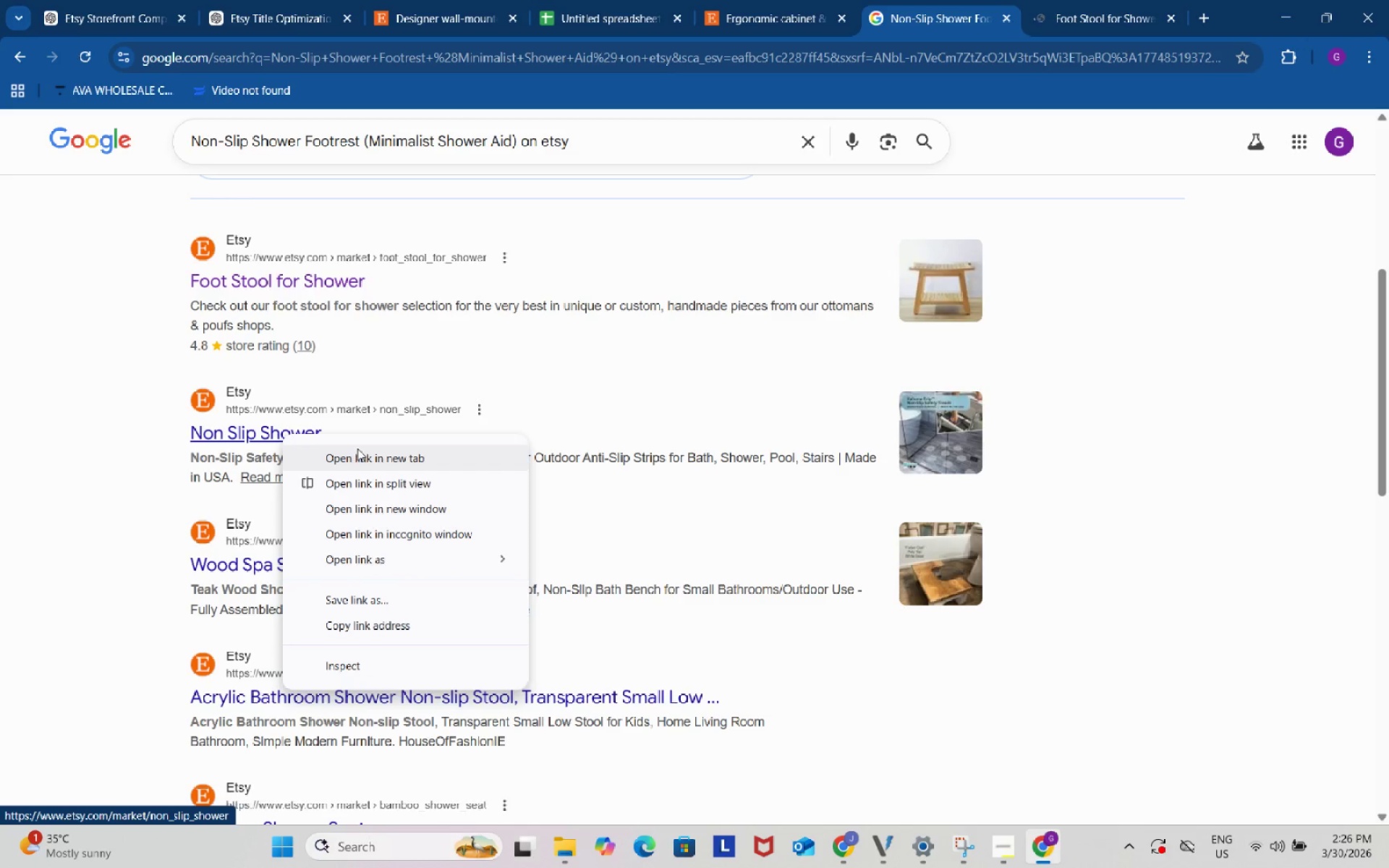 
left_click([362, 451])
 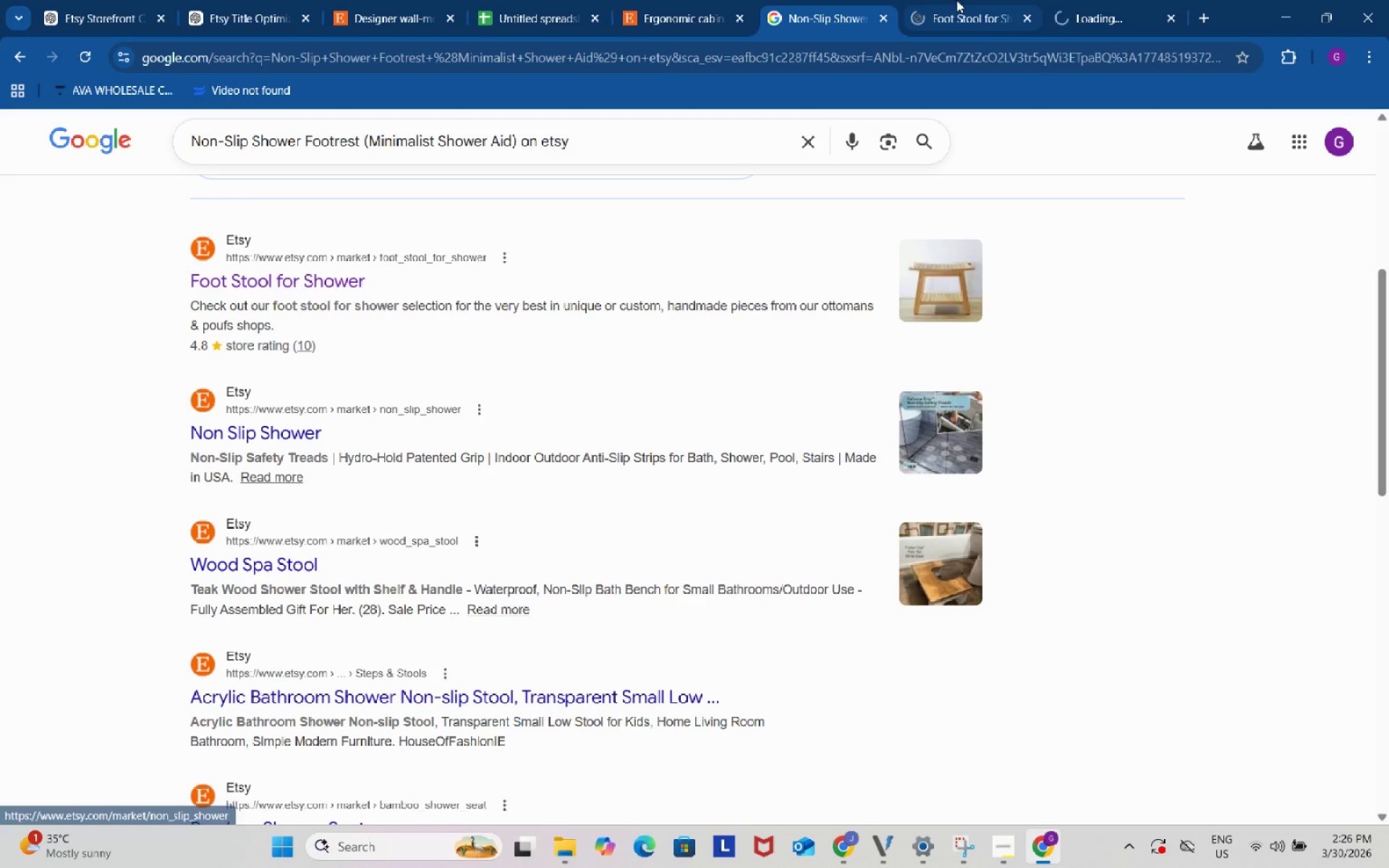 
left_click([973, 0])
 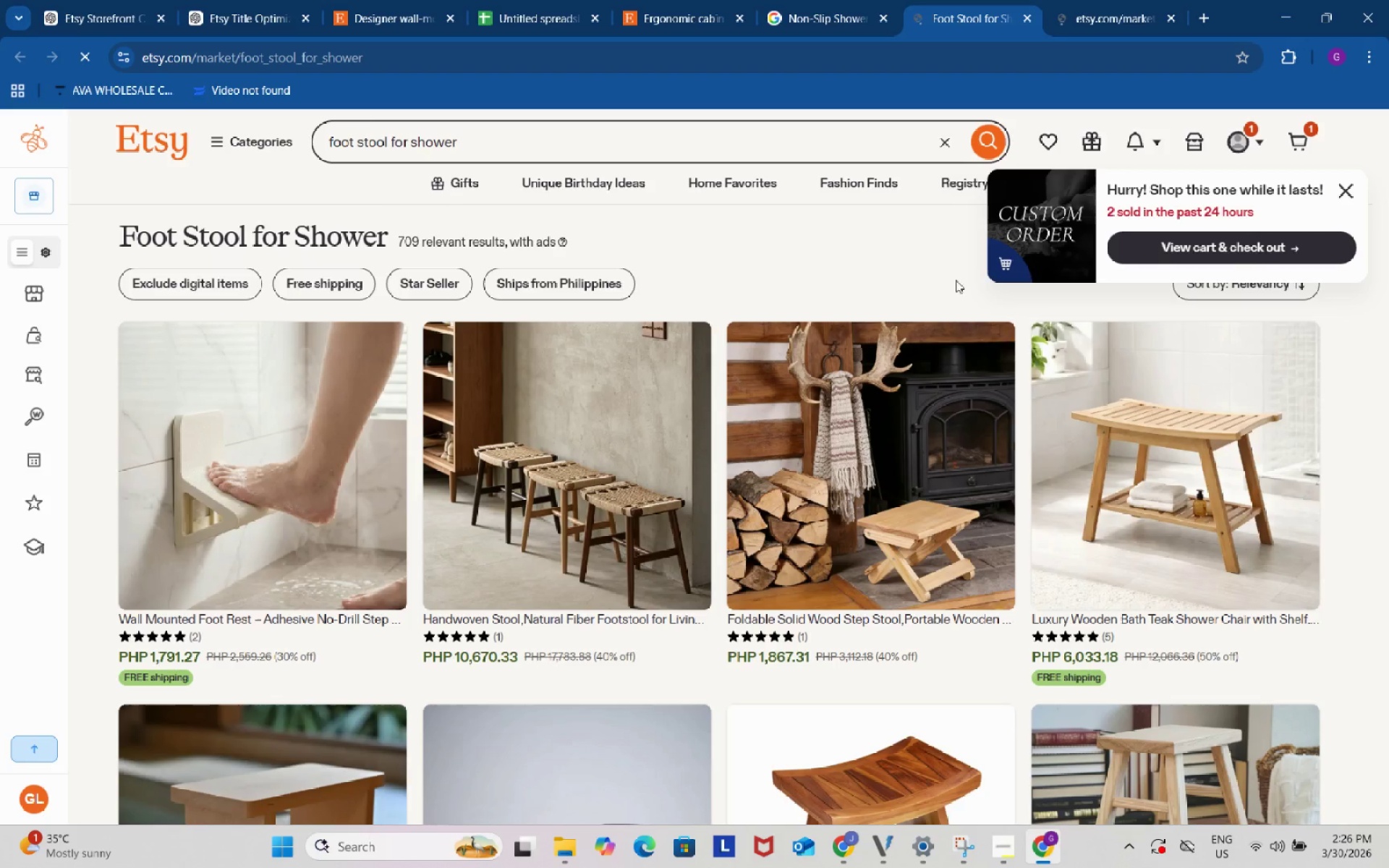 
scroll: coordinate [985, 405], scroll_direction: down, amount: 1.0
 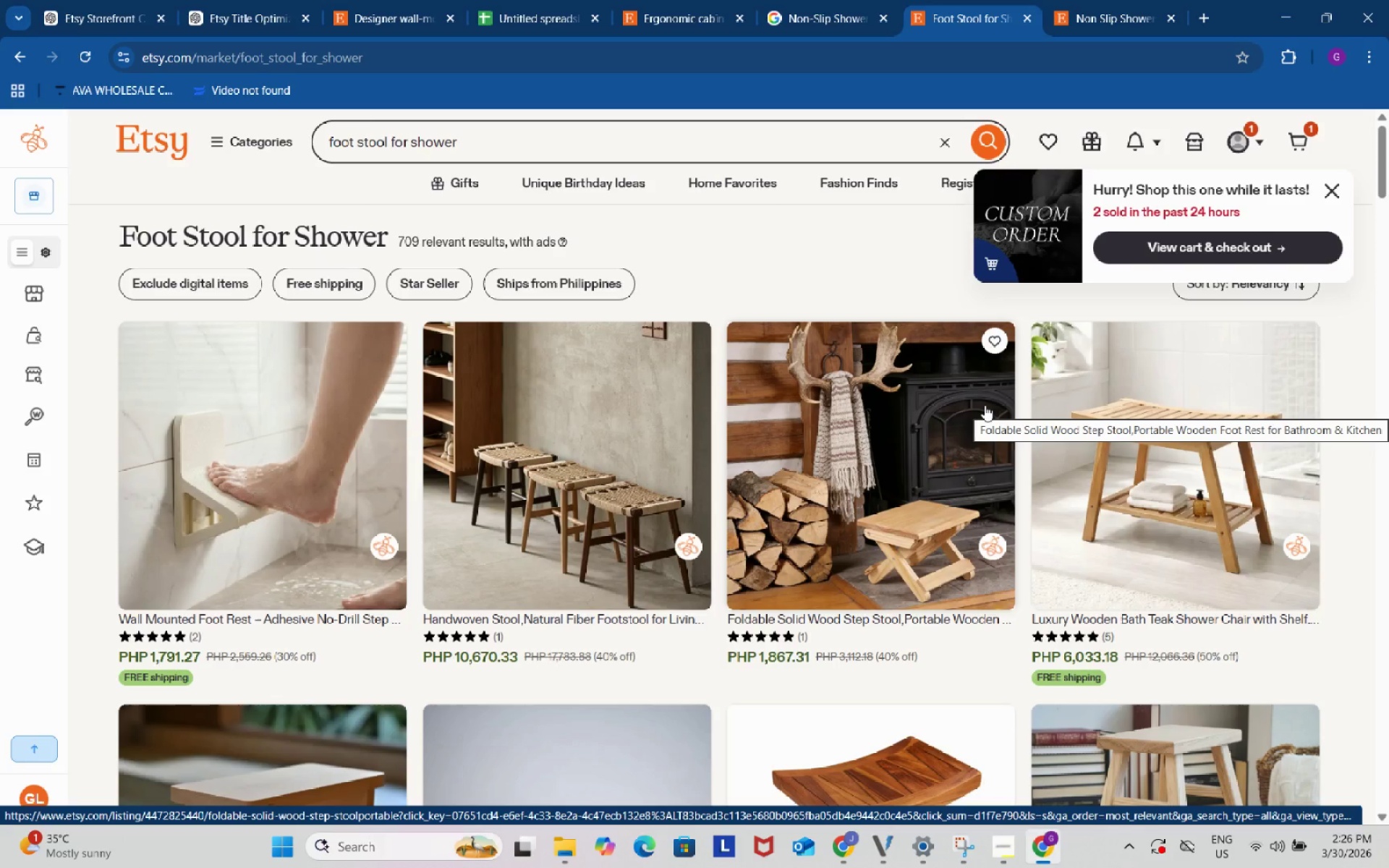 
wait(10.9)
 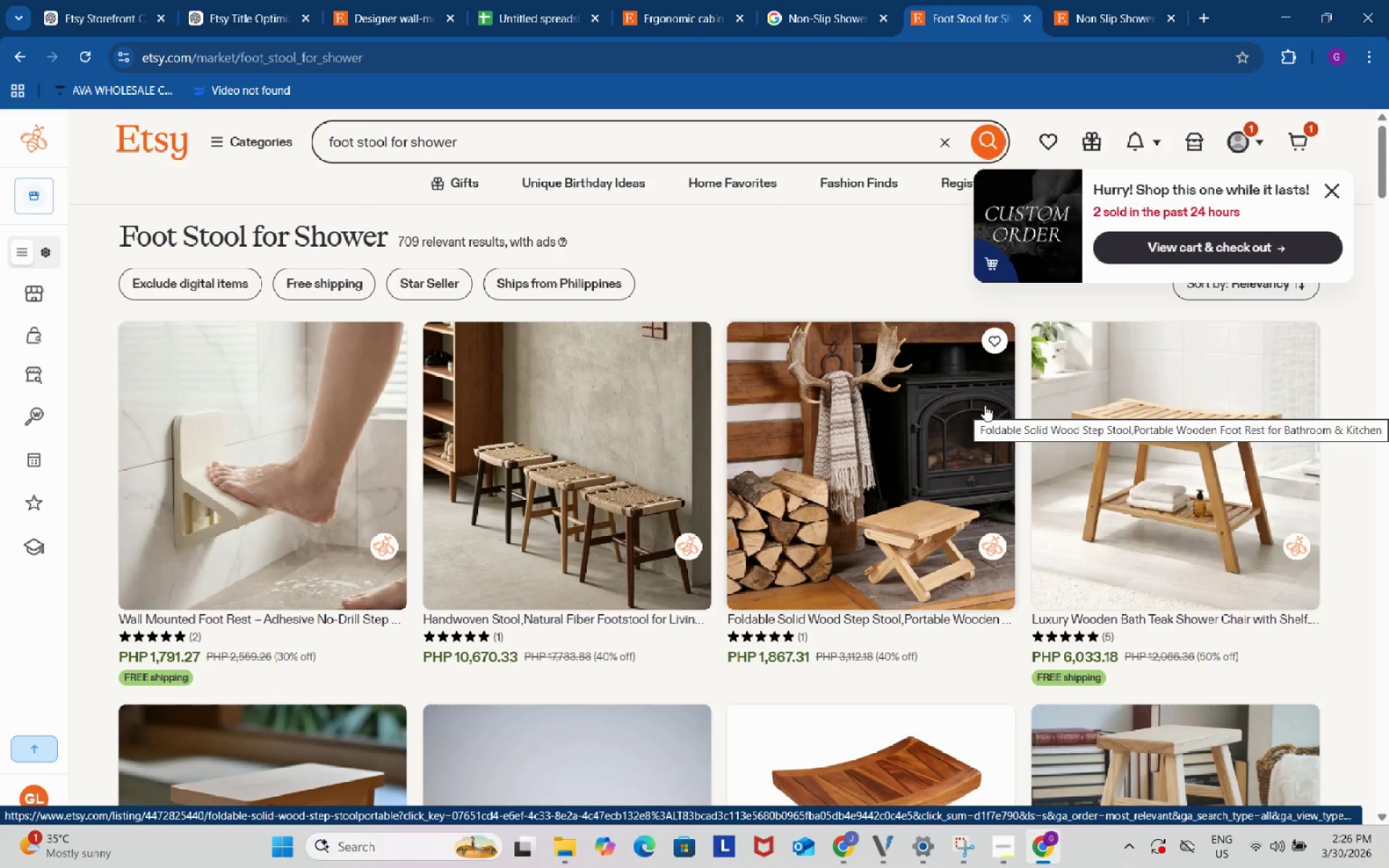 
scroll: coordinate [983, 411], scroll_direction: down, amount: 8.0
 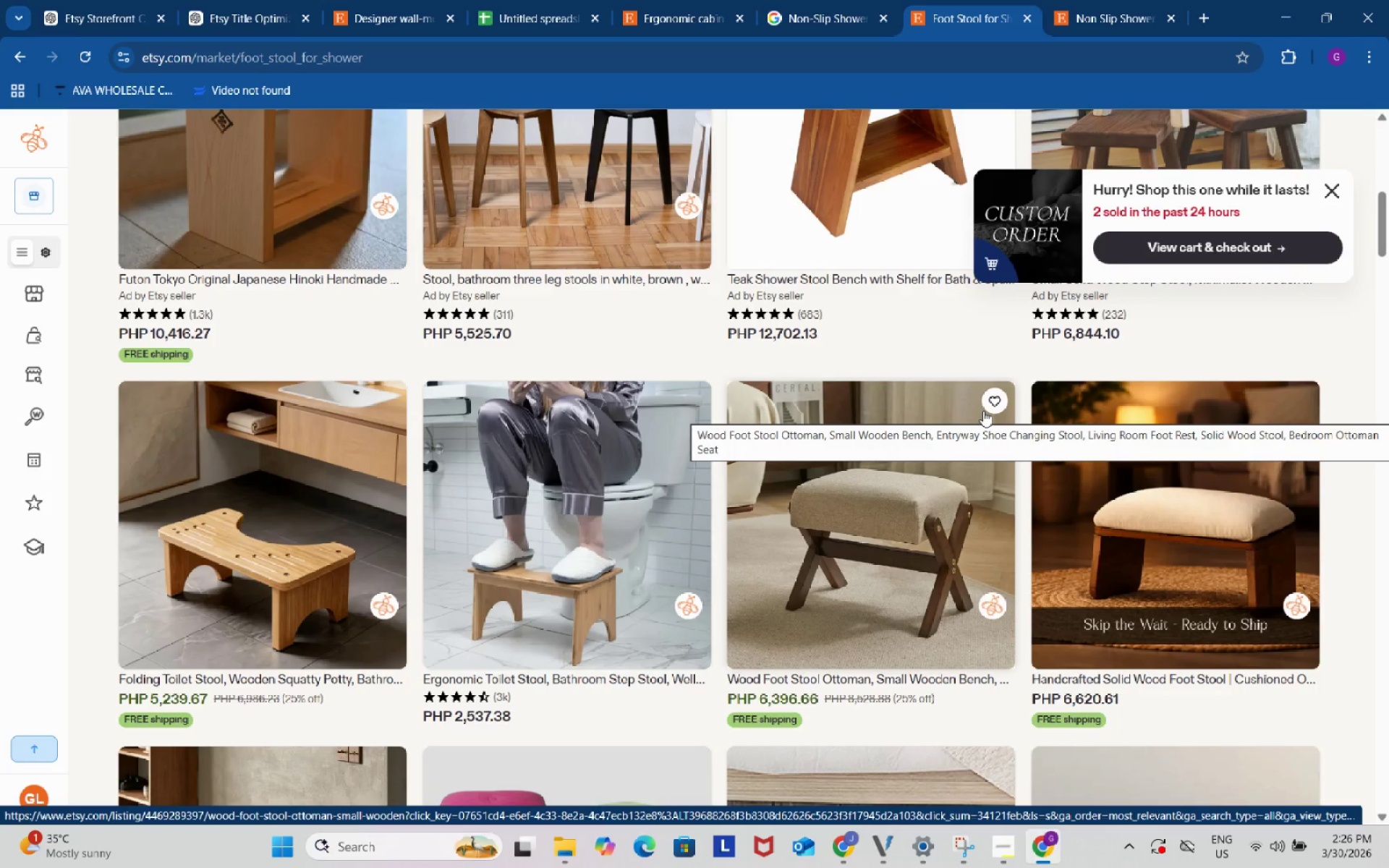 
wait(5.55)
 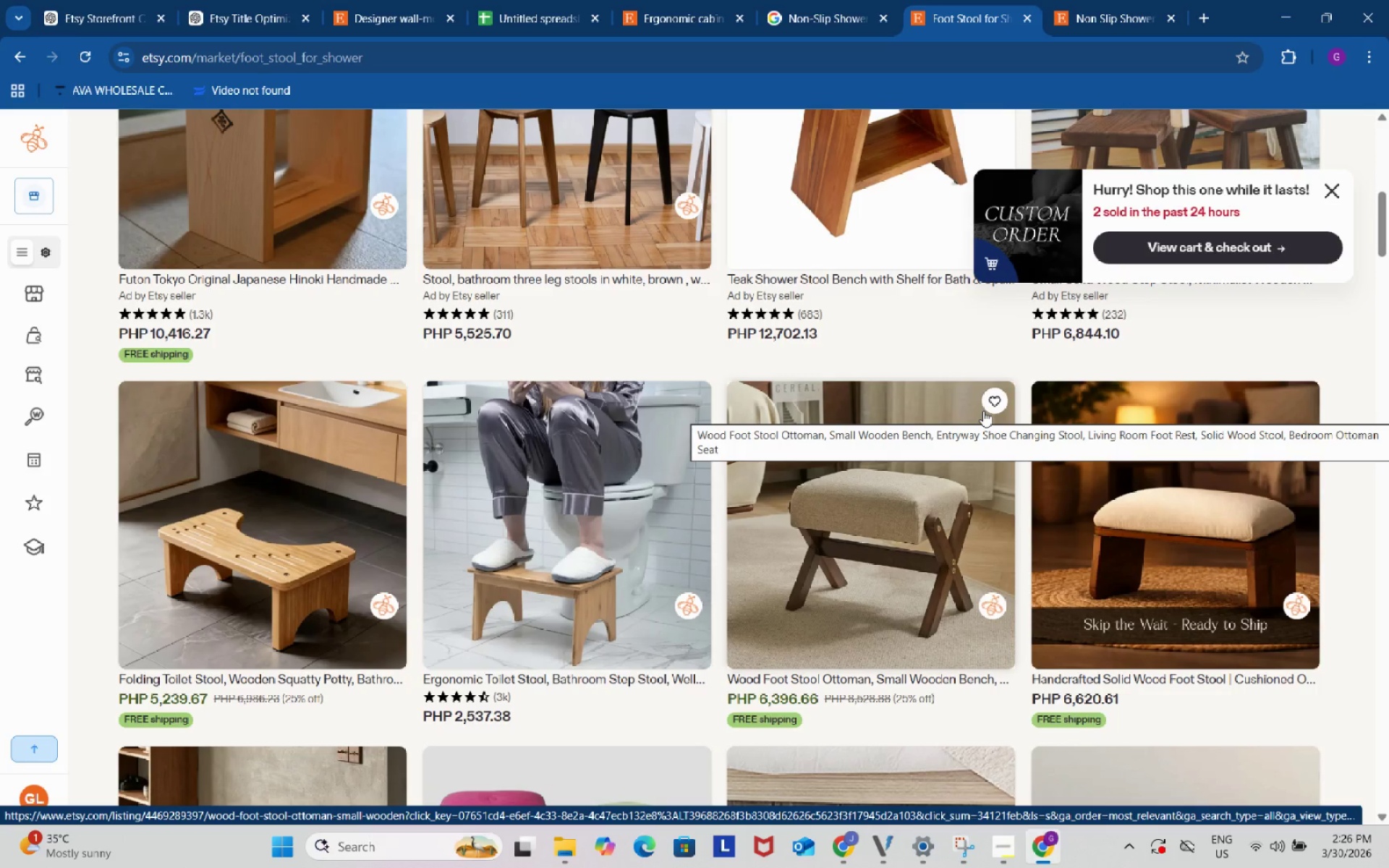 
right_click([616, 472])
 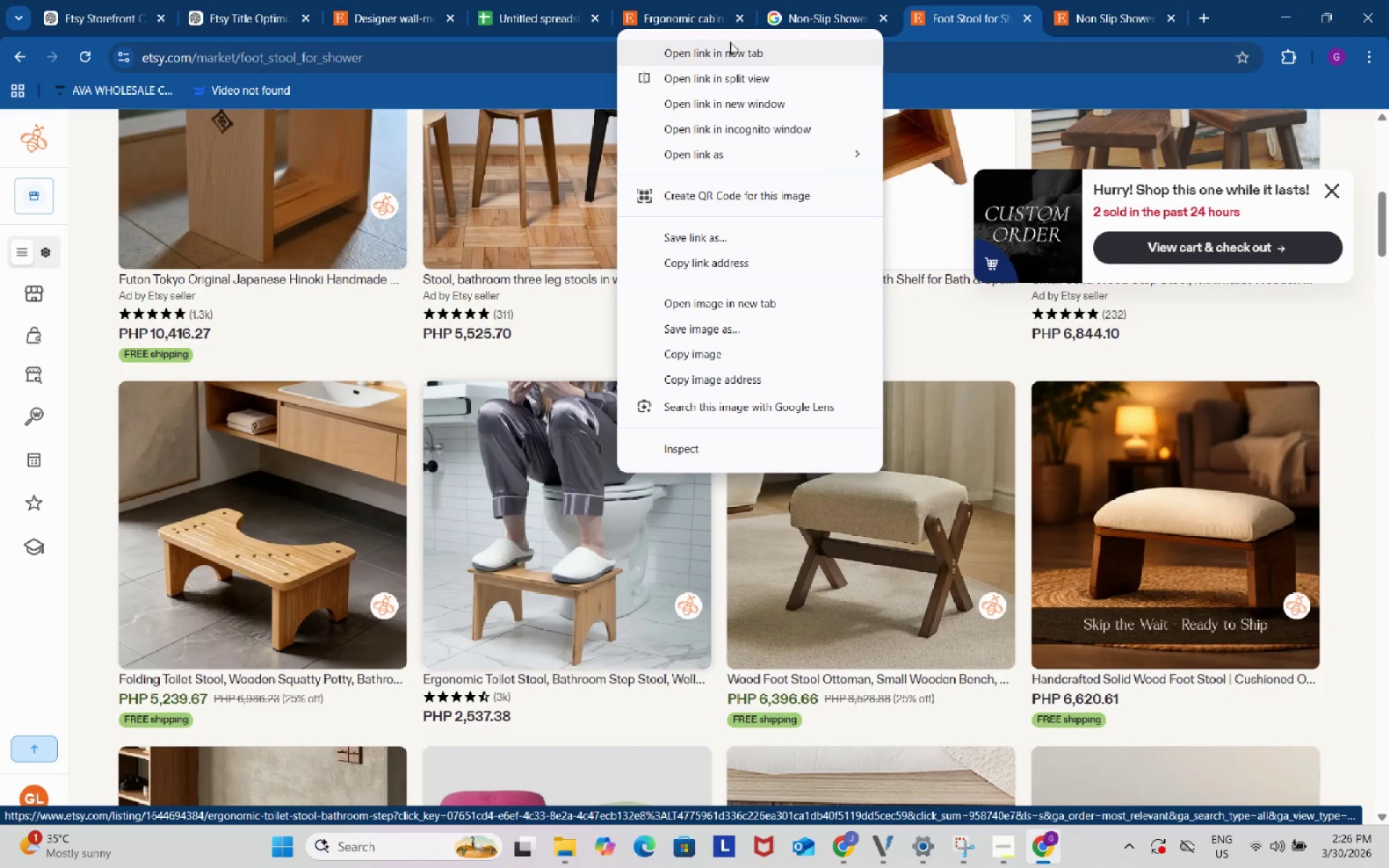 
left_click([730, 42])
 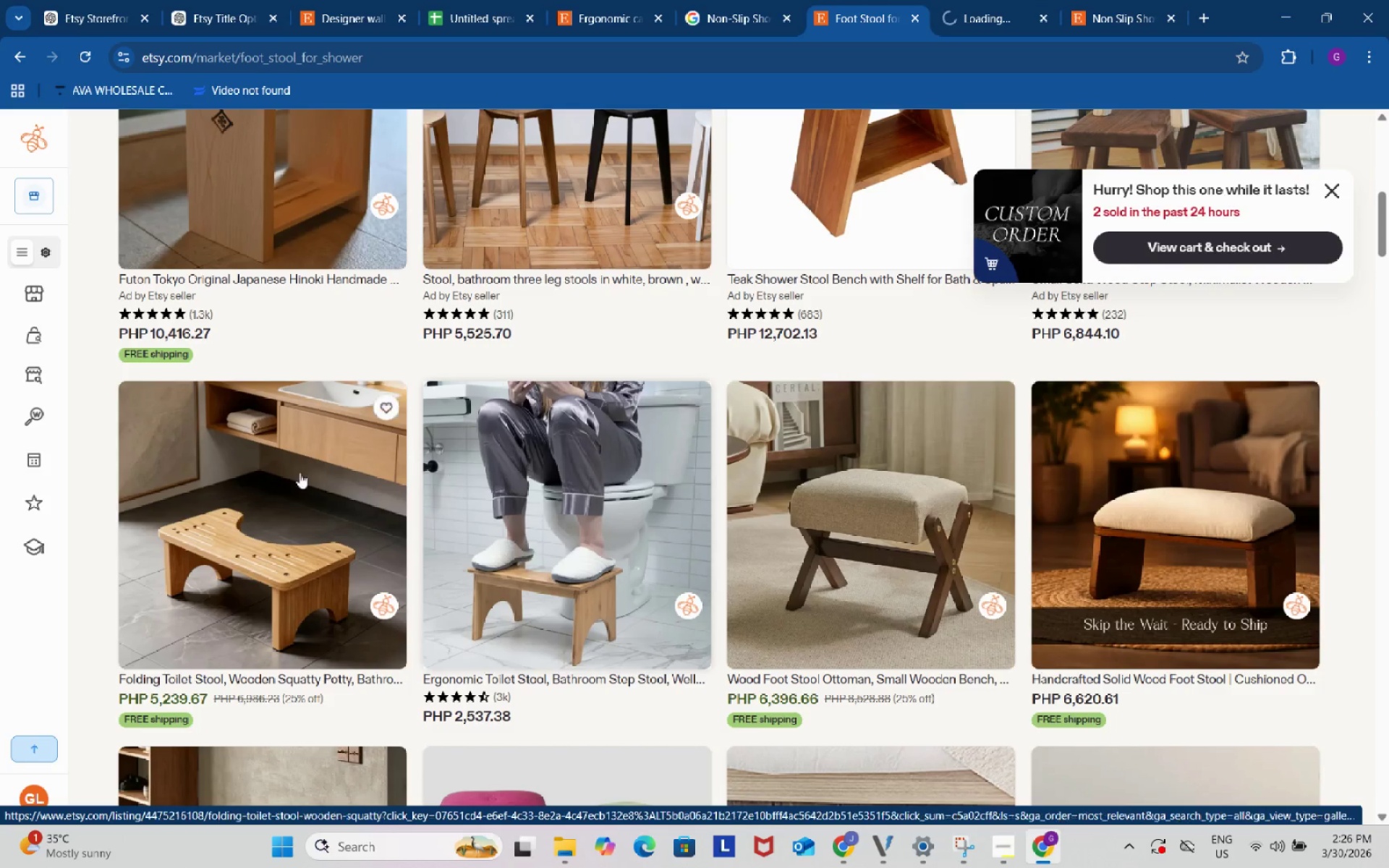 
right_click([297, 471])
 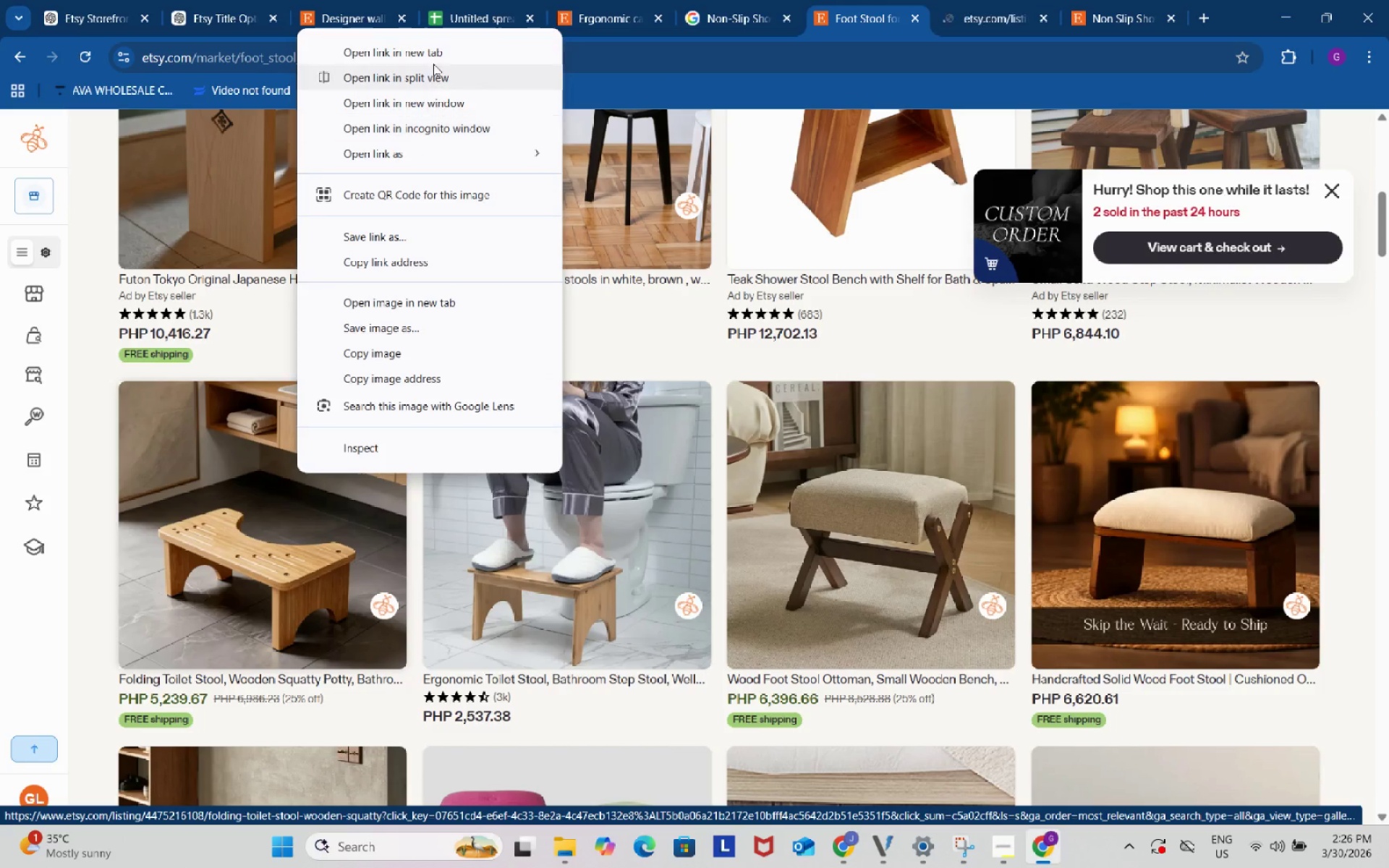 
left_click([433, 49])
 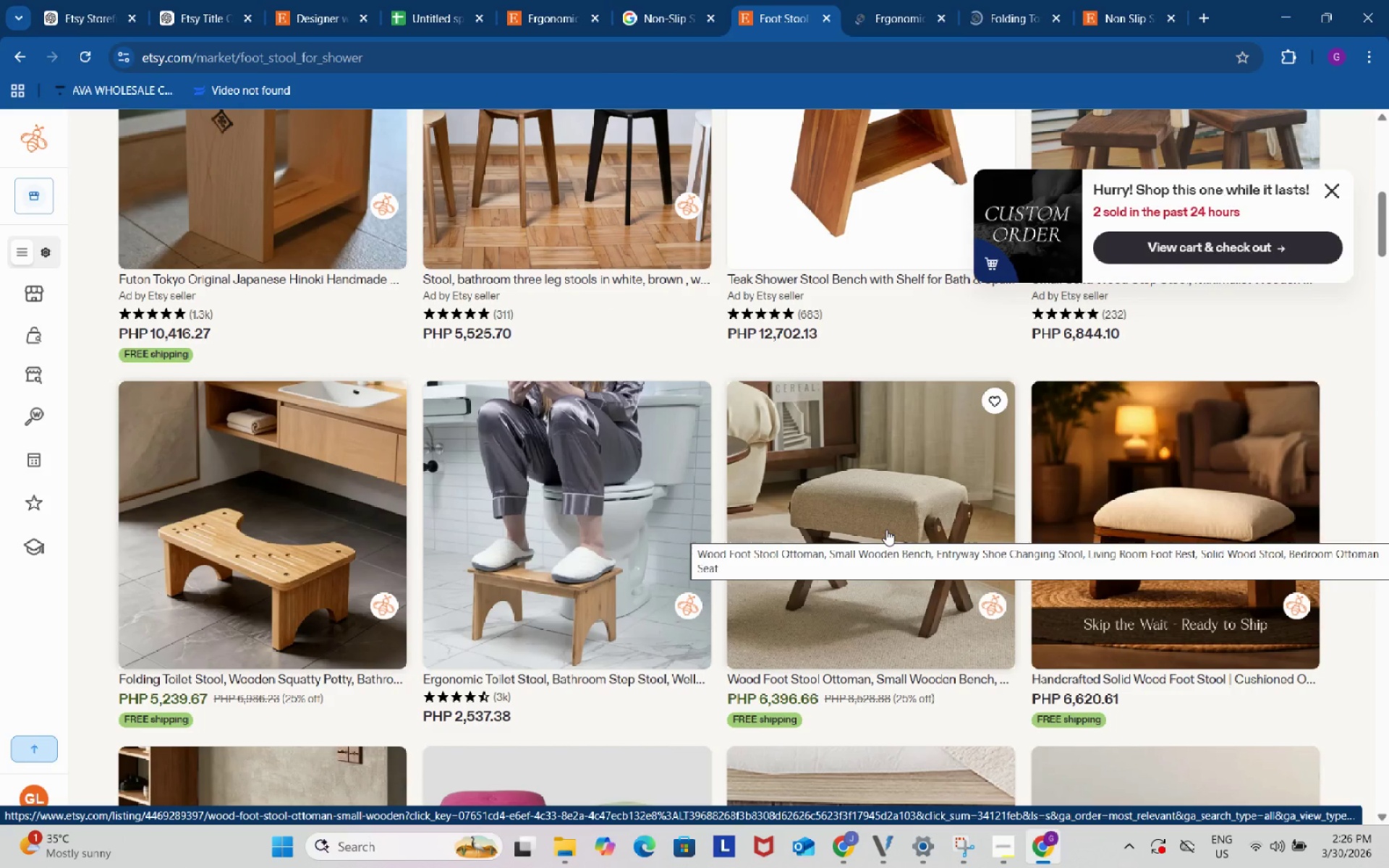 
scroll: coordinate [888, 528], scroll_direction: down, amount: 9.0
 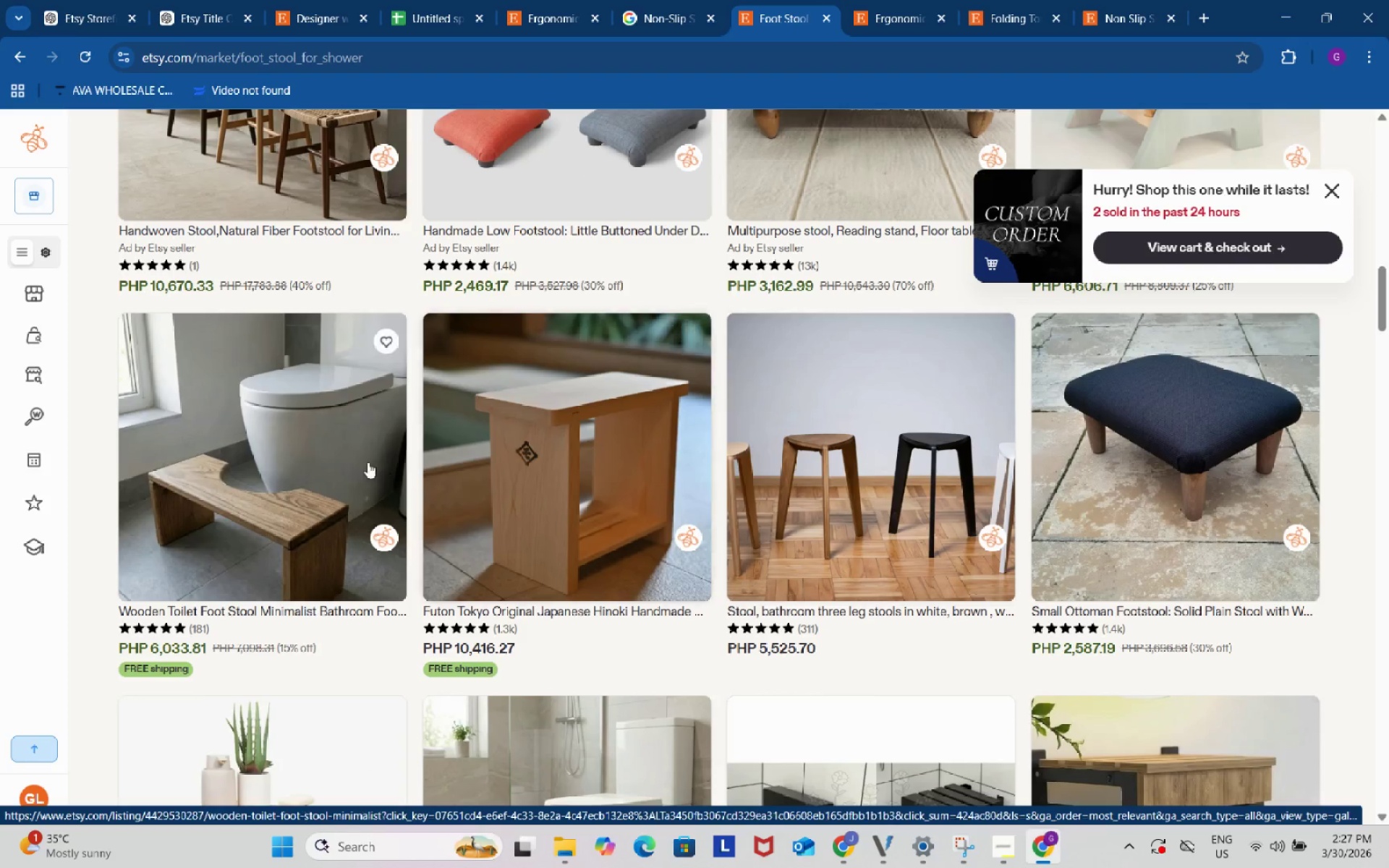 
right_click([274, 427])
 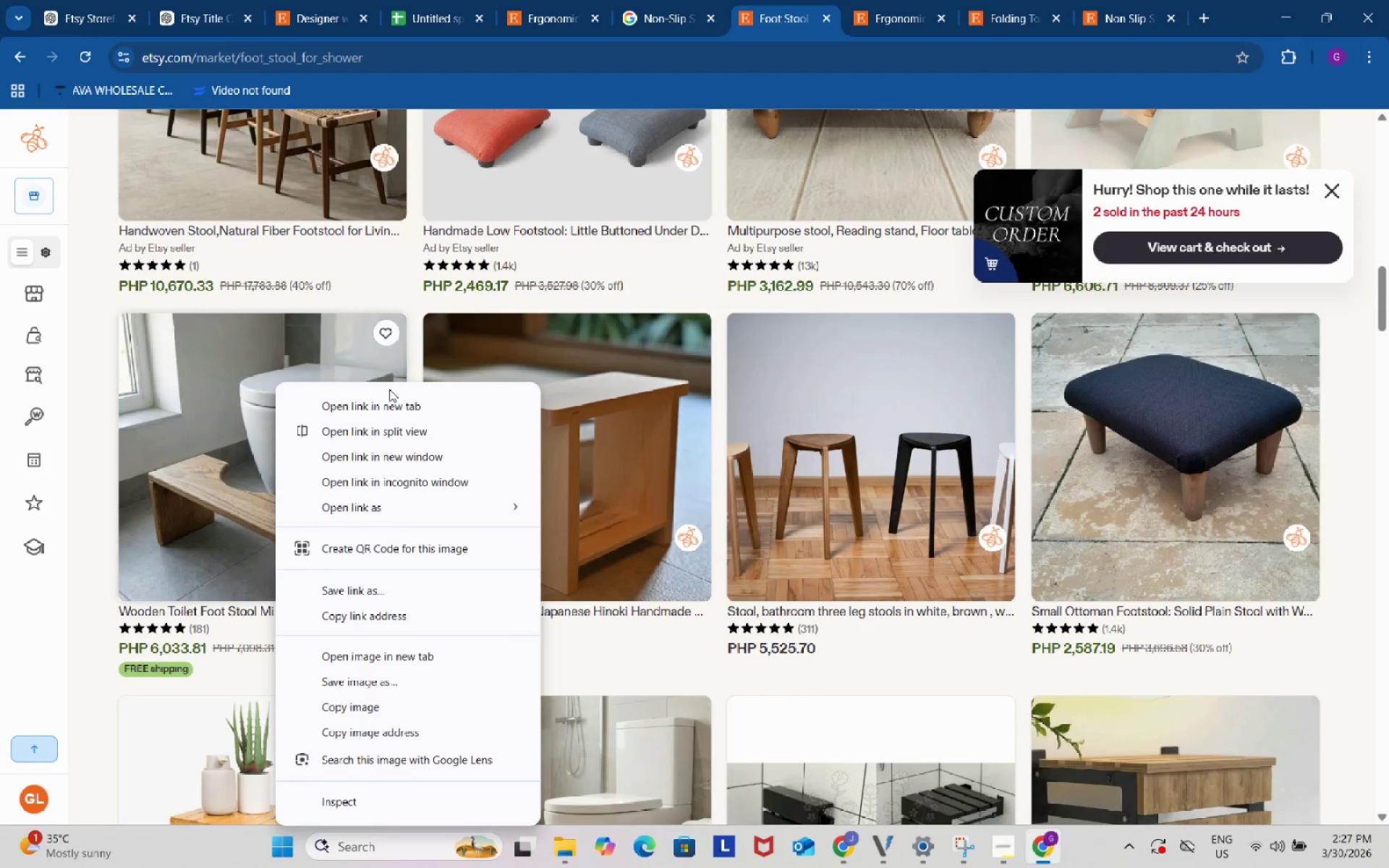 
left_click([391, 400])
 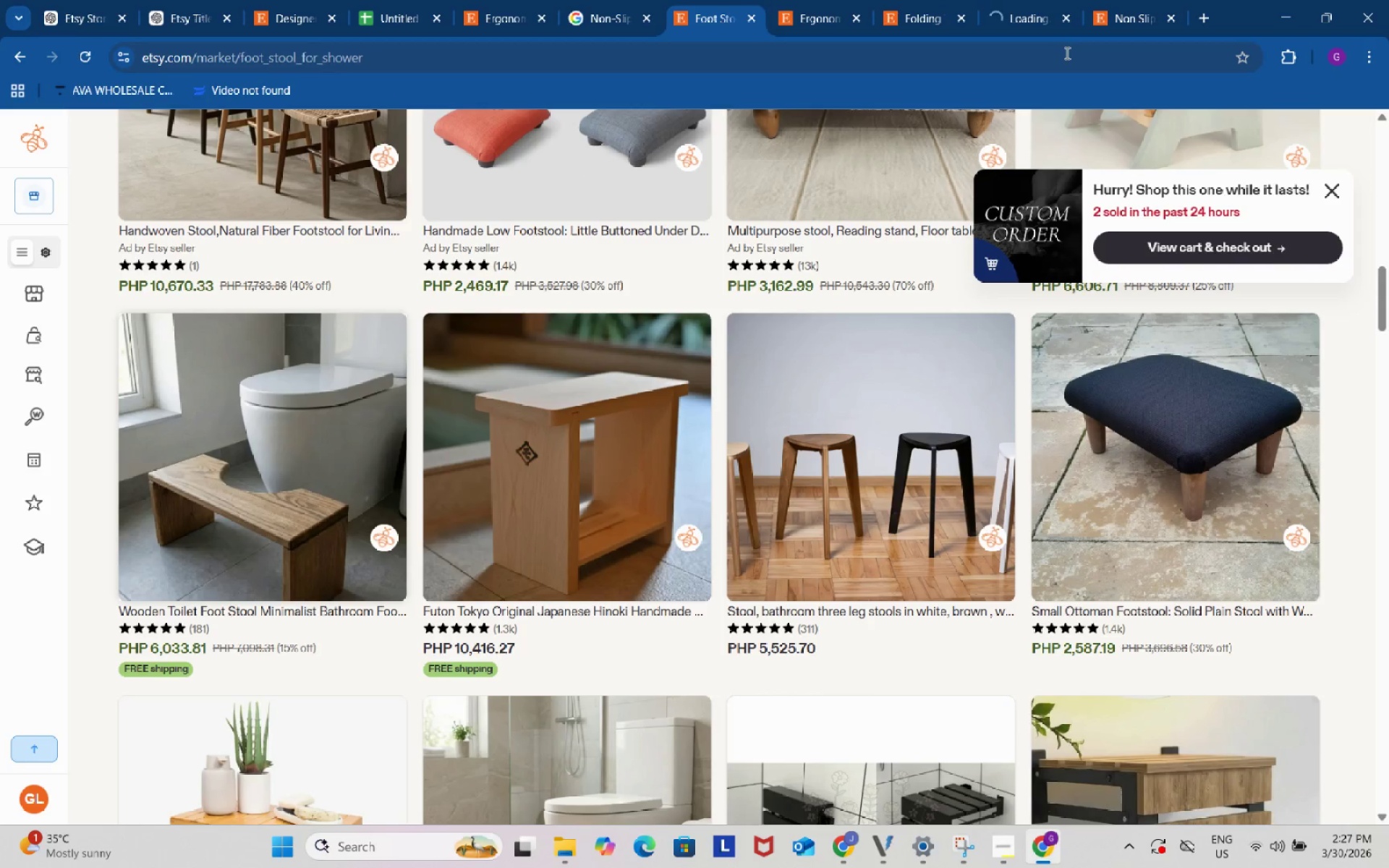 
left_click([1118, 0])
 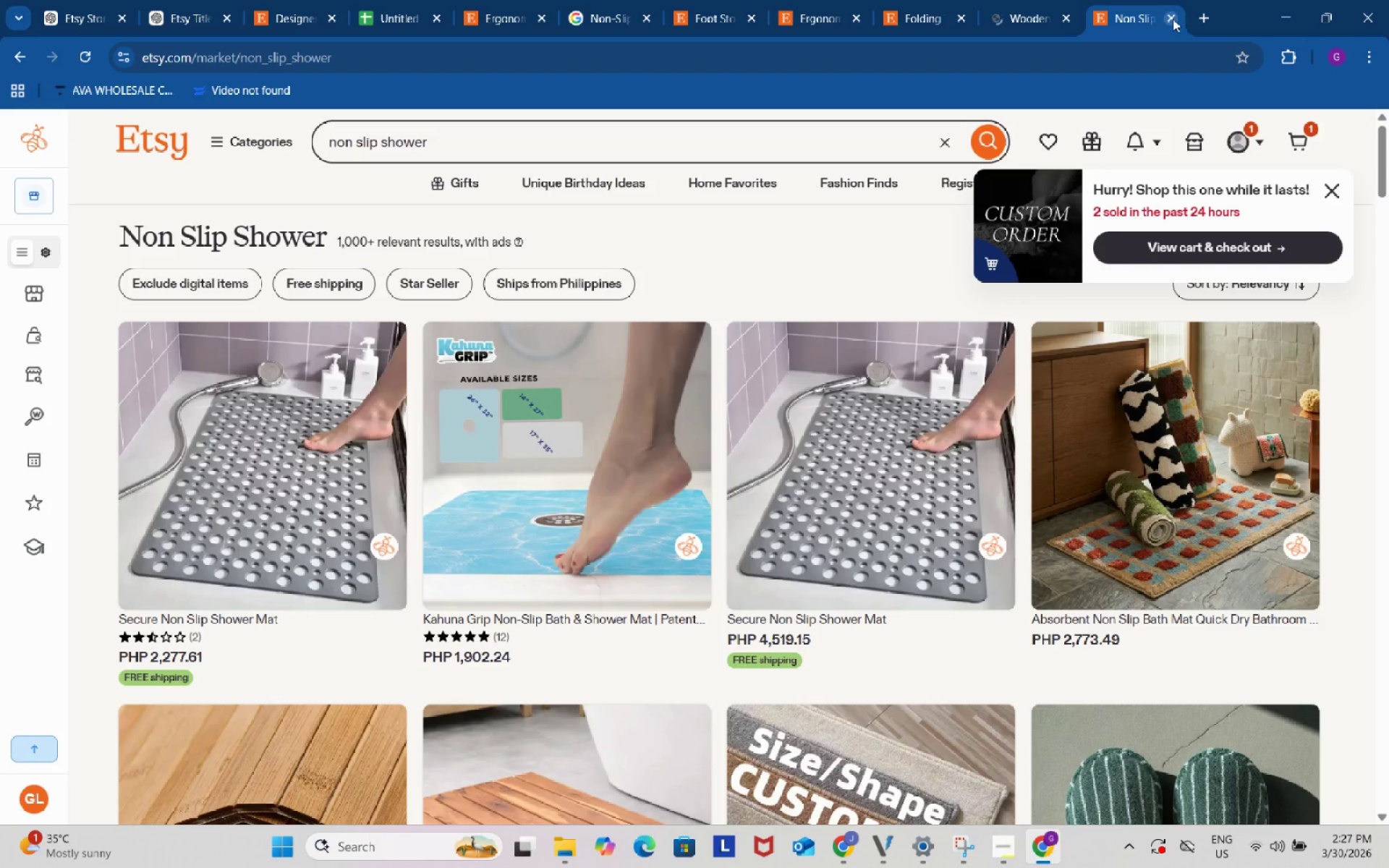 
left_click([1173, 19])
 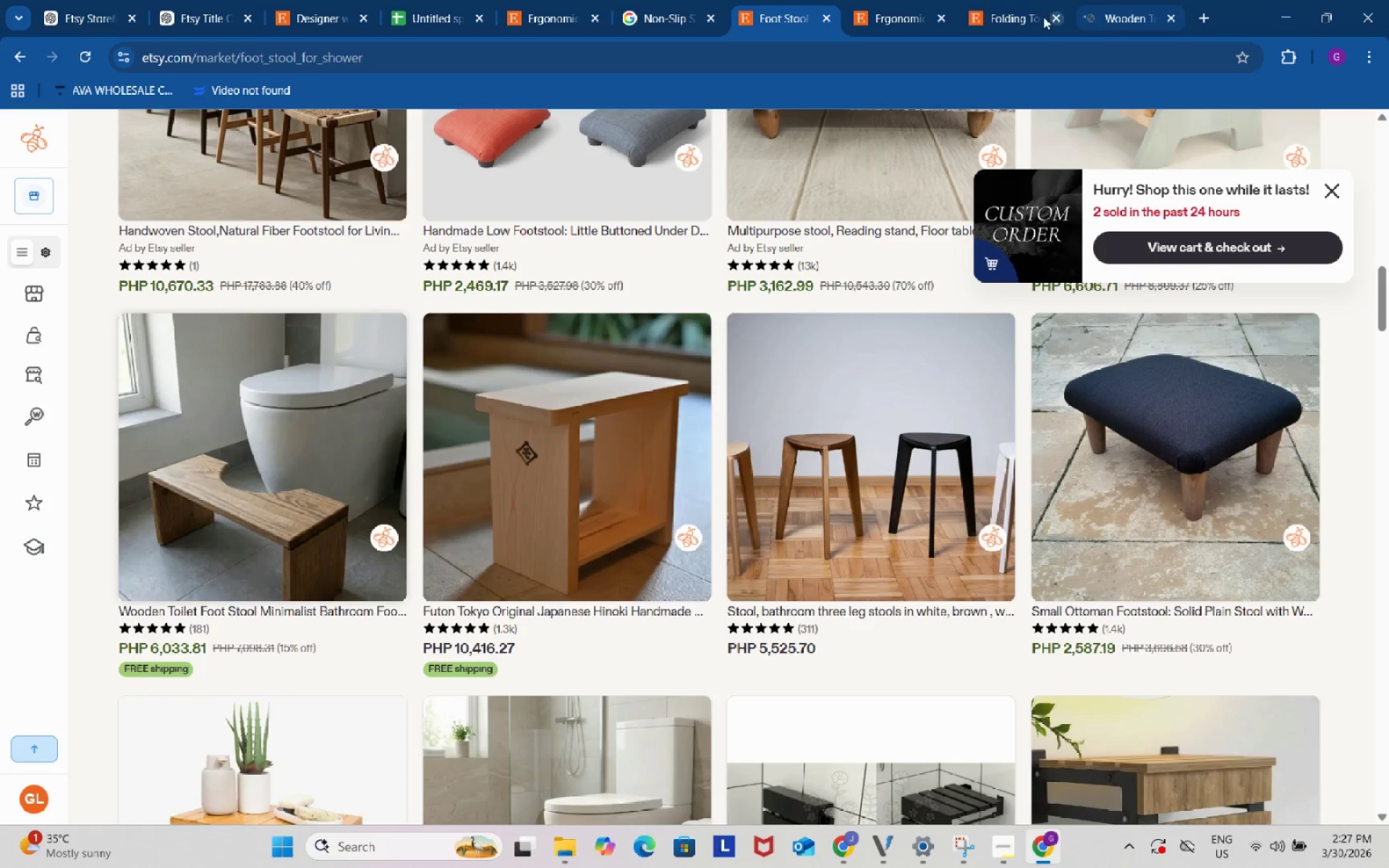 
left_click([1022, 10])
 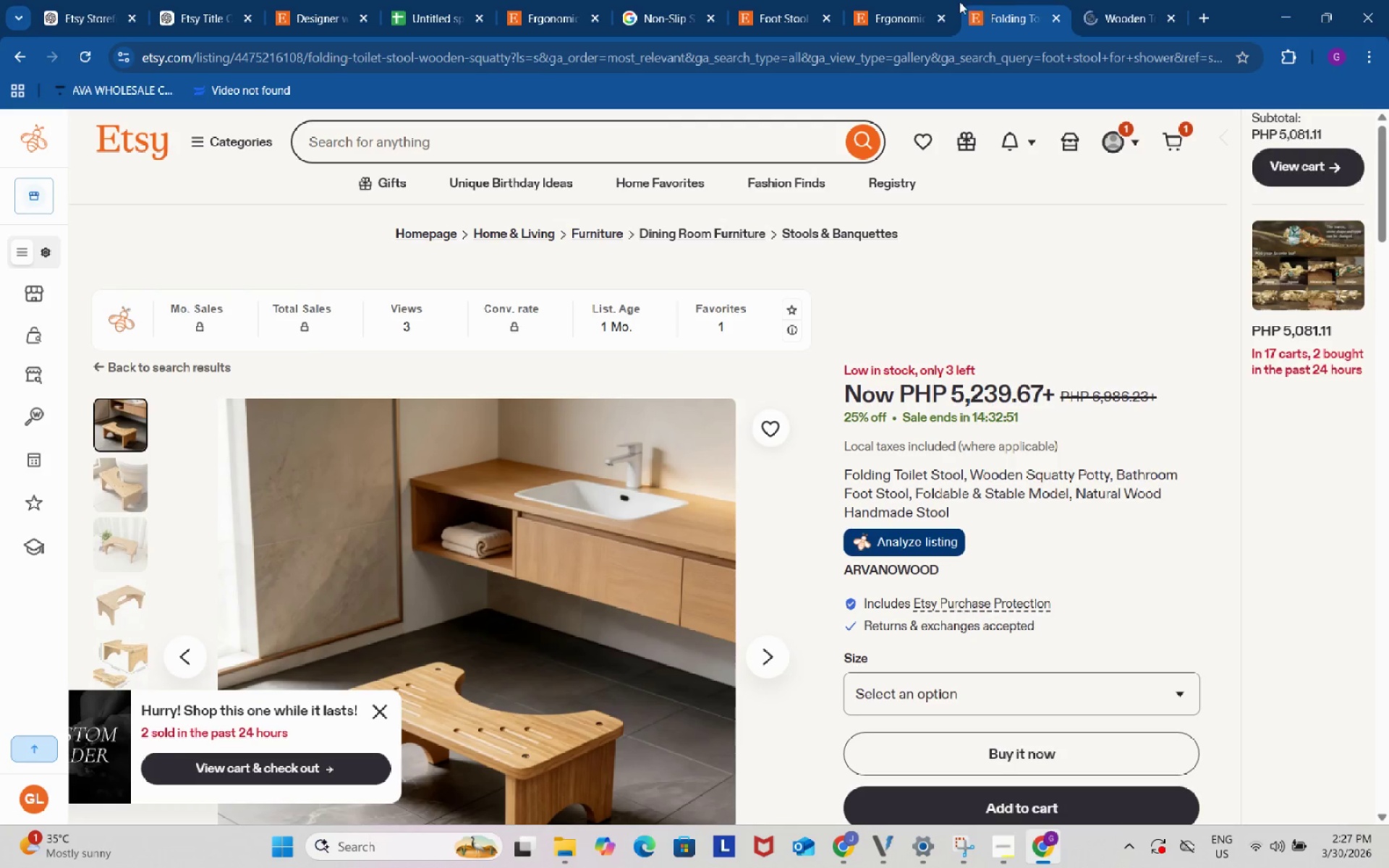 
left_click([930, 0])
 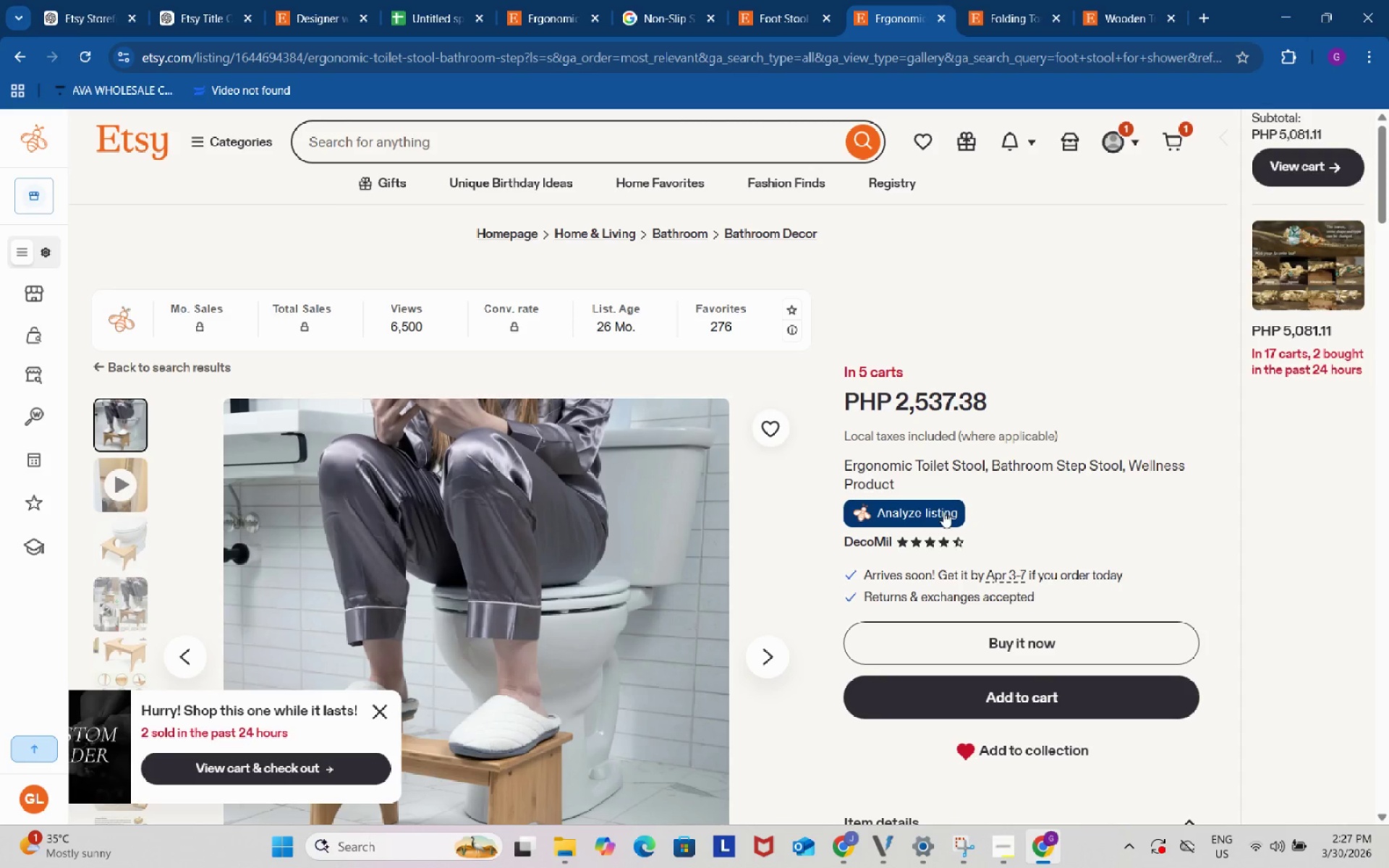 
left_click_drag(start_coordinate=[837, 466], to_coordinate=[911, 477])
 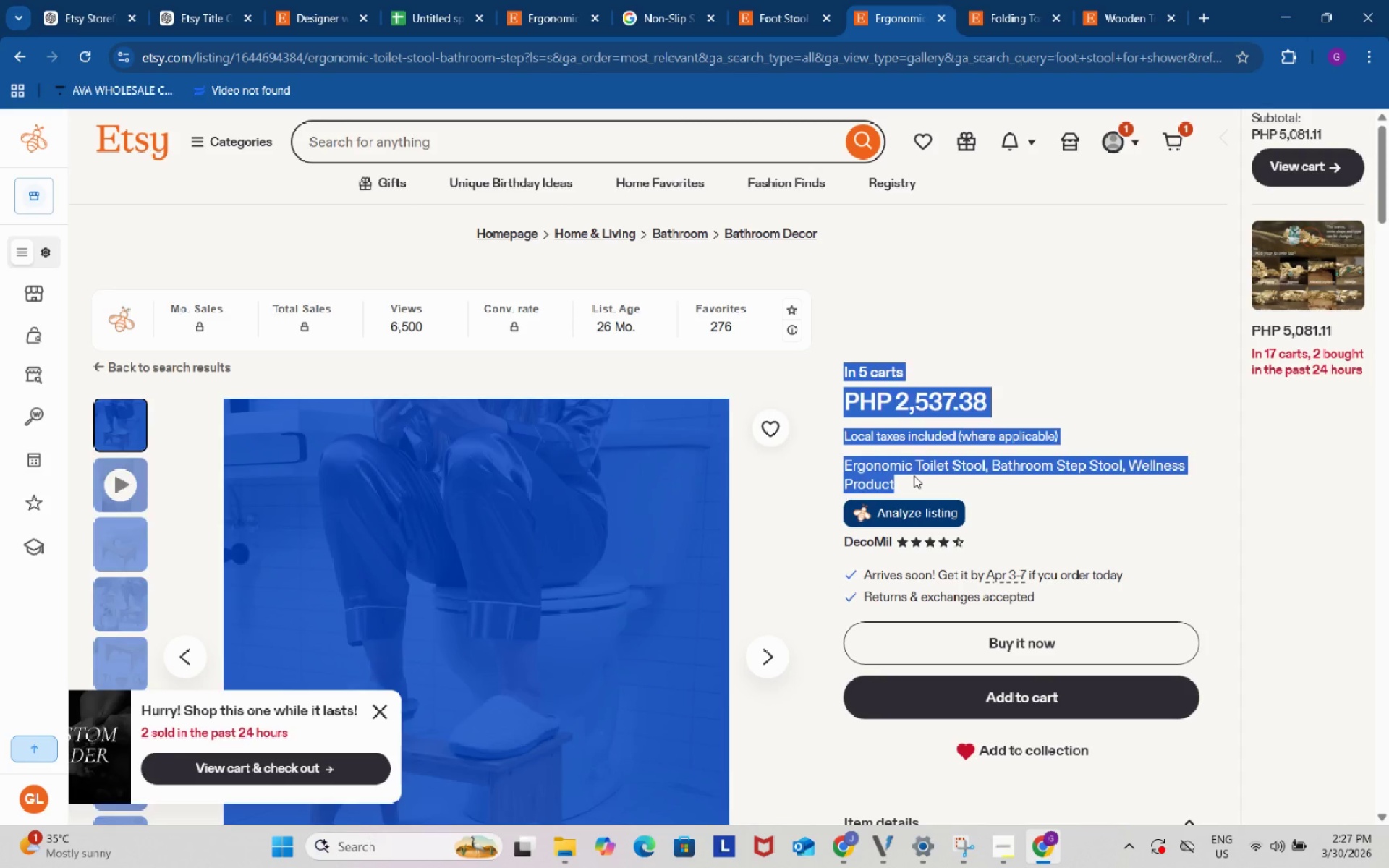 
left_click([914, 475])
 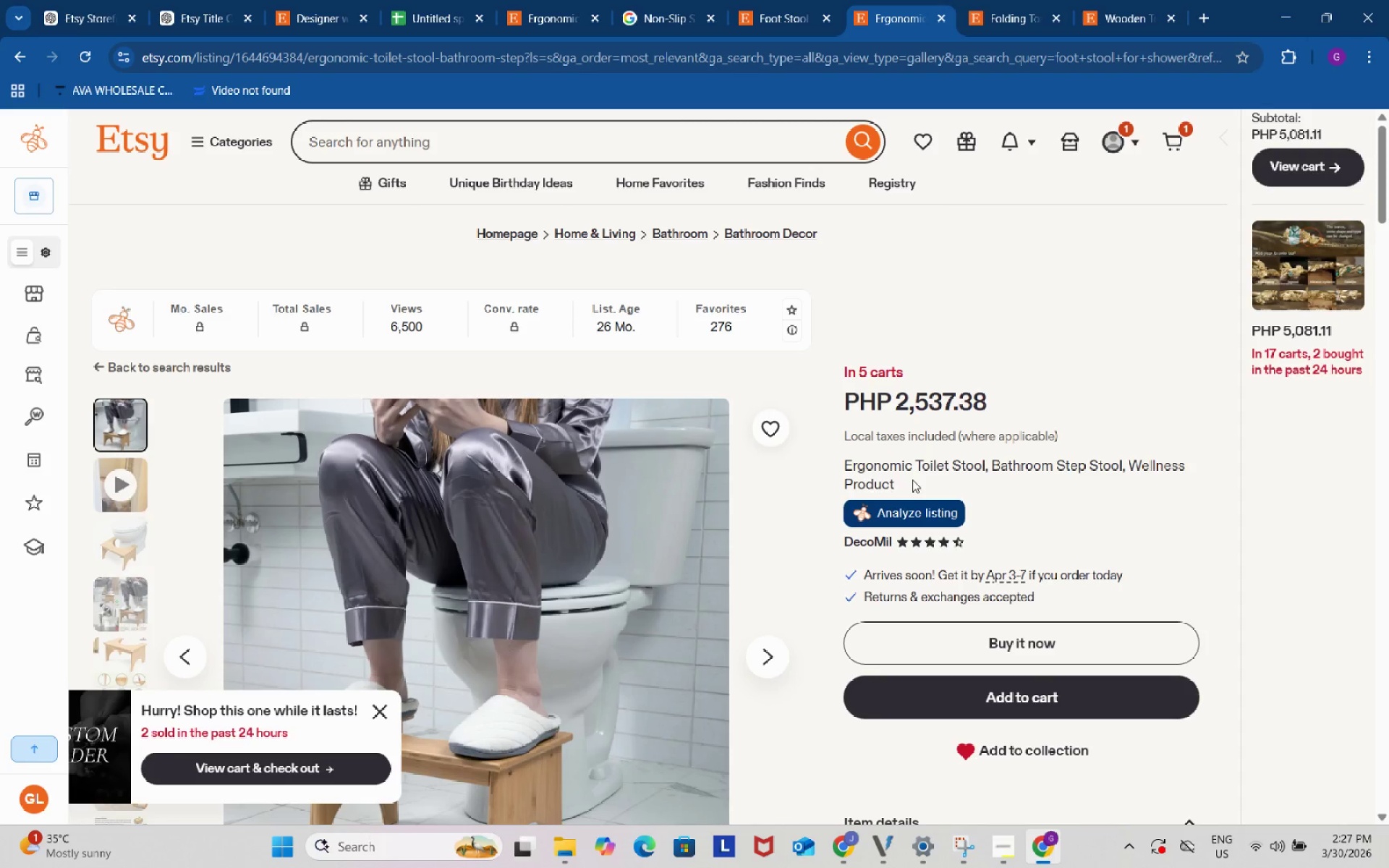 
left_click_drag(start_coordinate=[912, 480], to_coordinate=[845, 465])
 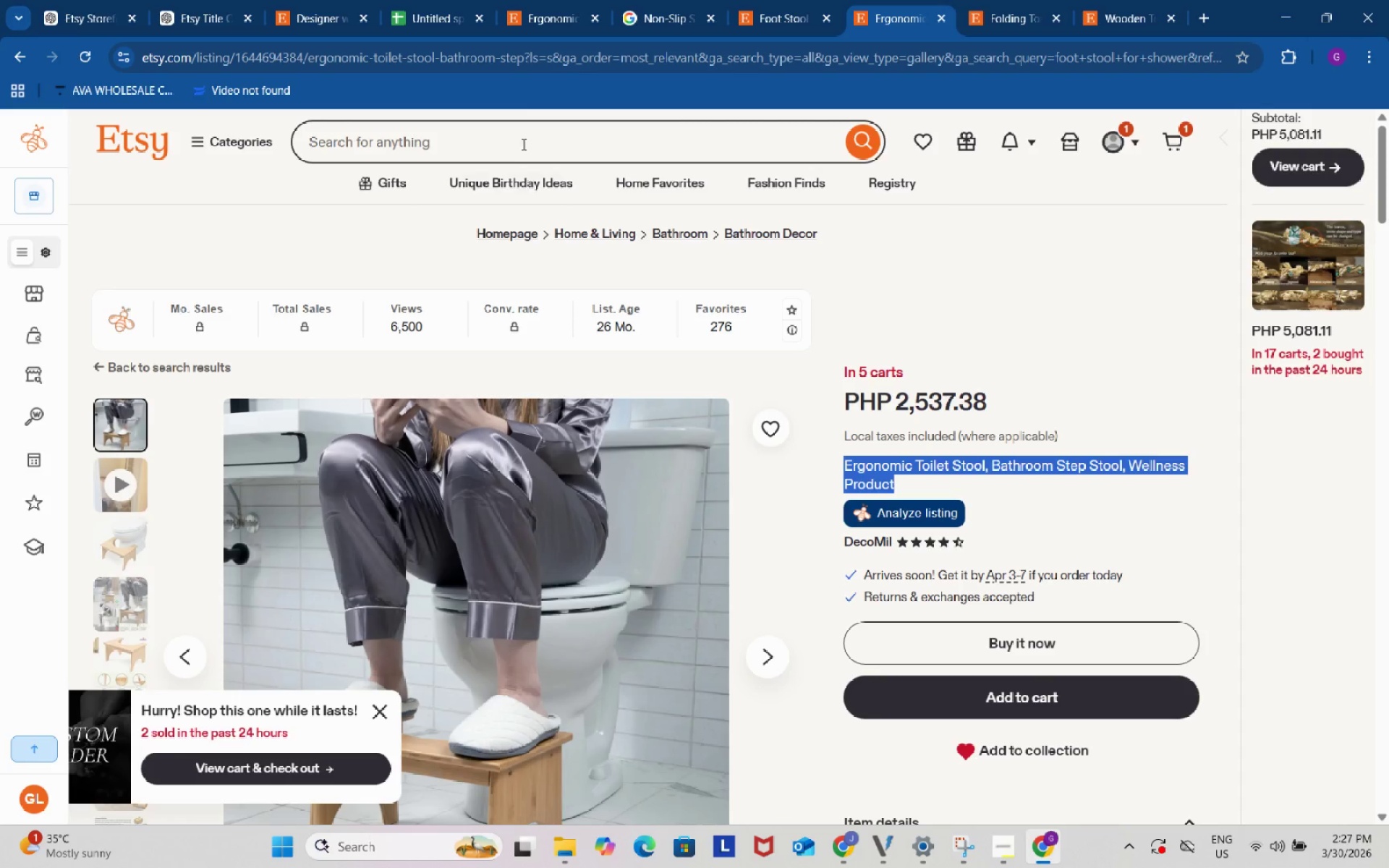 
key(Control+ControlLeft)
 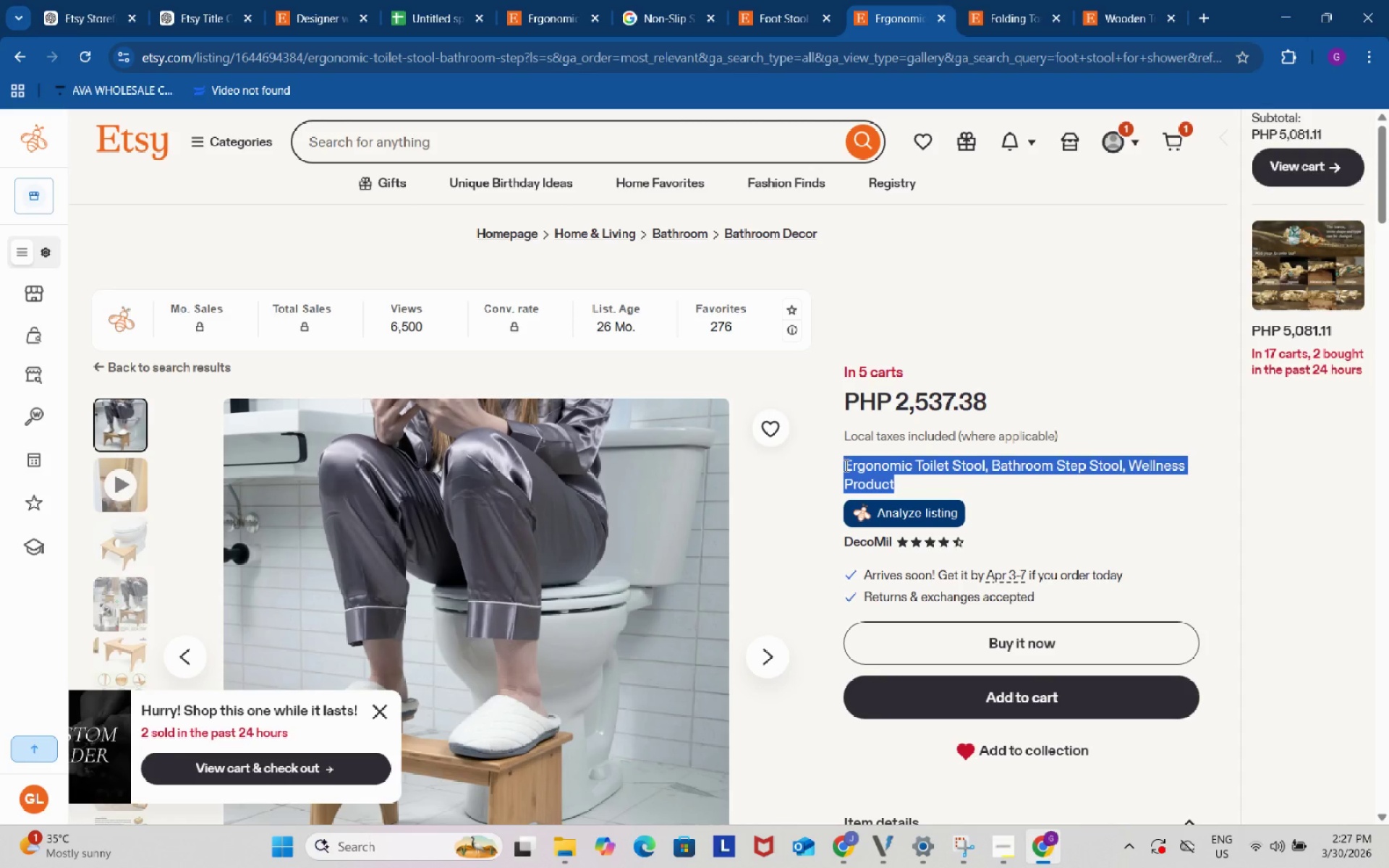 
key(Control+ControlLeft)
 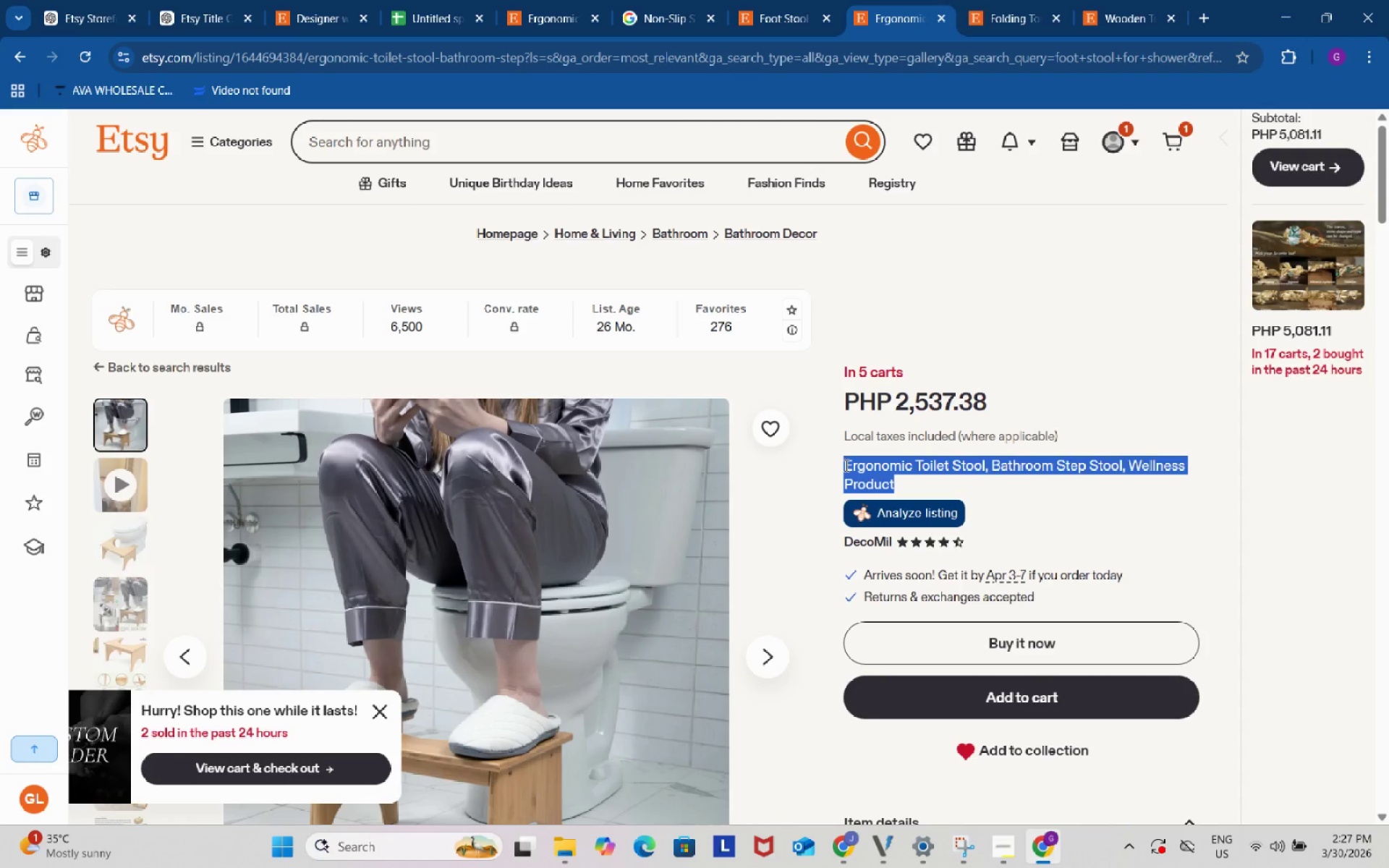 
key(Control+C)
 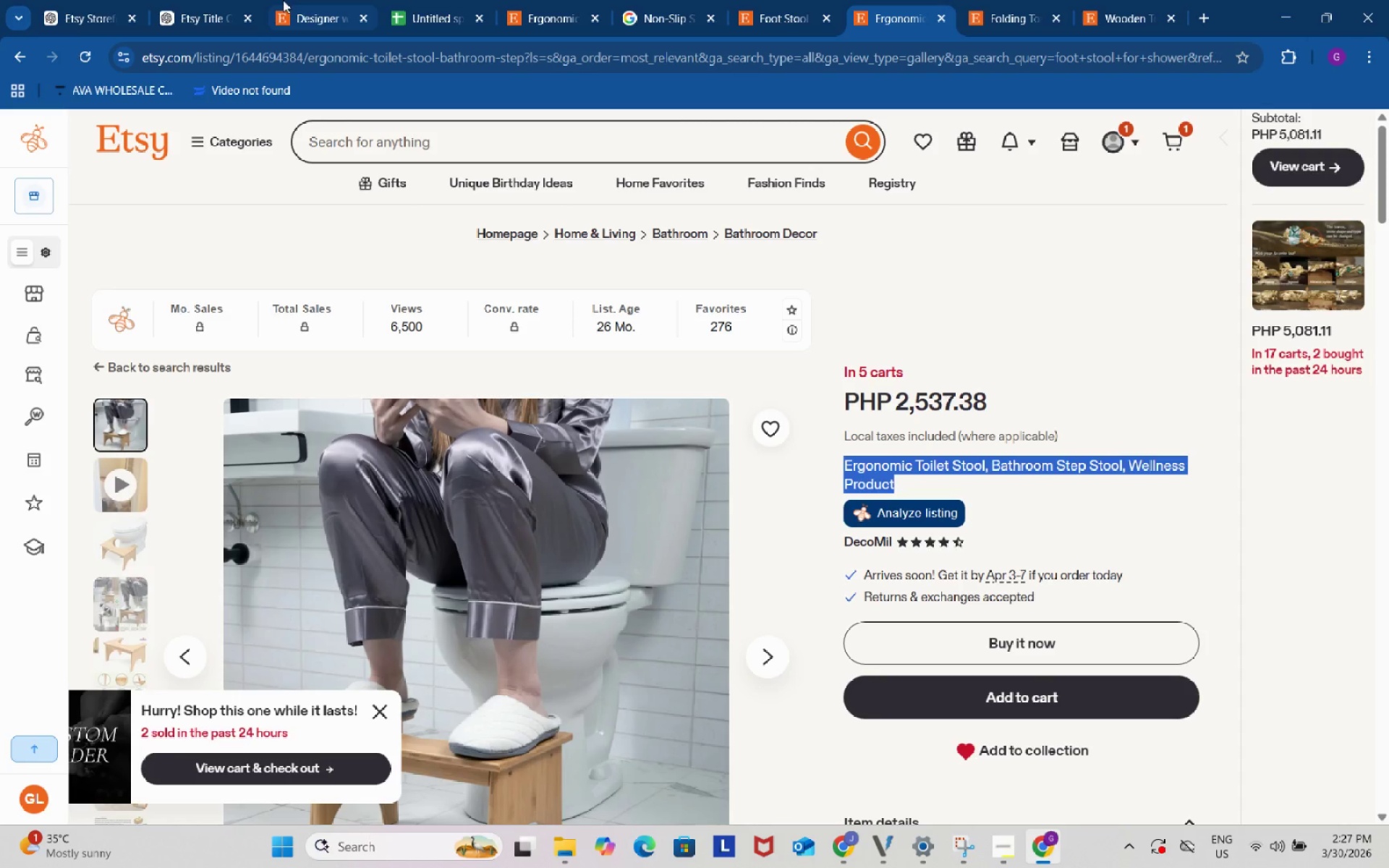 
left_click([224, 0])
 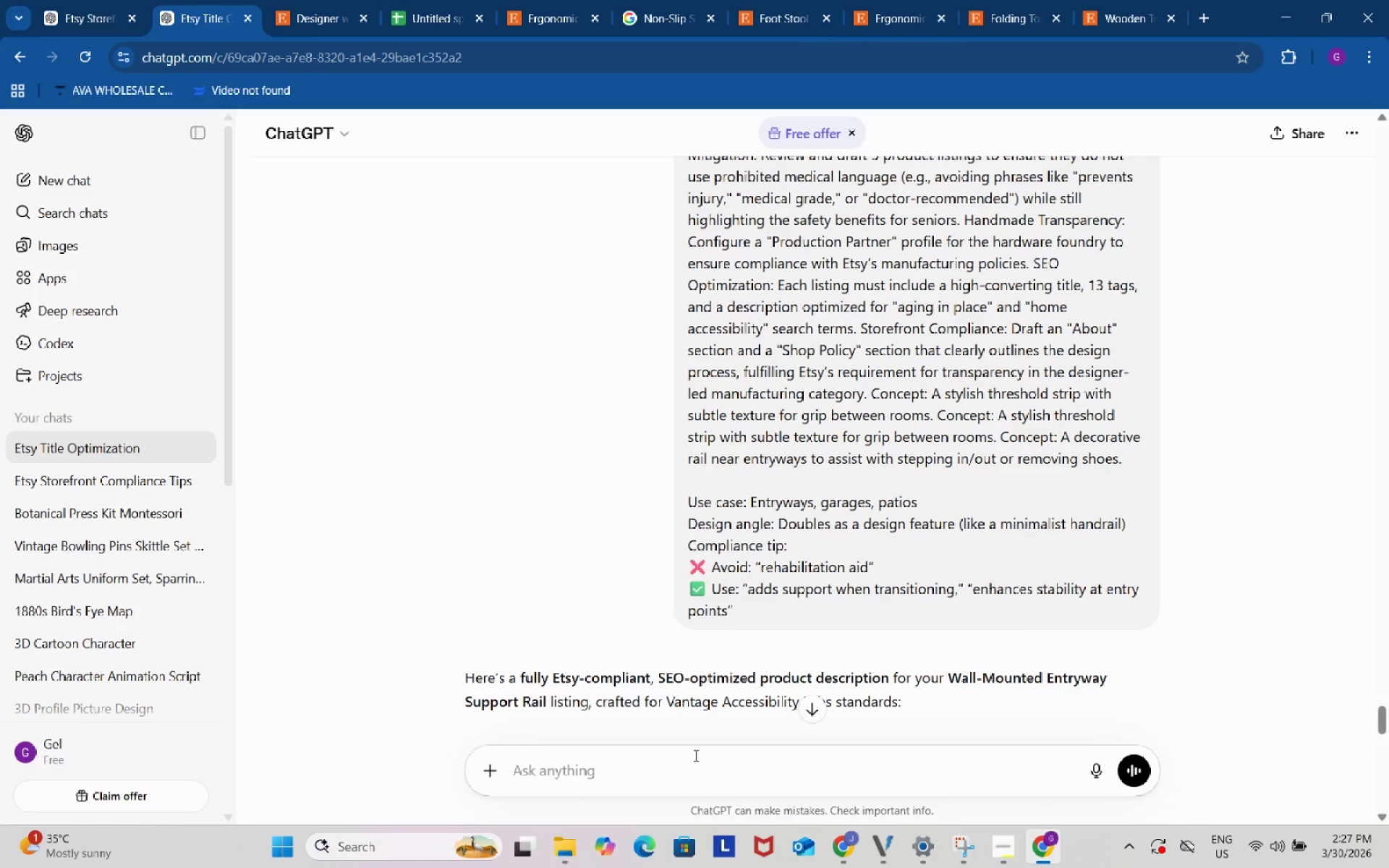 
key(Control+ControlLeft)
 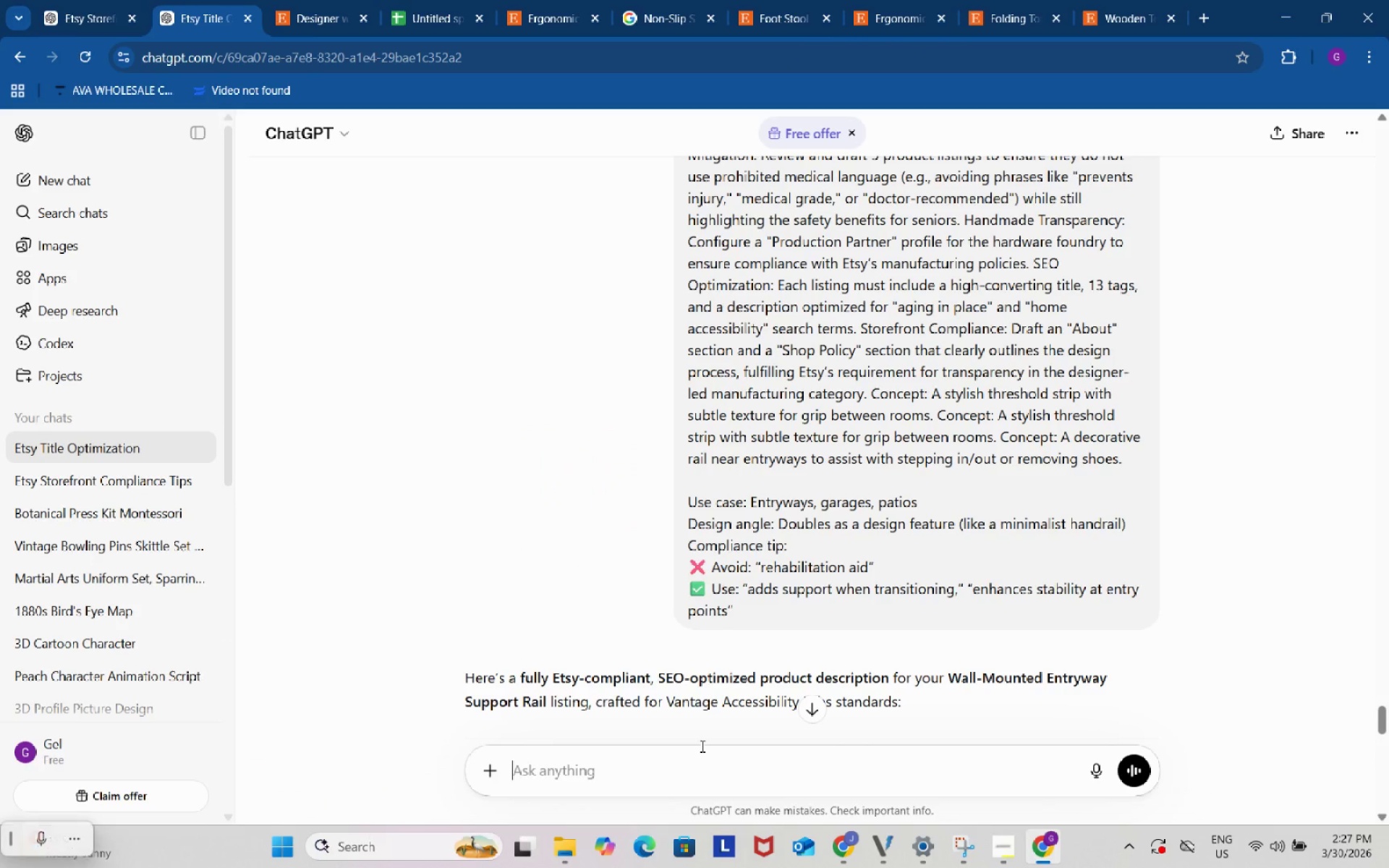 
key(Control+V)
 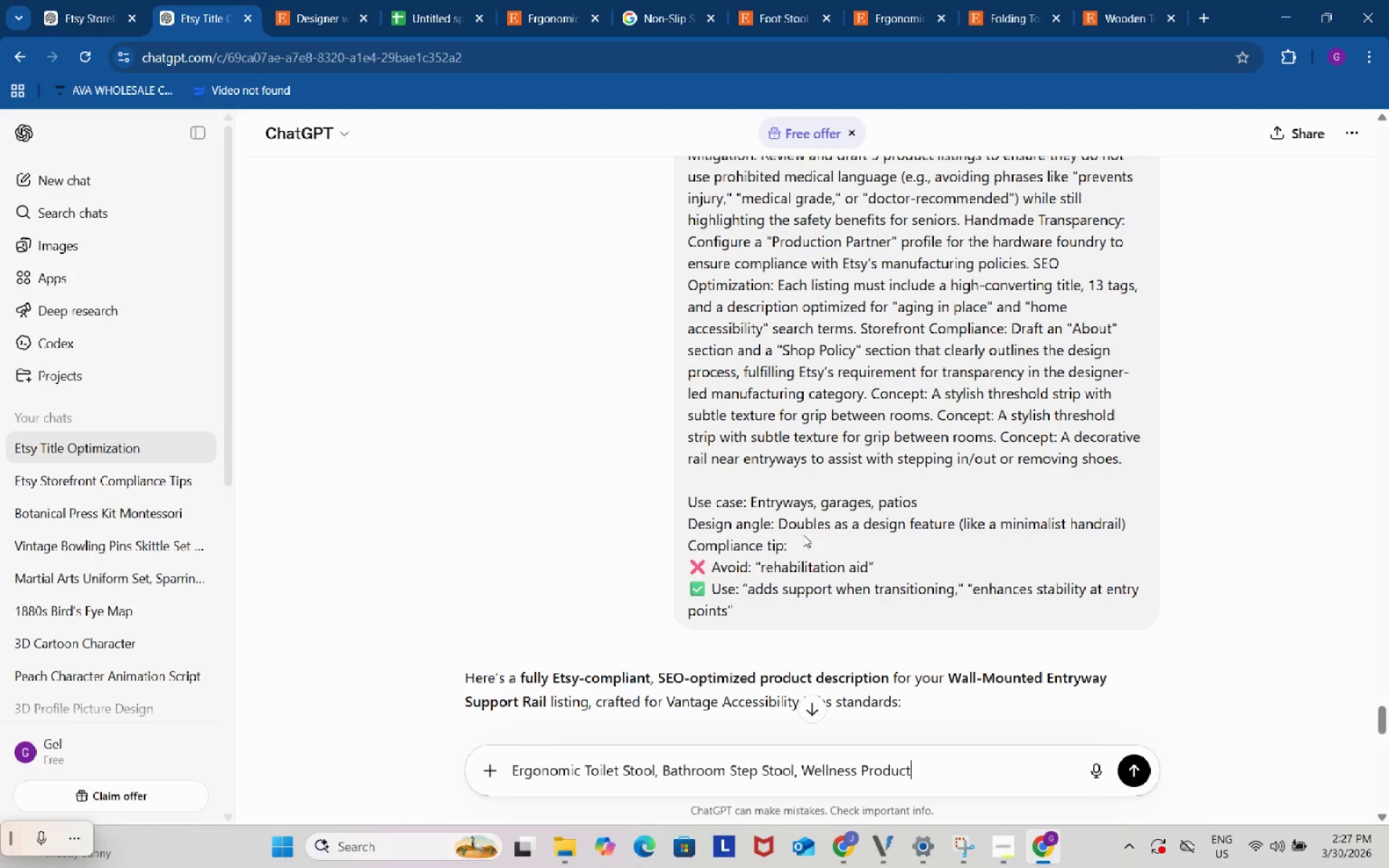 
scroll: coordinate [1030, 479], scroll_direction: up, amount: 75.0
 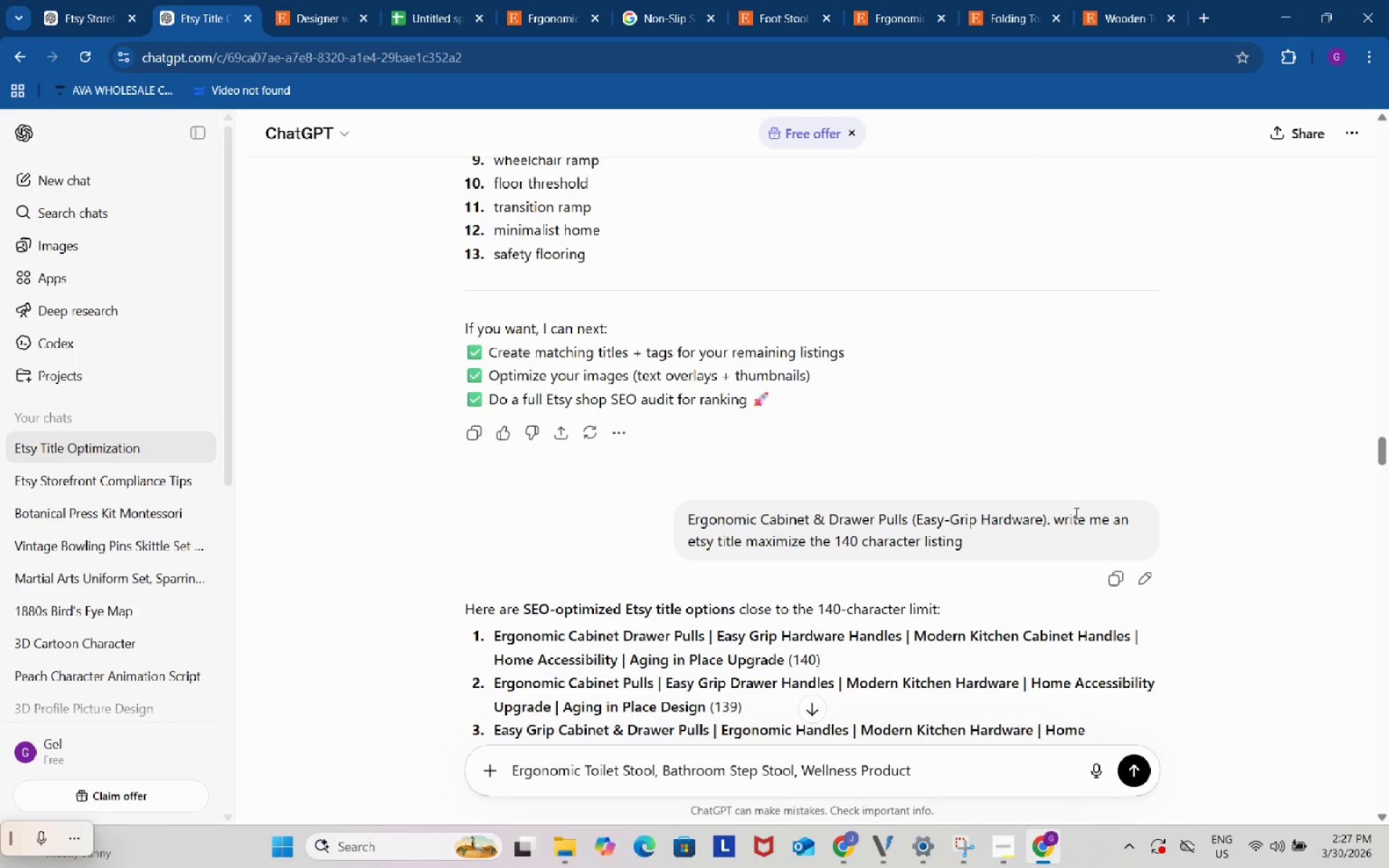 
left_click_drag(start_coordinate=[1055, 517], to_coordinate=[1066, 556])
 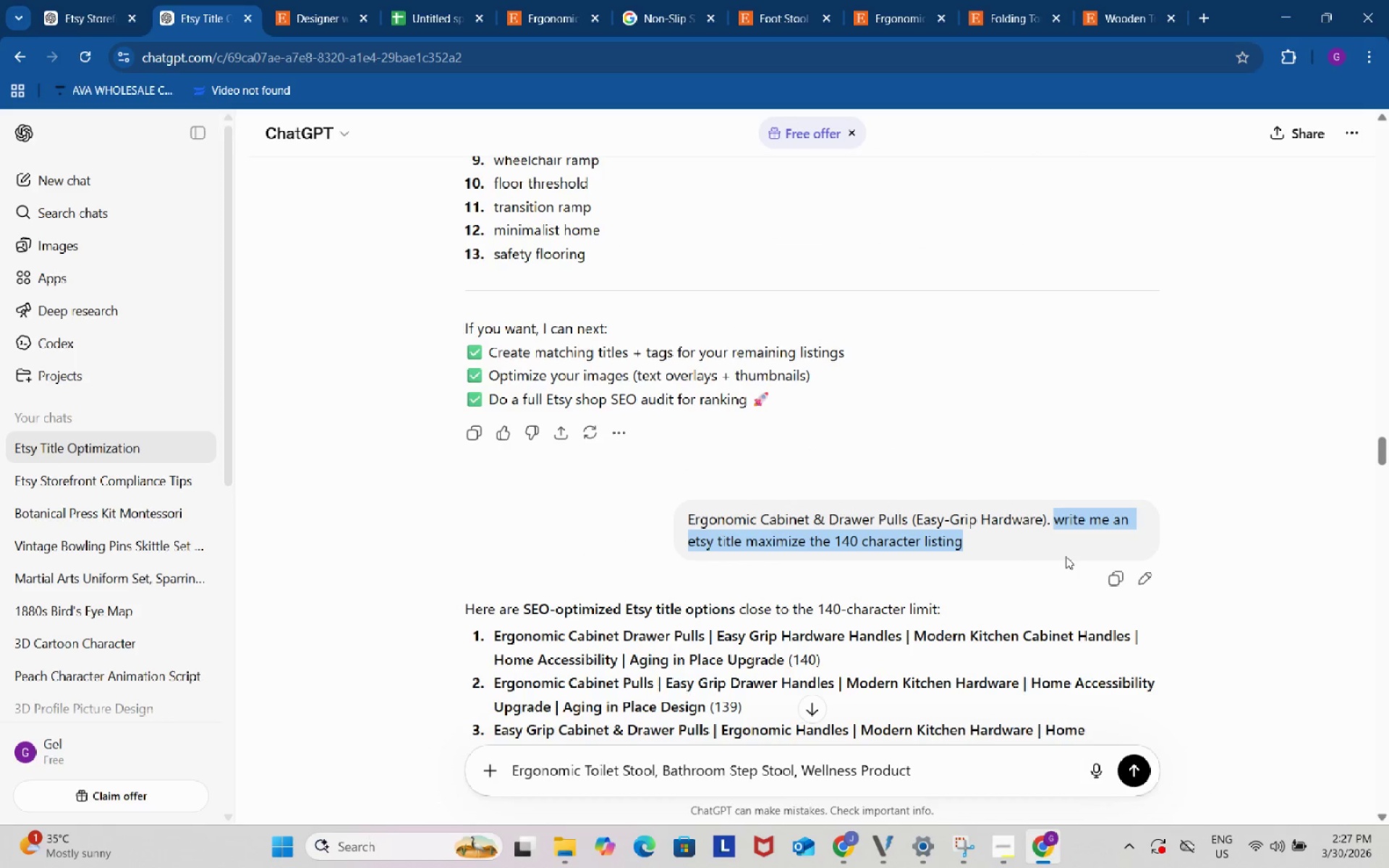 
key(Control+ControlLeft)
 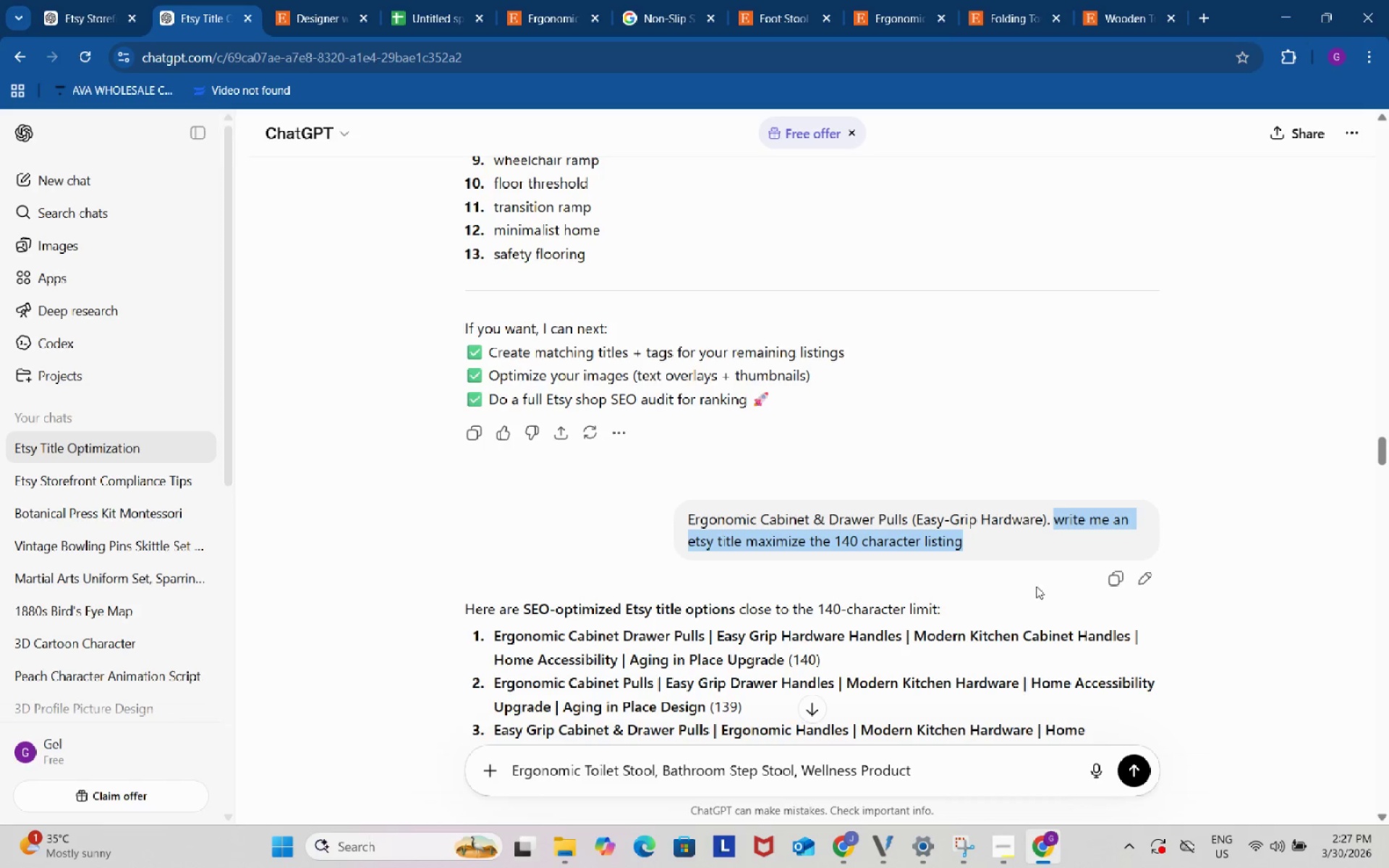 
key(Control+C)
 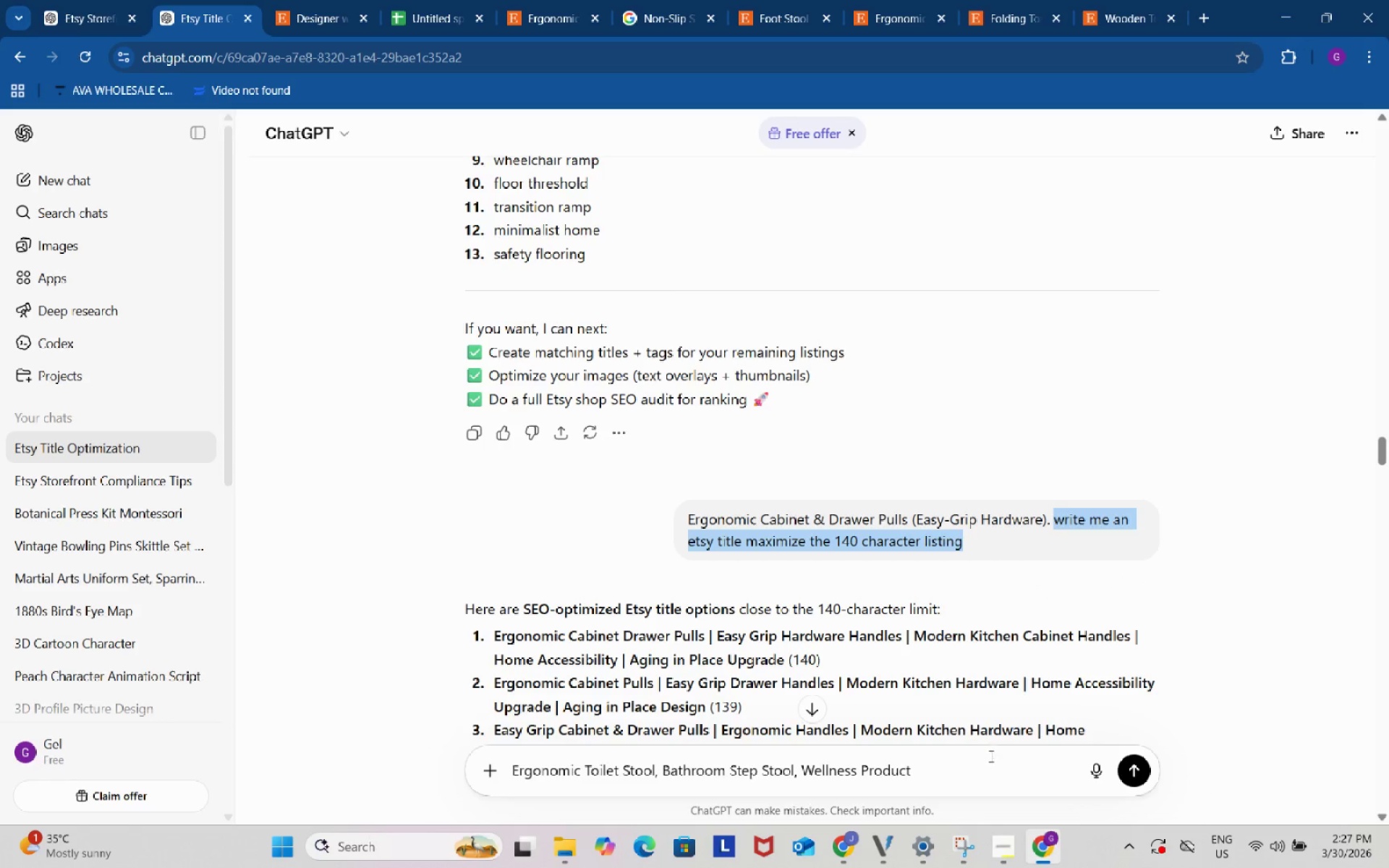 
left_click([990, 757])
 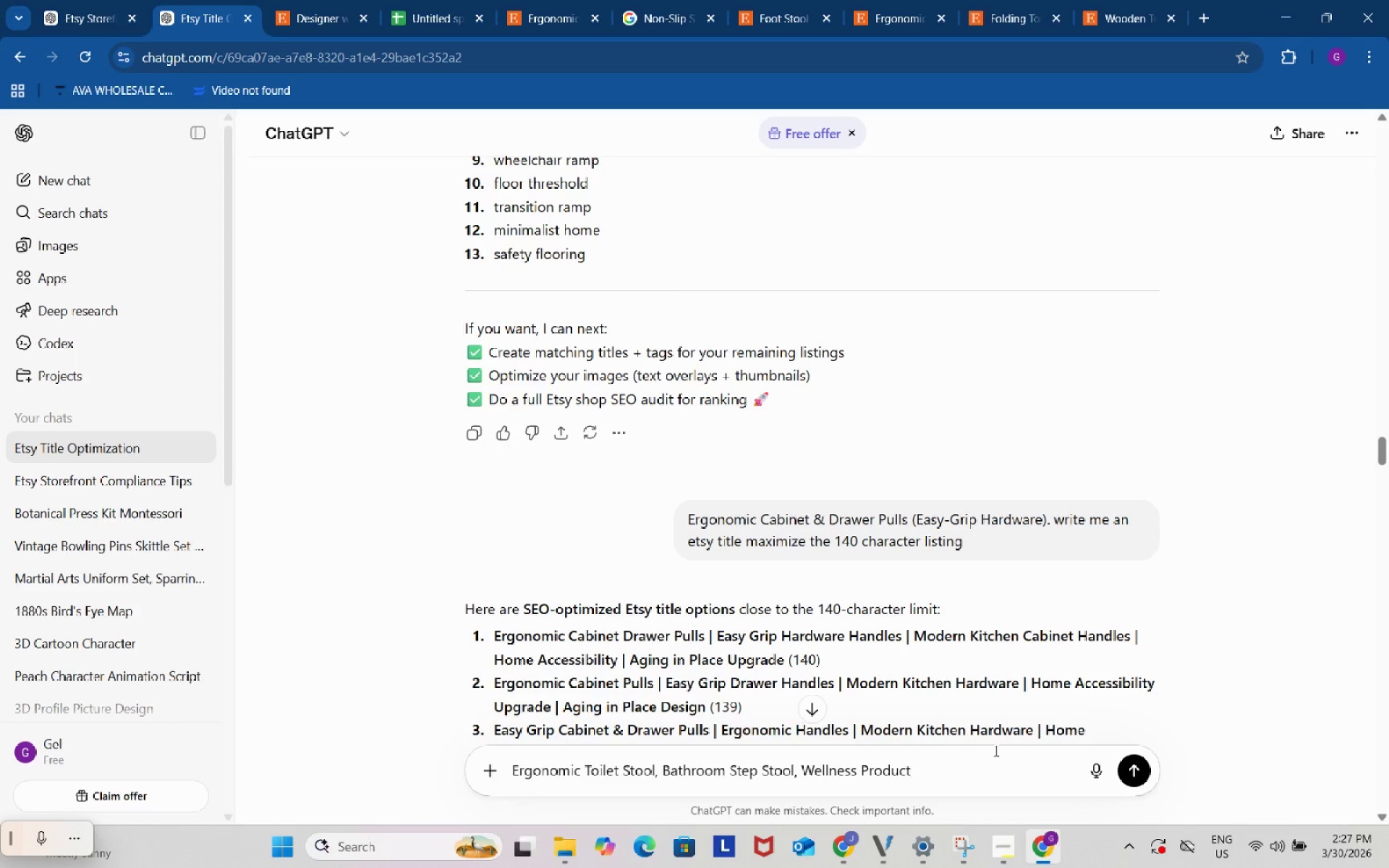 
key(Period)
 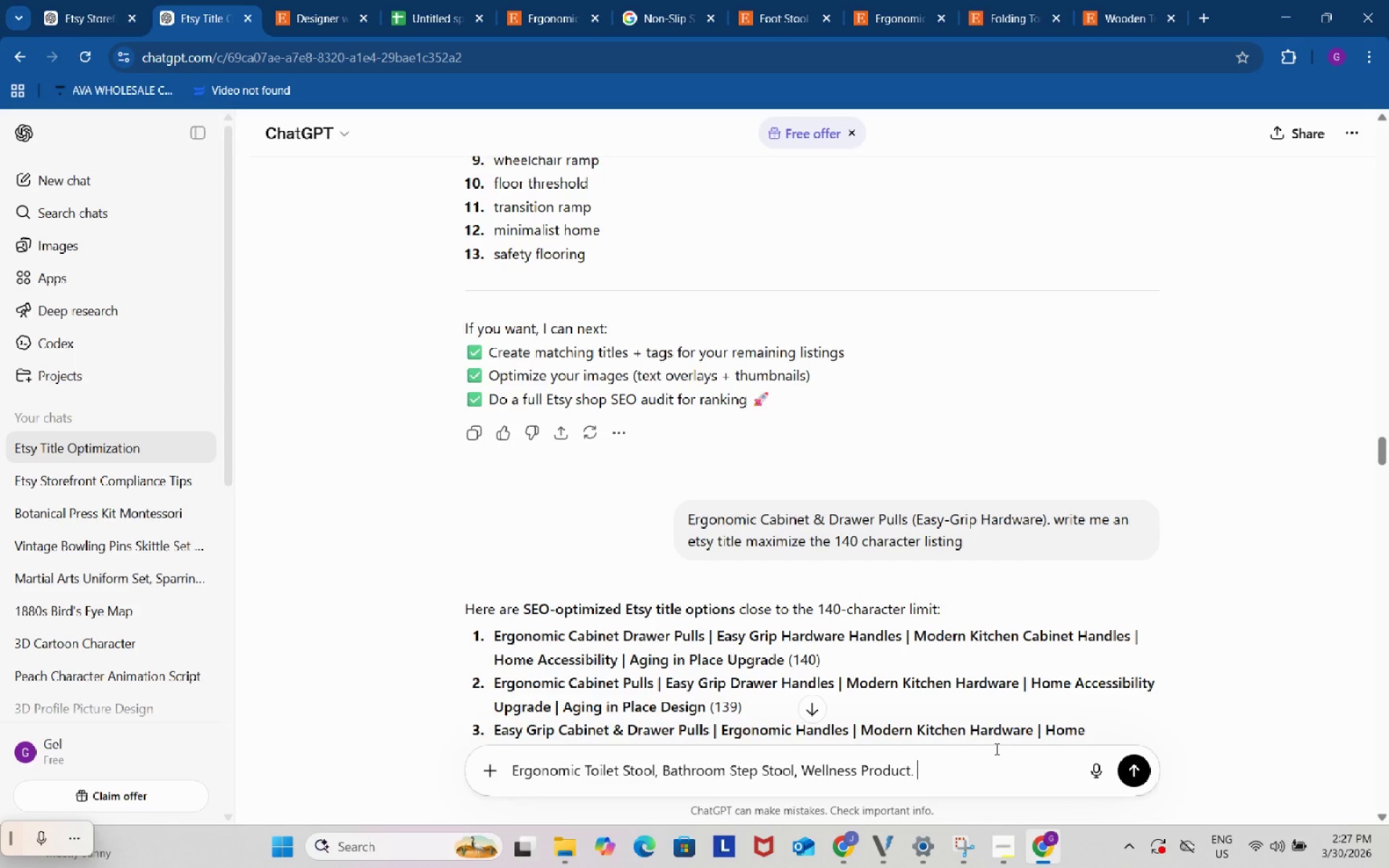 
key(Space)
 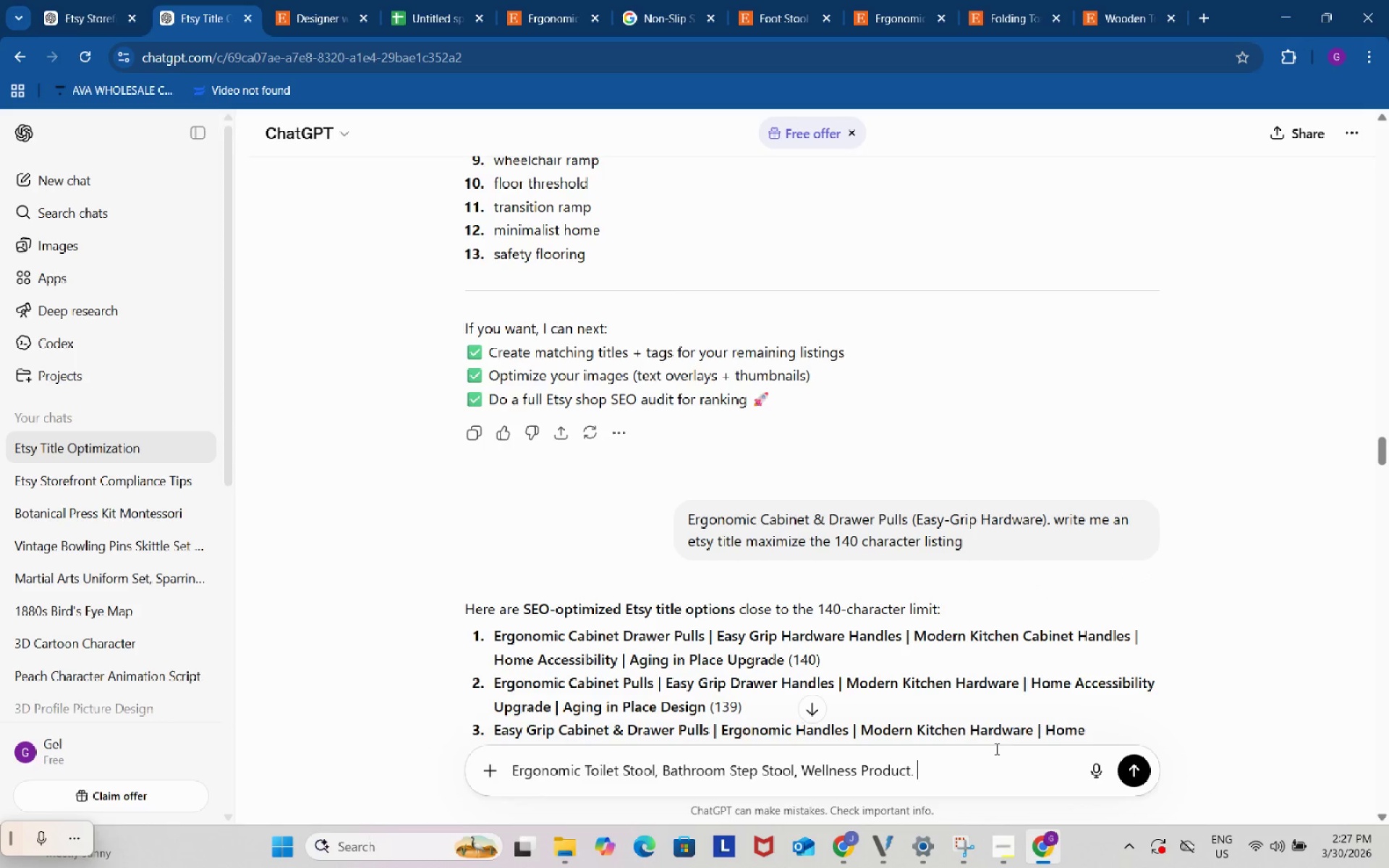 
key(Control+ControlLeft)
 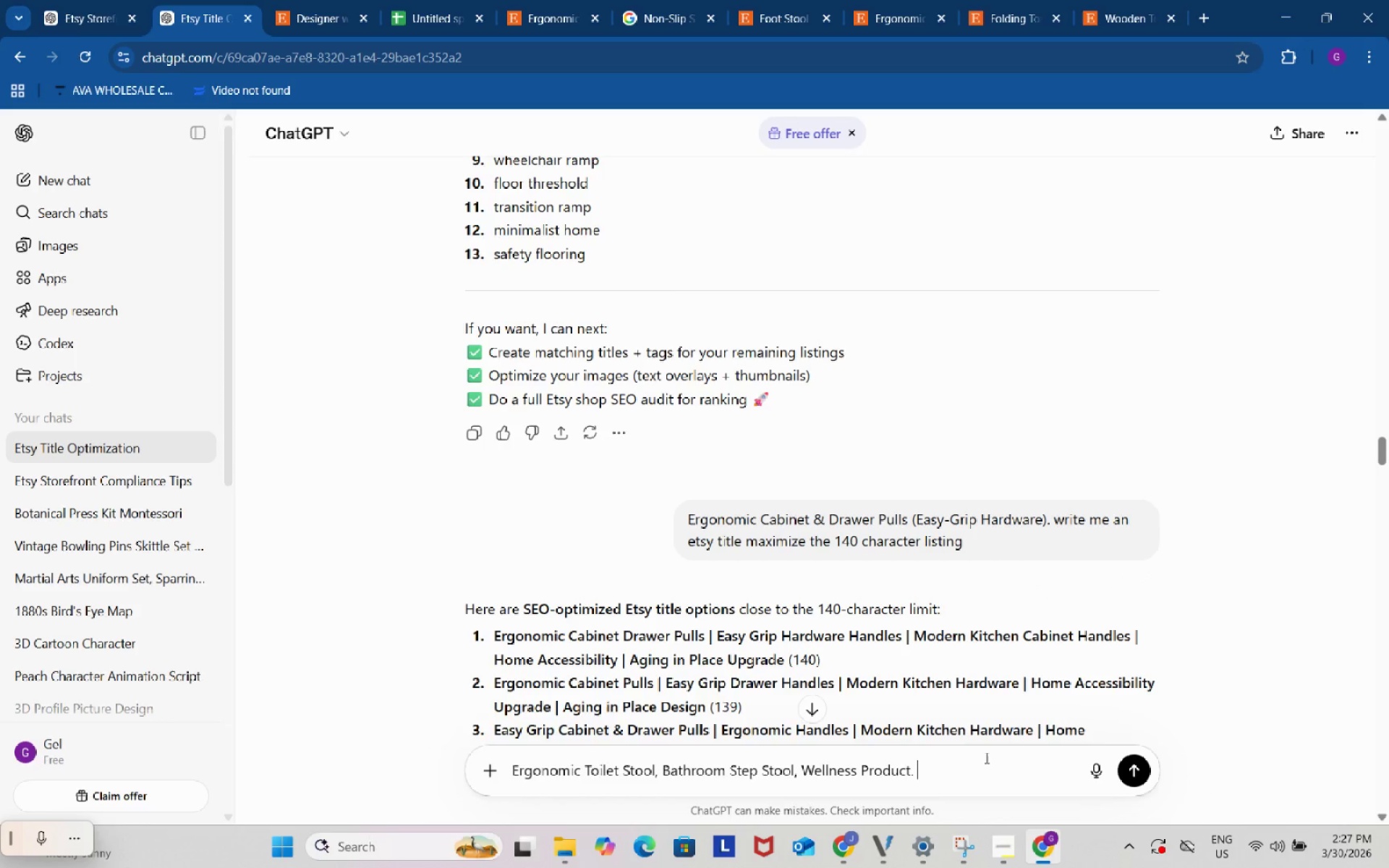 
key(Control+V)
 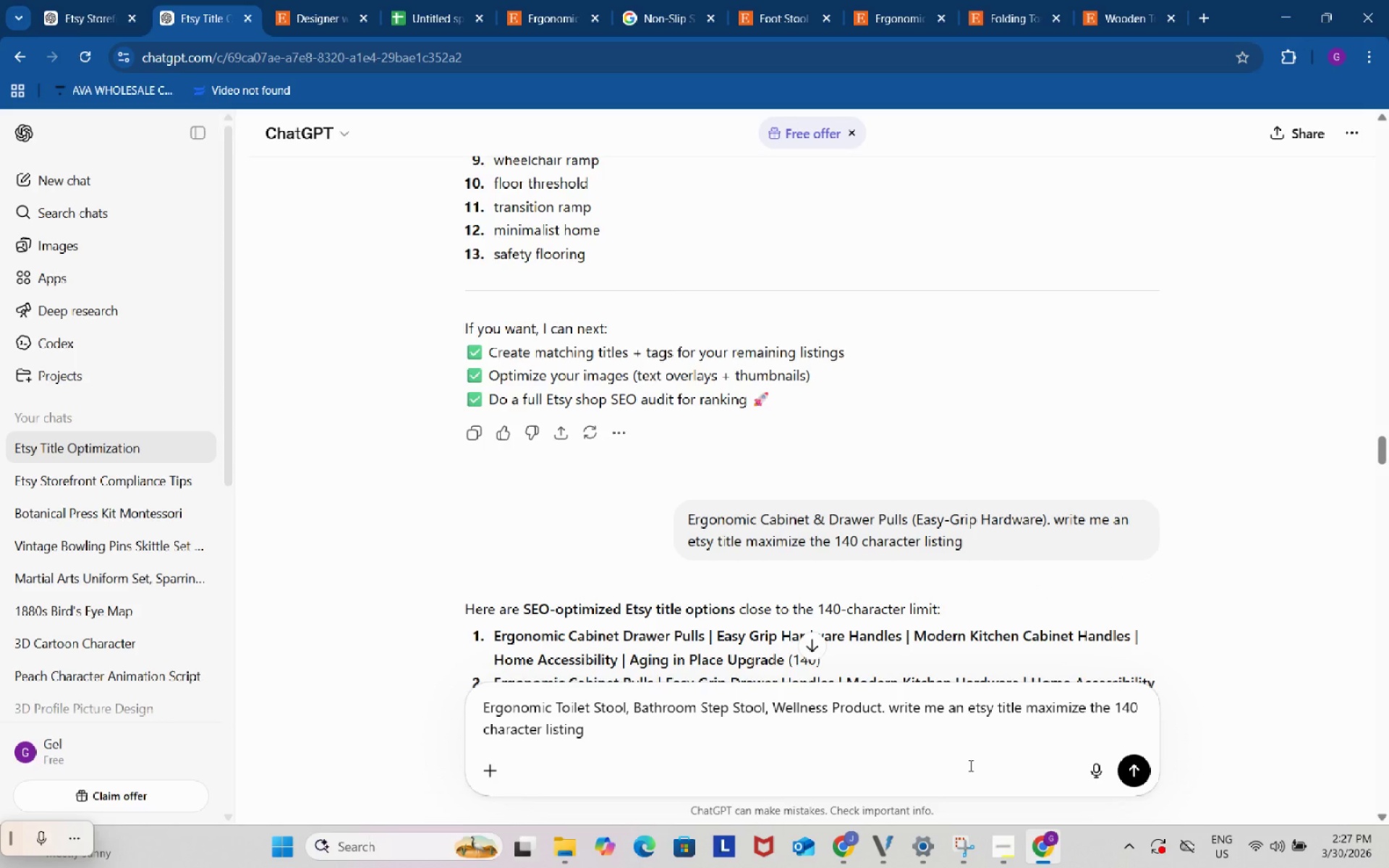 
type( including the spaces)
 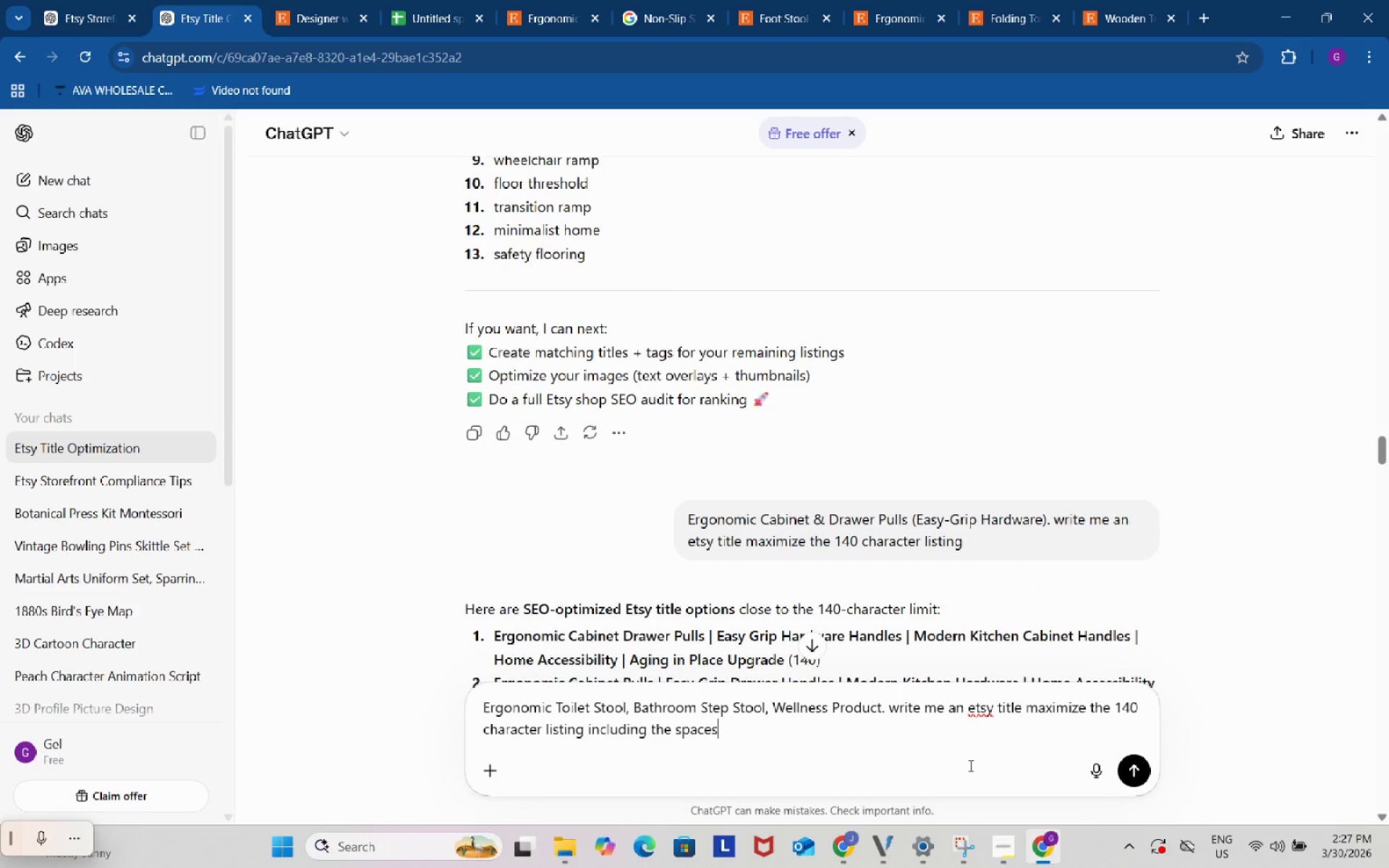 
key(Enter)
 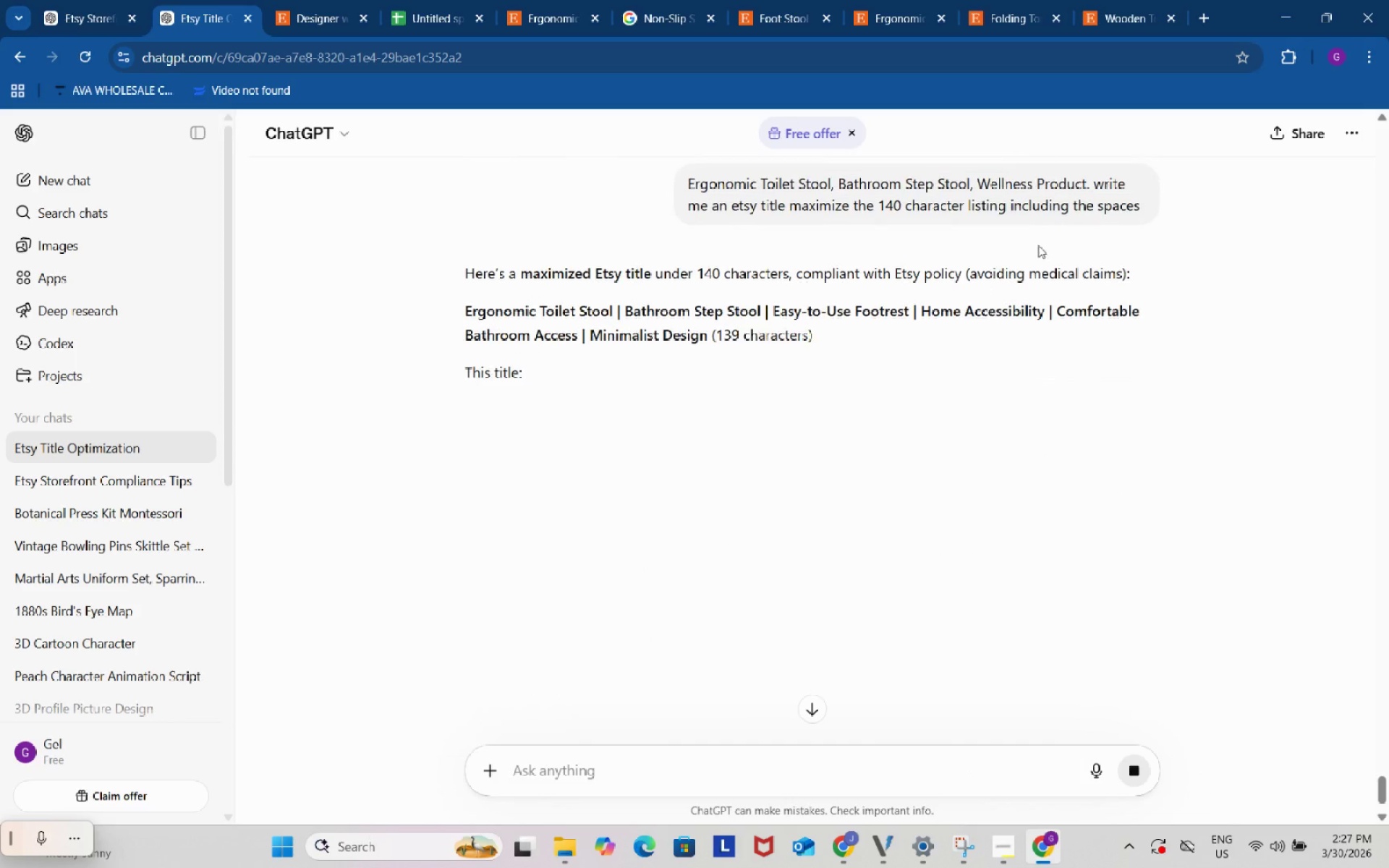 
left_click([899, 8])
 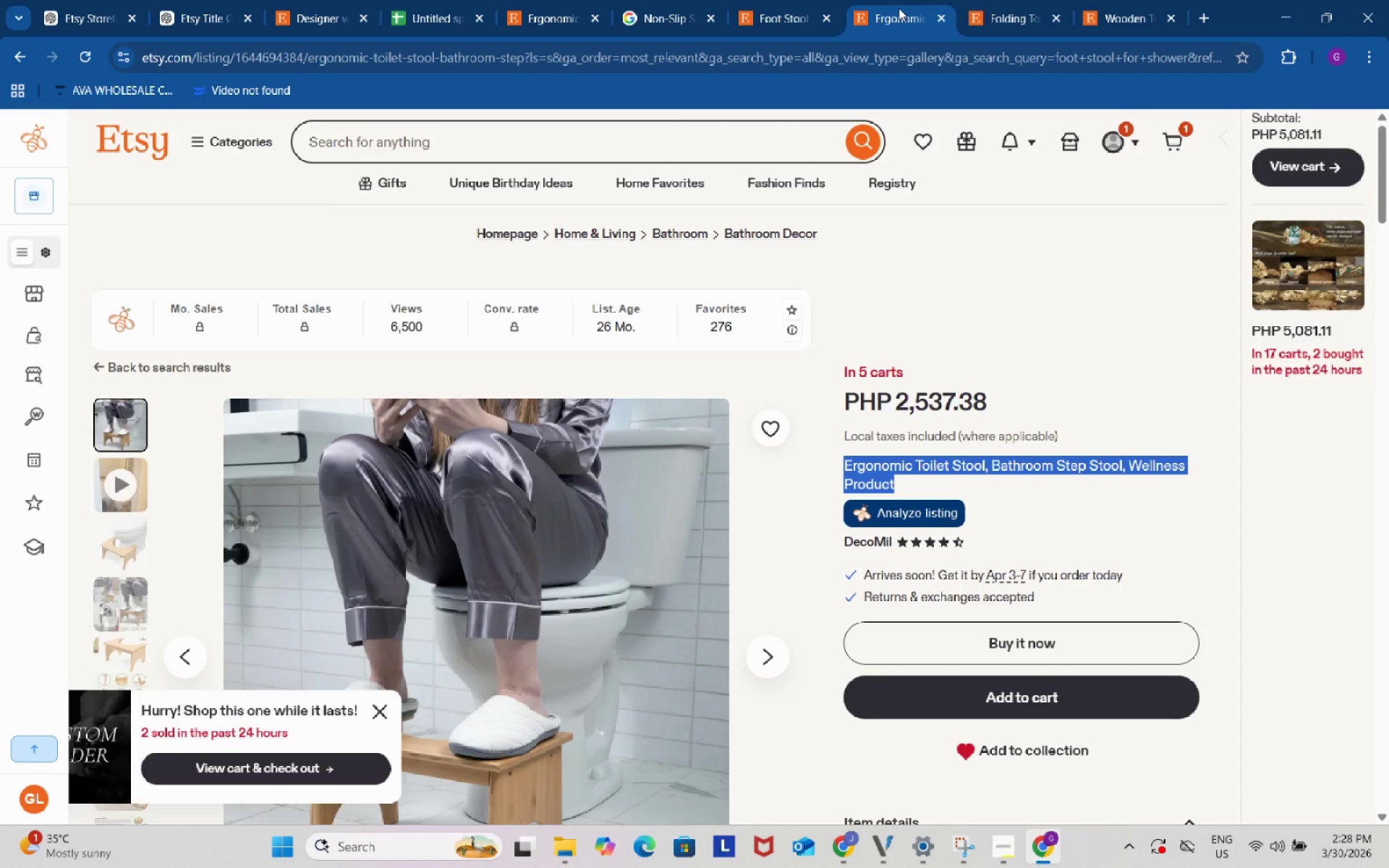 
wait(73.78)
 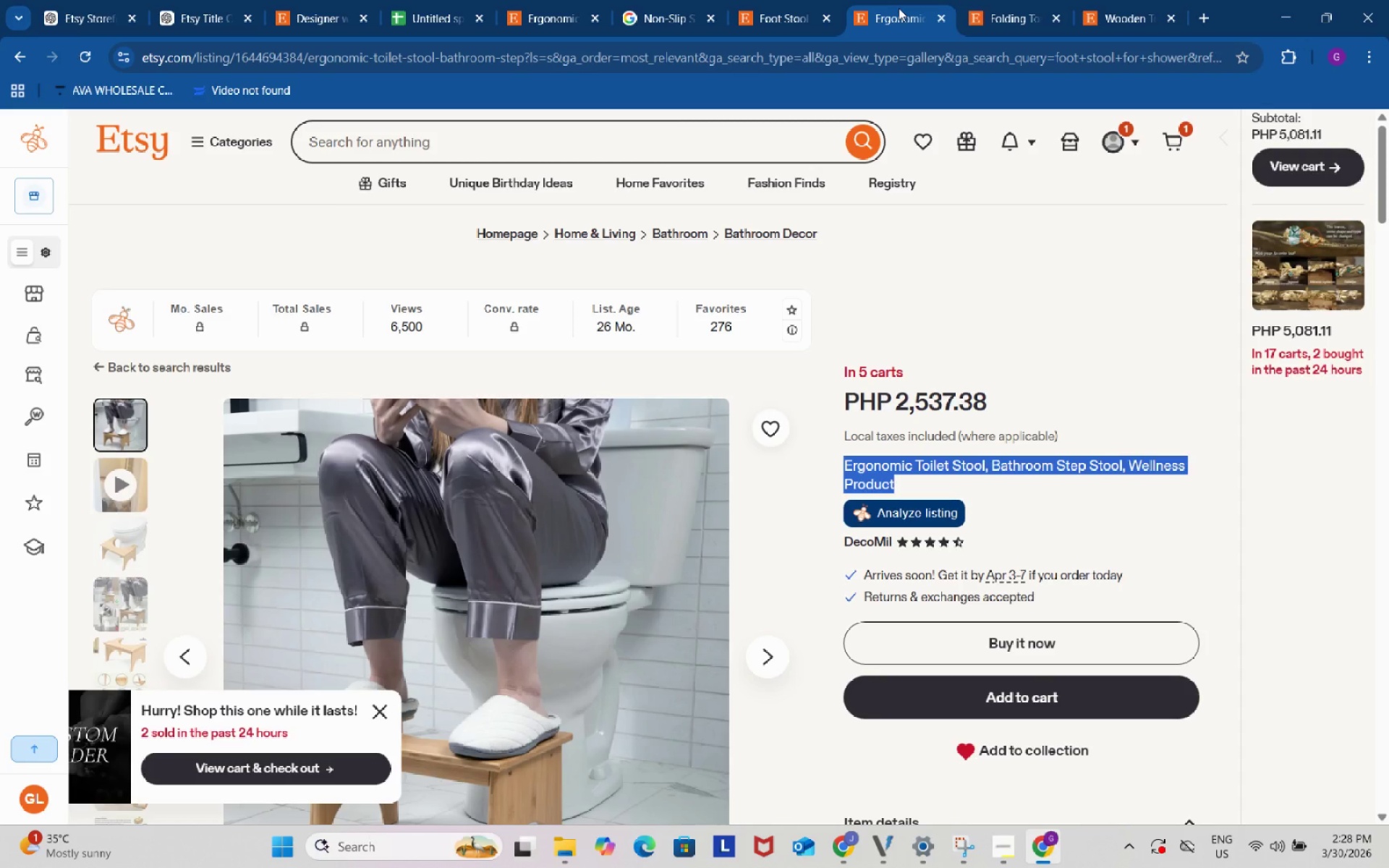 
left_click_drag(start_coordinate=[222, 0], to_coordinate=[226, 0])
 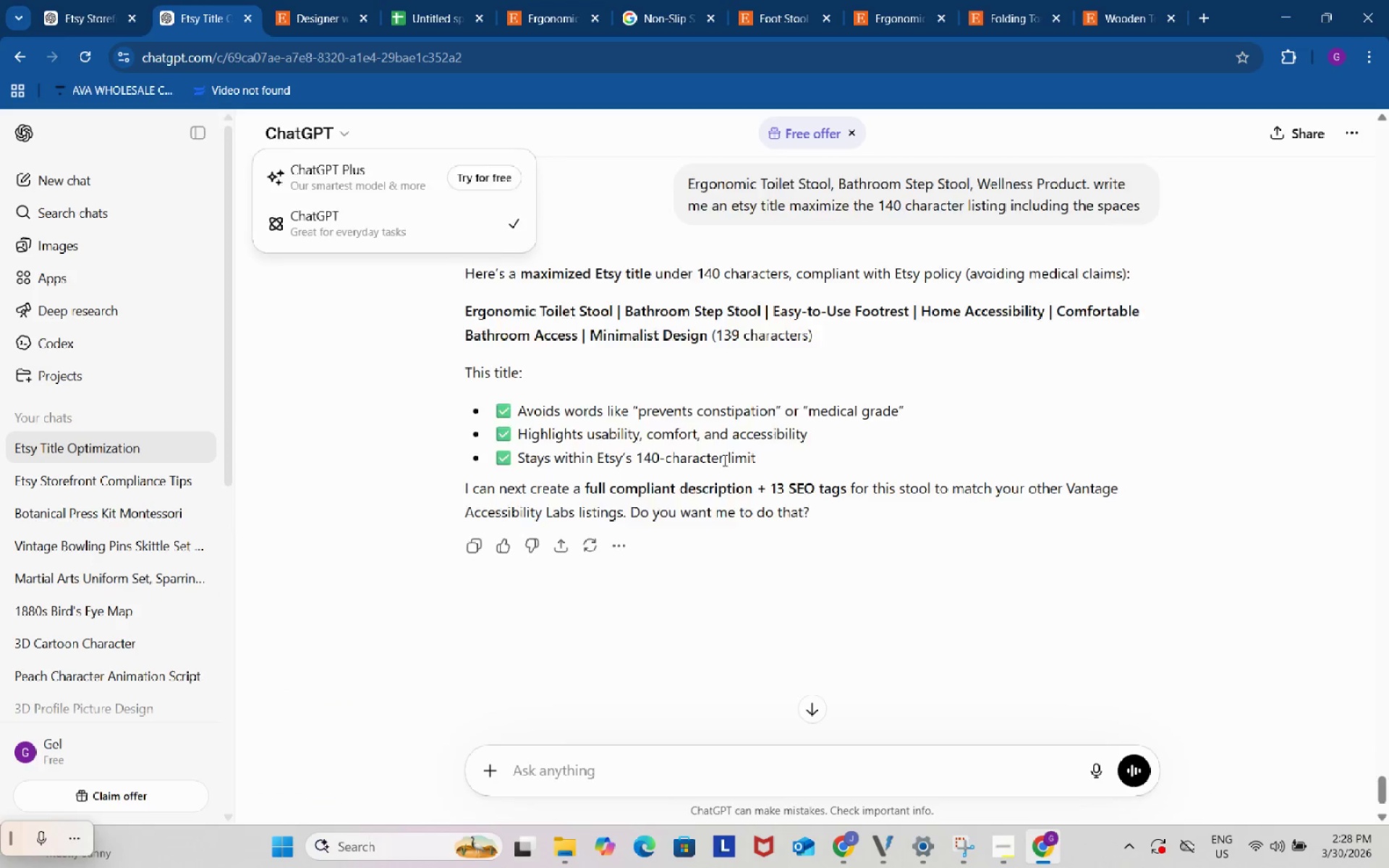 
scroll: coordinate [725, 622], scroll_direction: down, amount: 5.0
 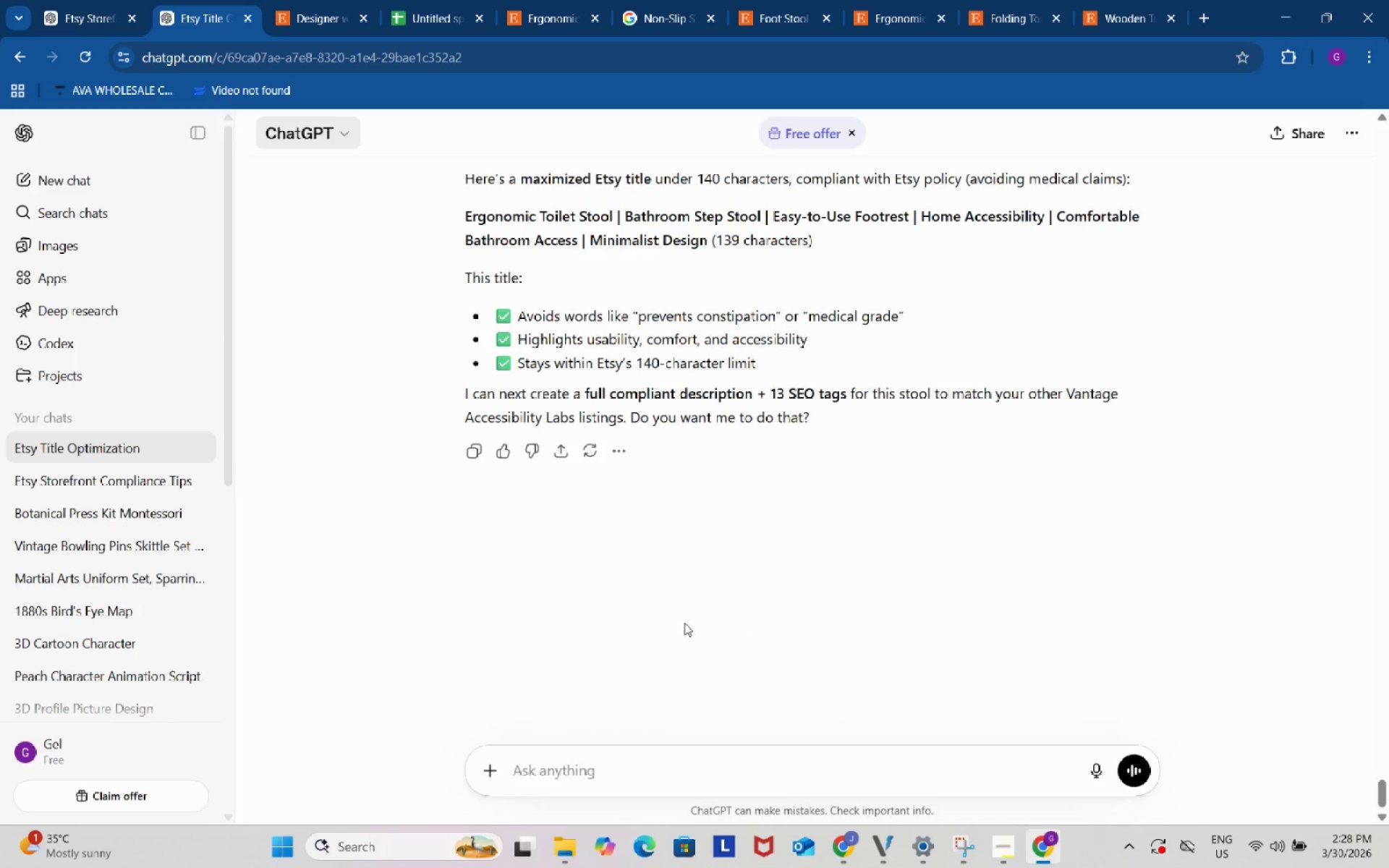 
scroll: coordinate [687, 631], scroll_direction: up, amount: 2.0
 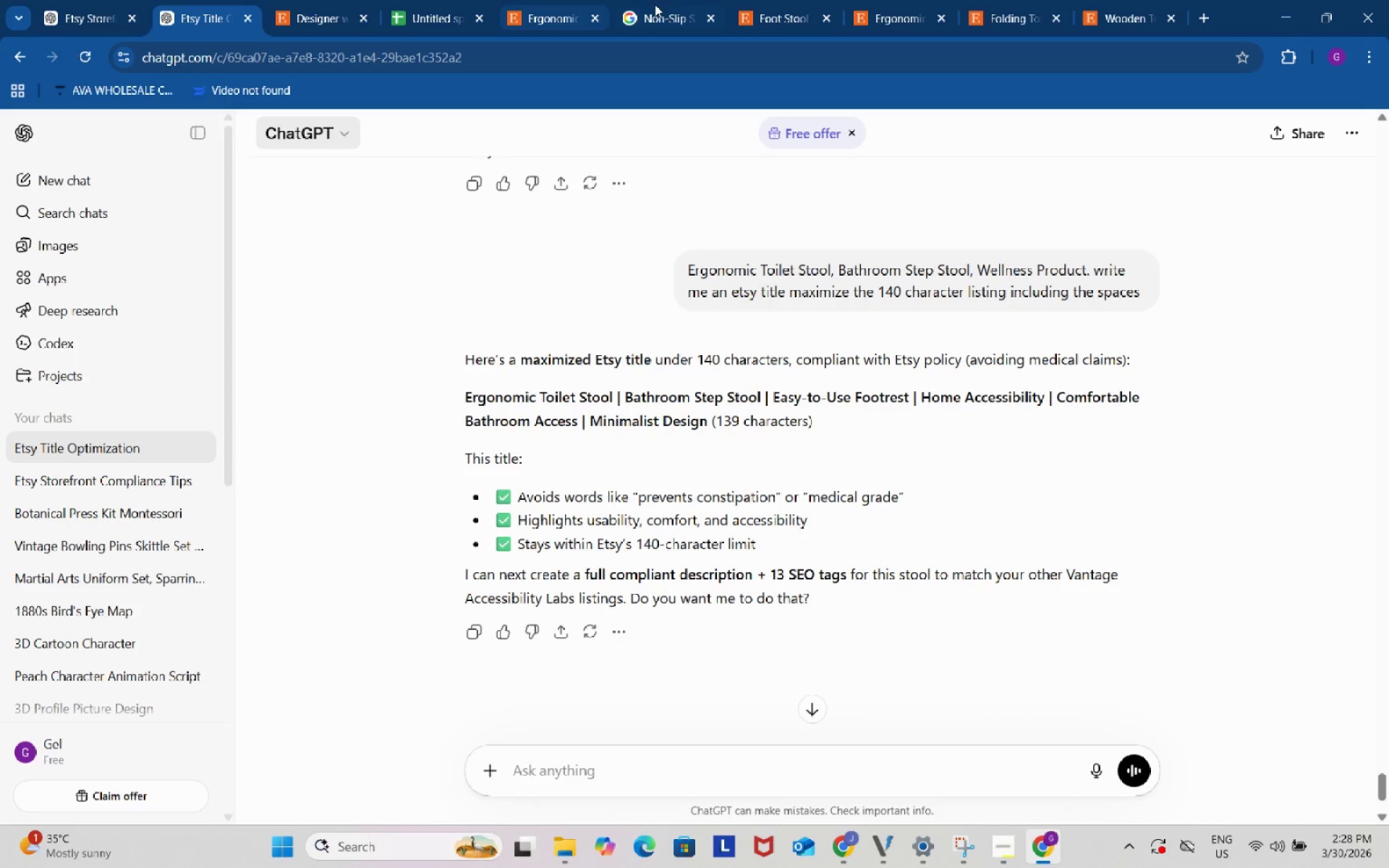 
left_click([768, 0])
 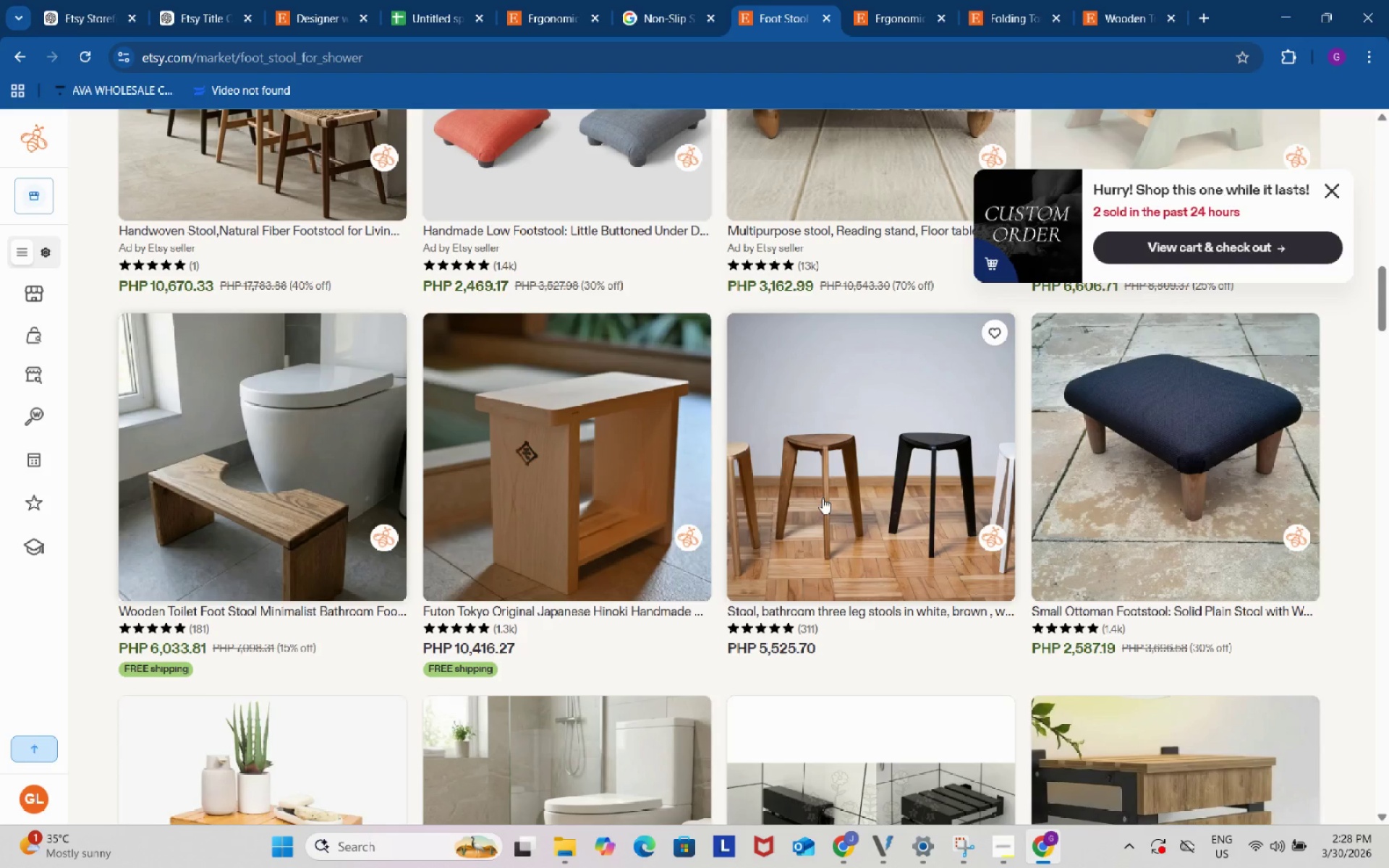 
scroll: coordinate [804, 564], scroll_direction: down, amount: 2.0
 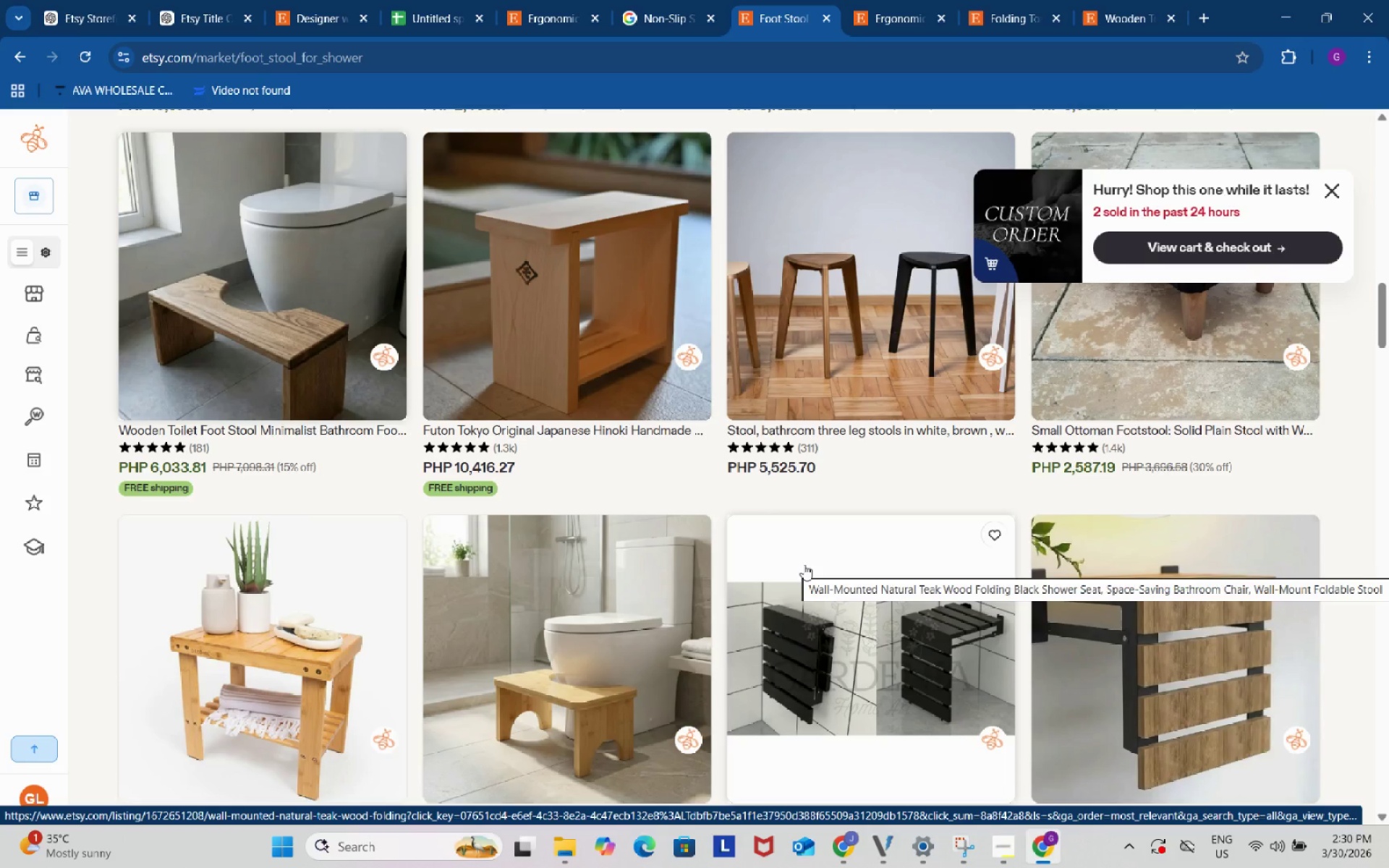 
wait(121.34)
 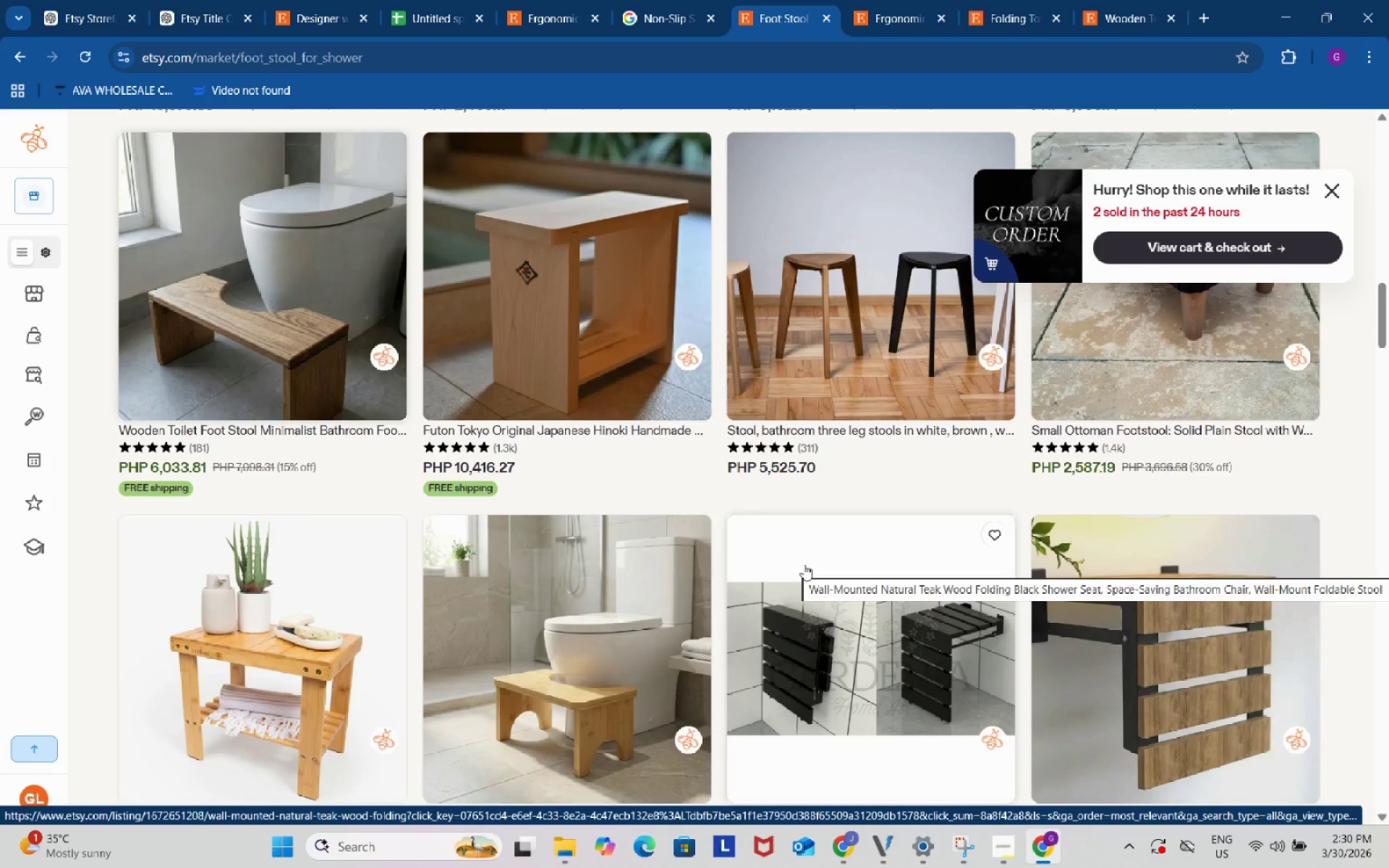 
left_click([228, 0])
 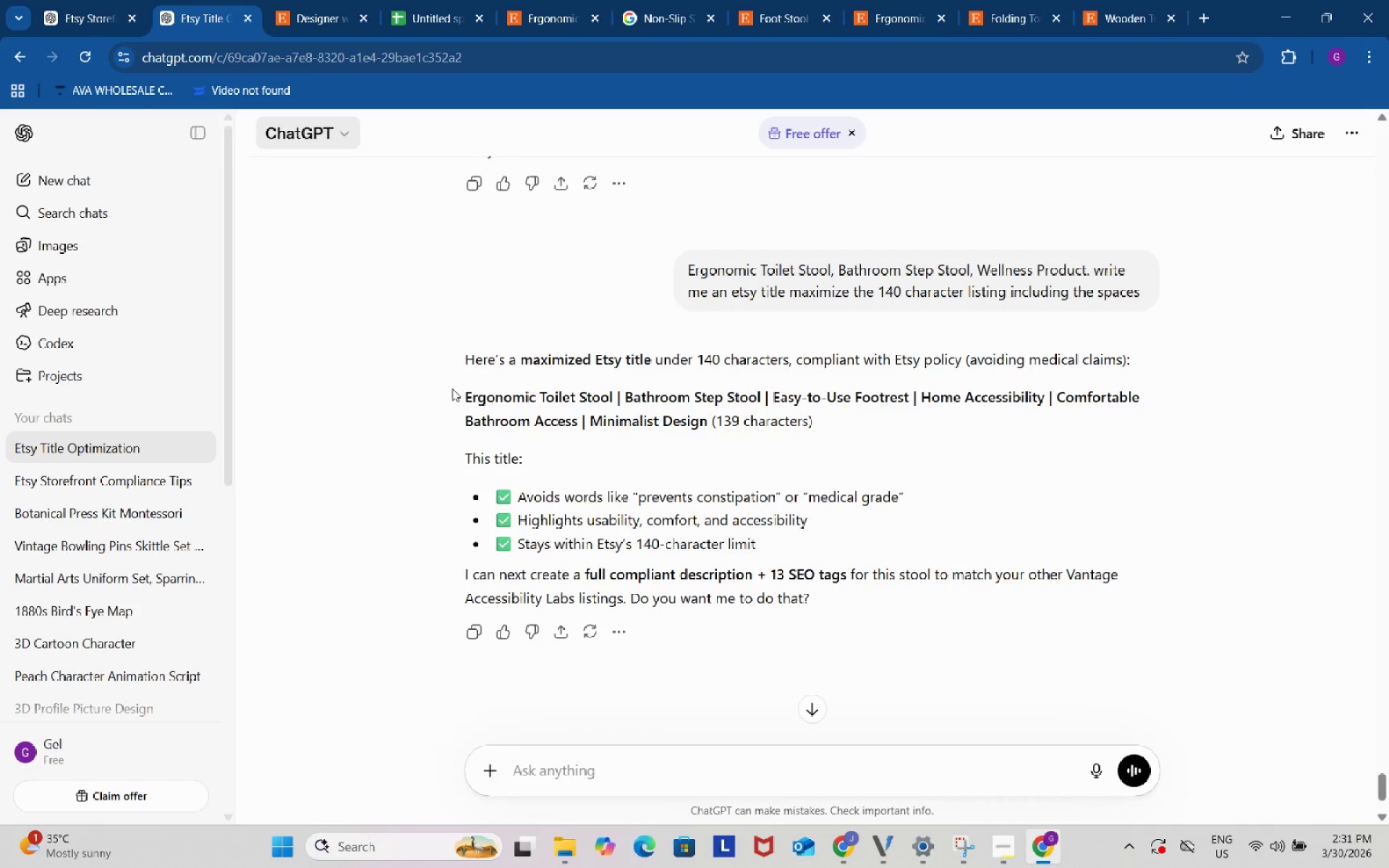 
left_click_drag(start_coordinate=[455, 392], to_coordinate=[705, 421])
 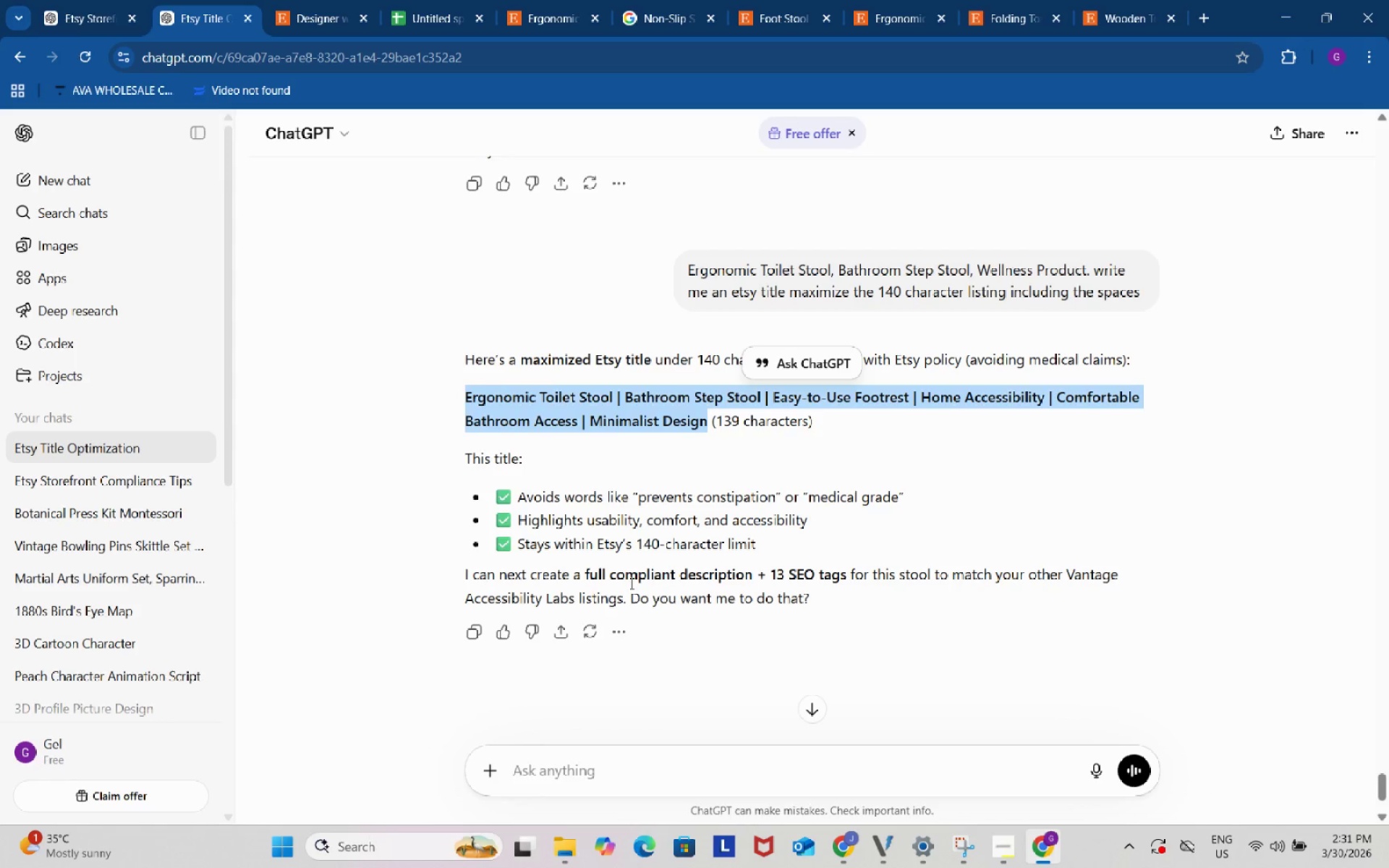 
key(Control+C)
 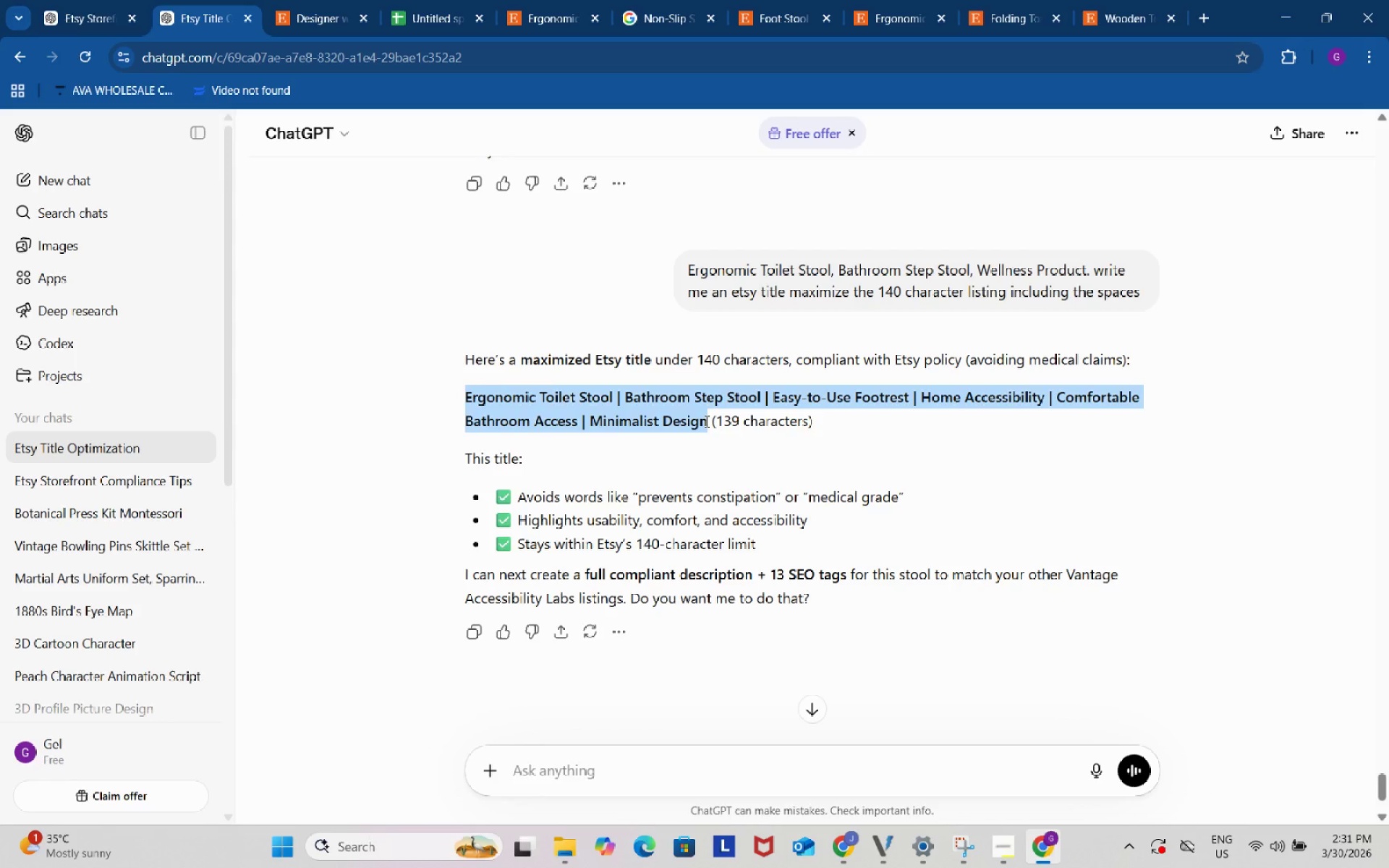 
key(Control+ControlLeft)
 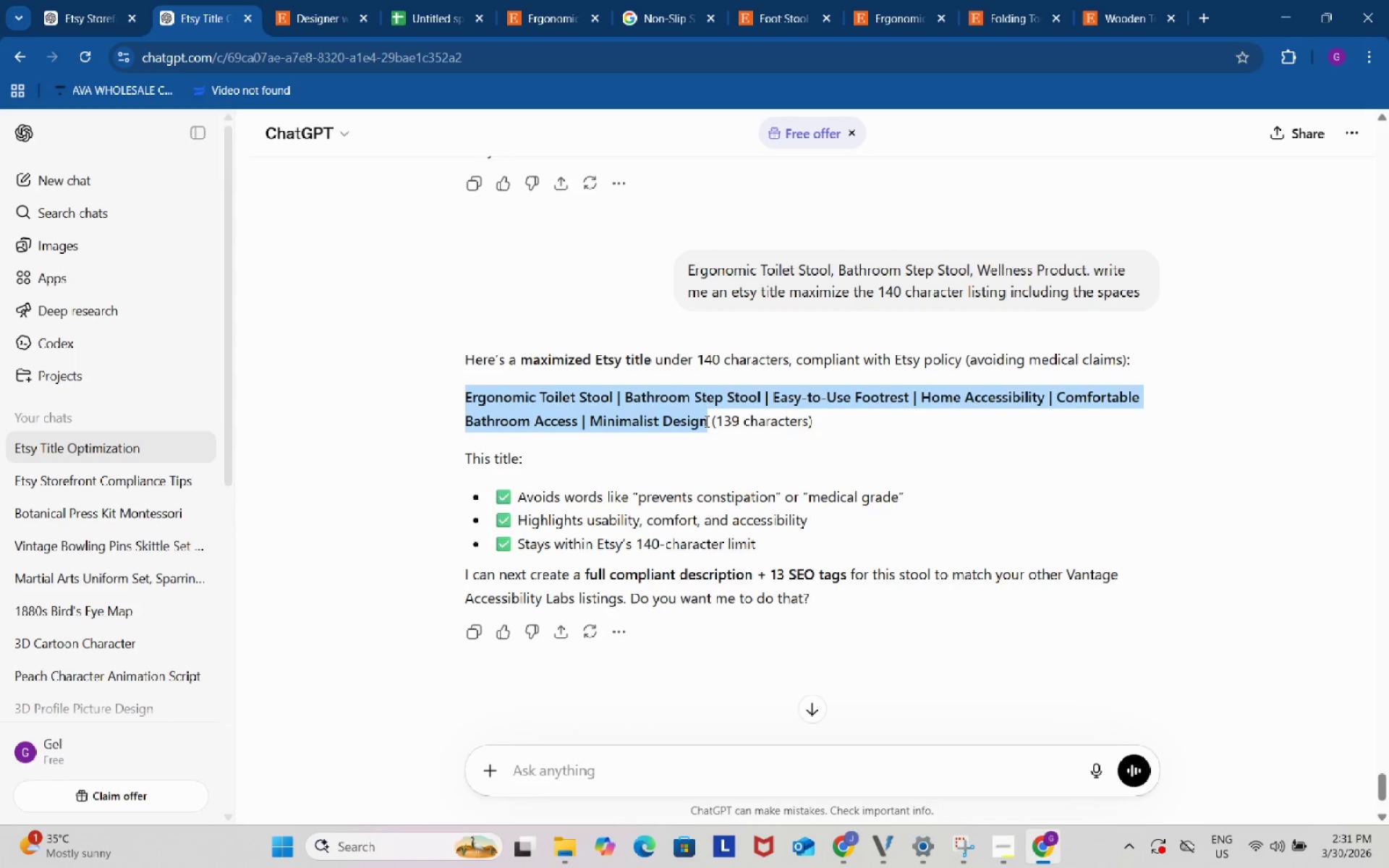 
key(Control+C)
 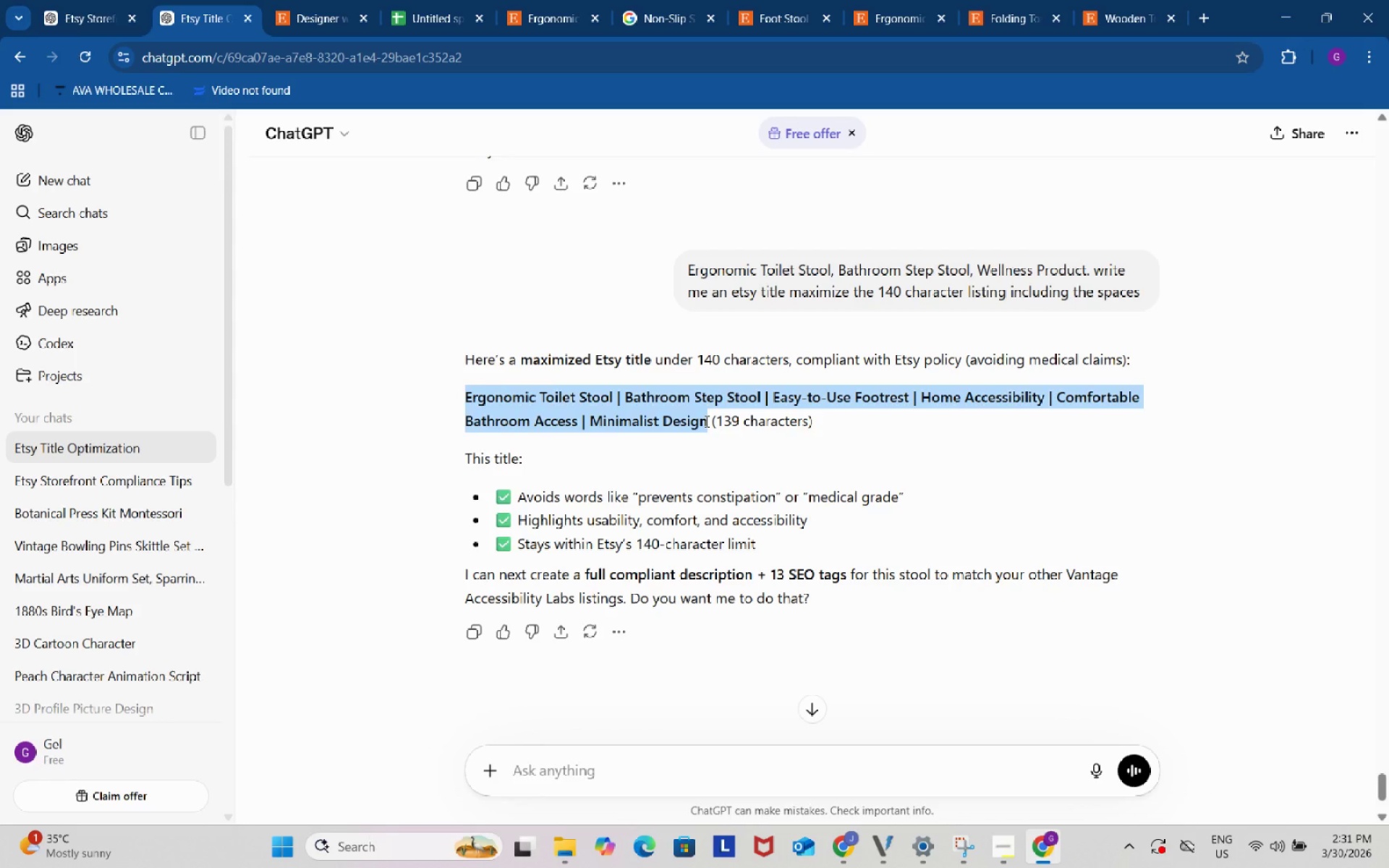 
key(Control+ControlLeft)
 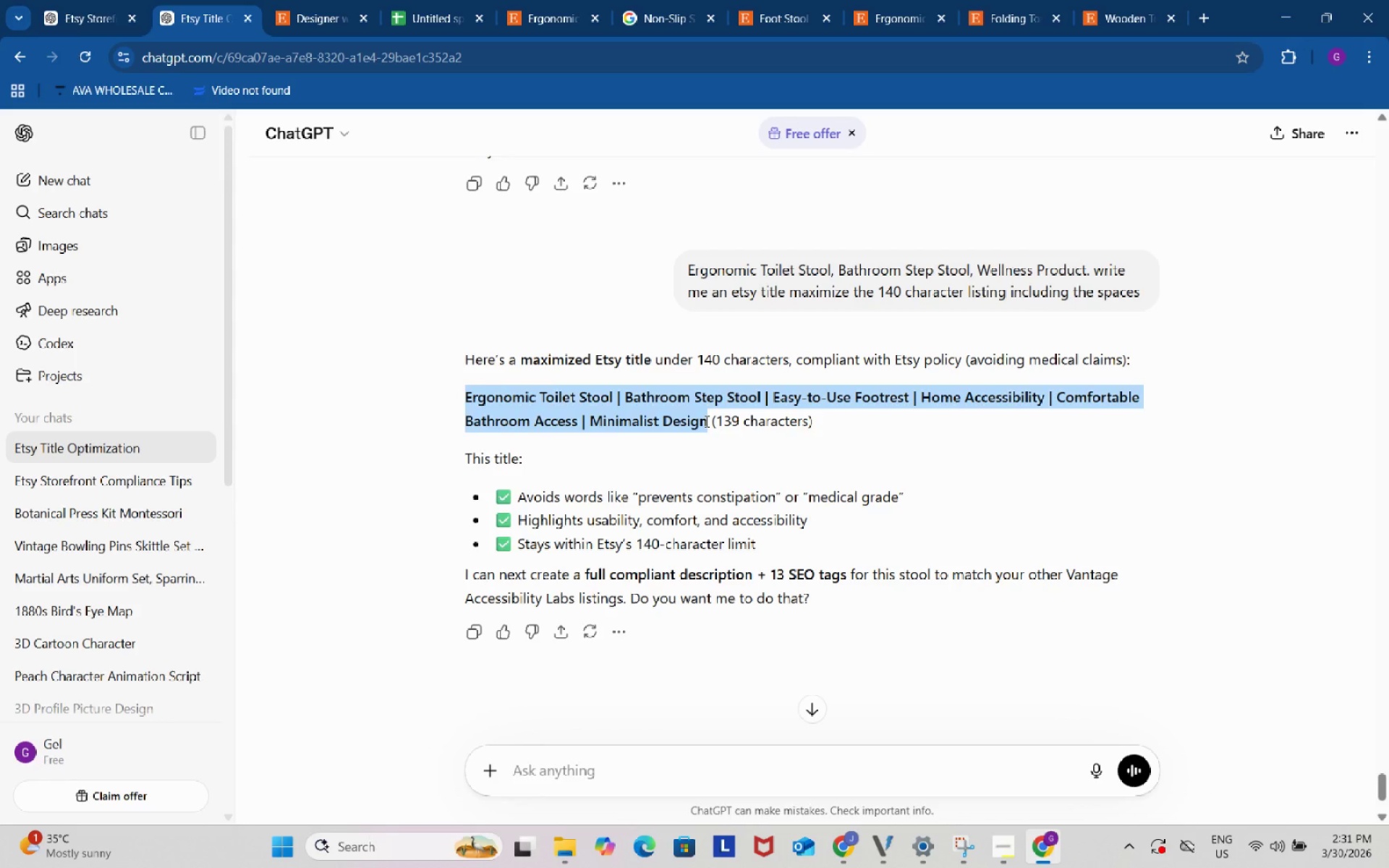 
key(Control+C)
 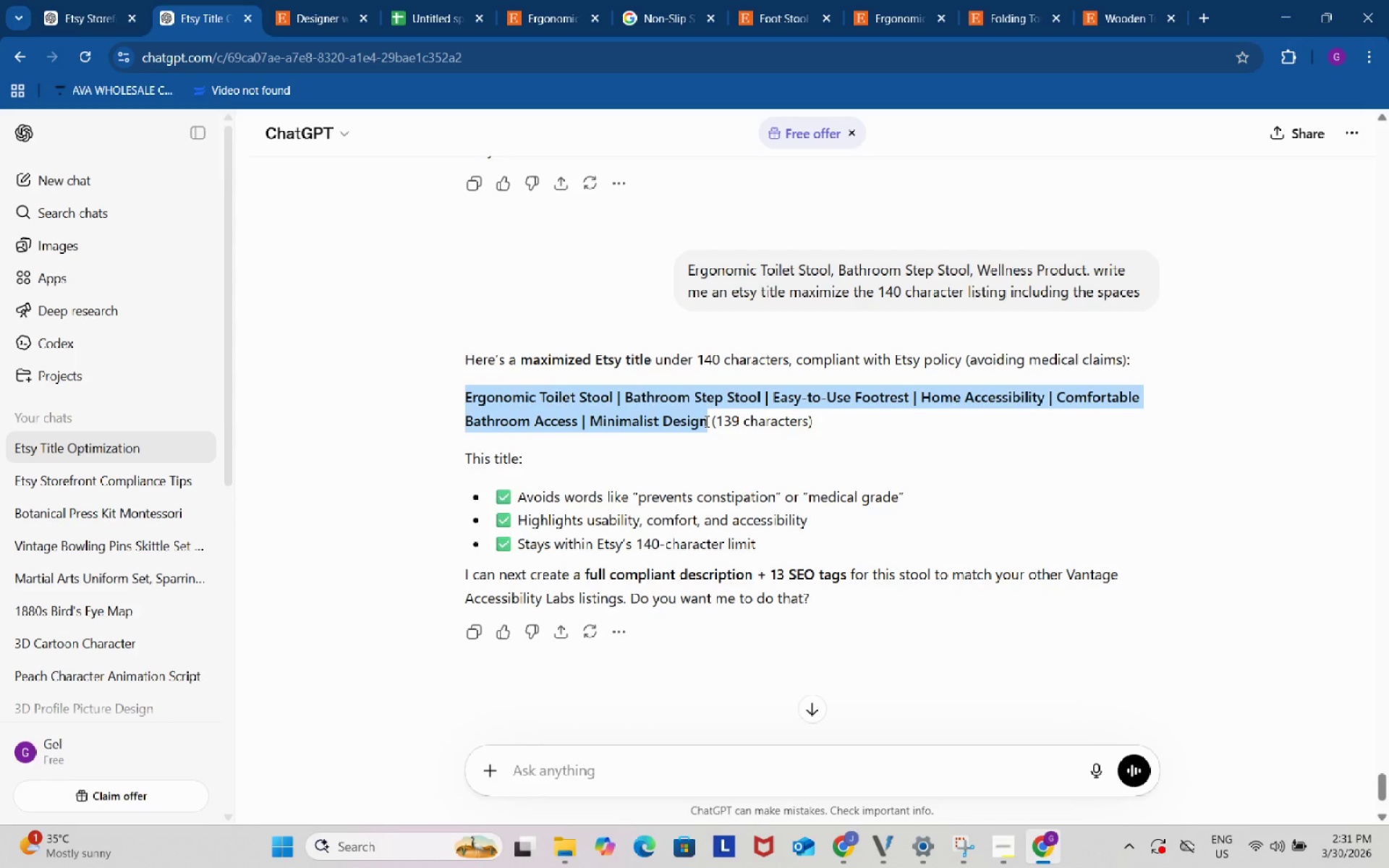 
key(Control+ControlLeft)
 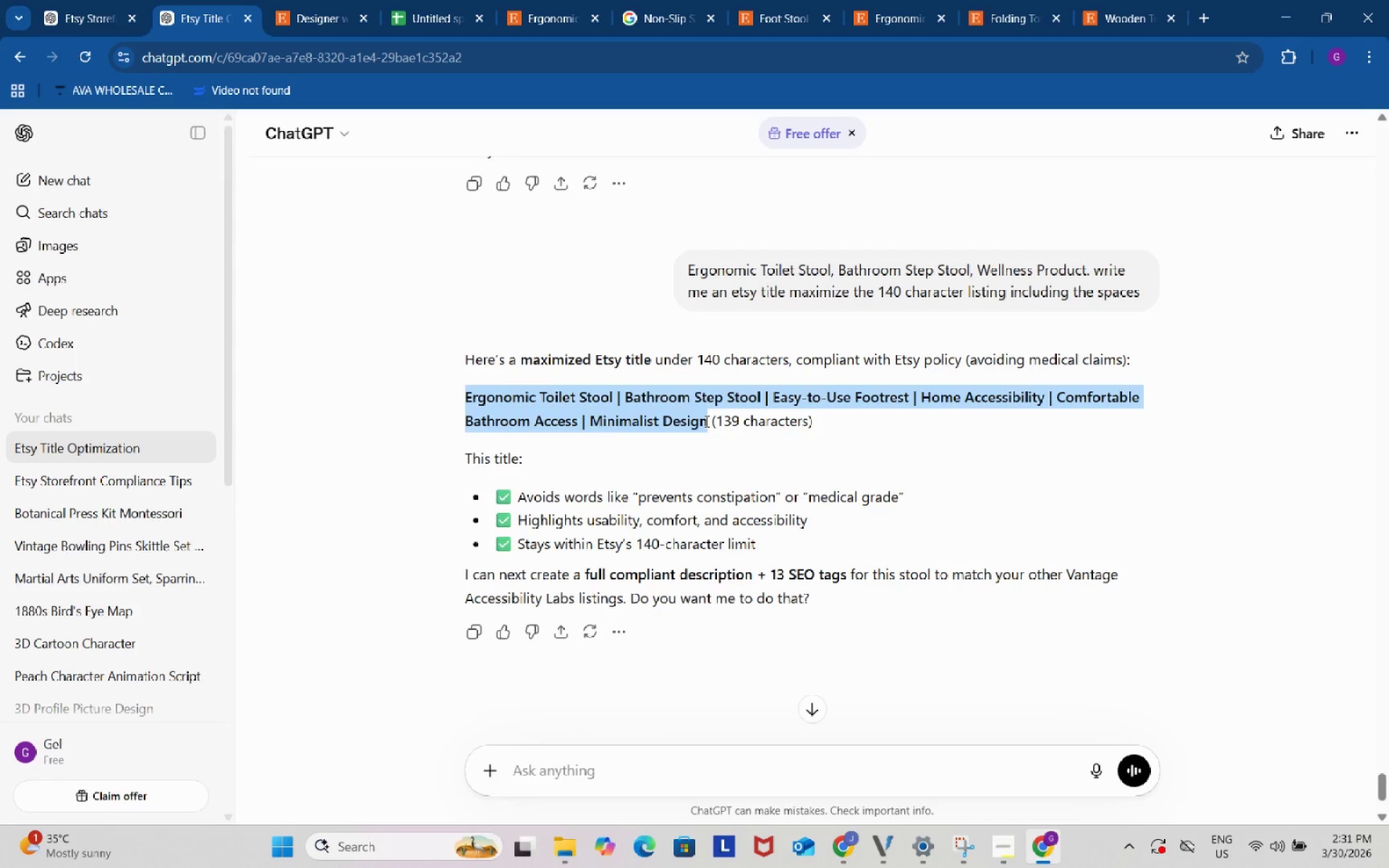 
key(Control+C)
 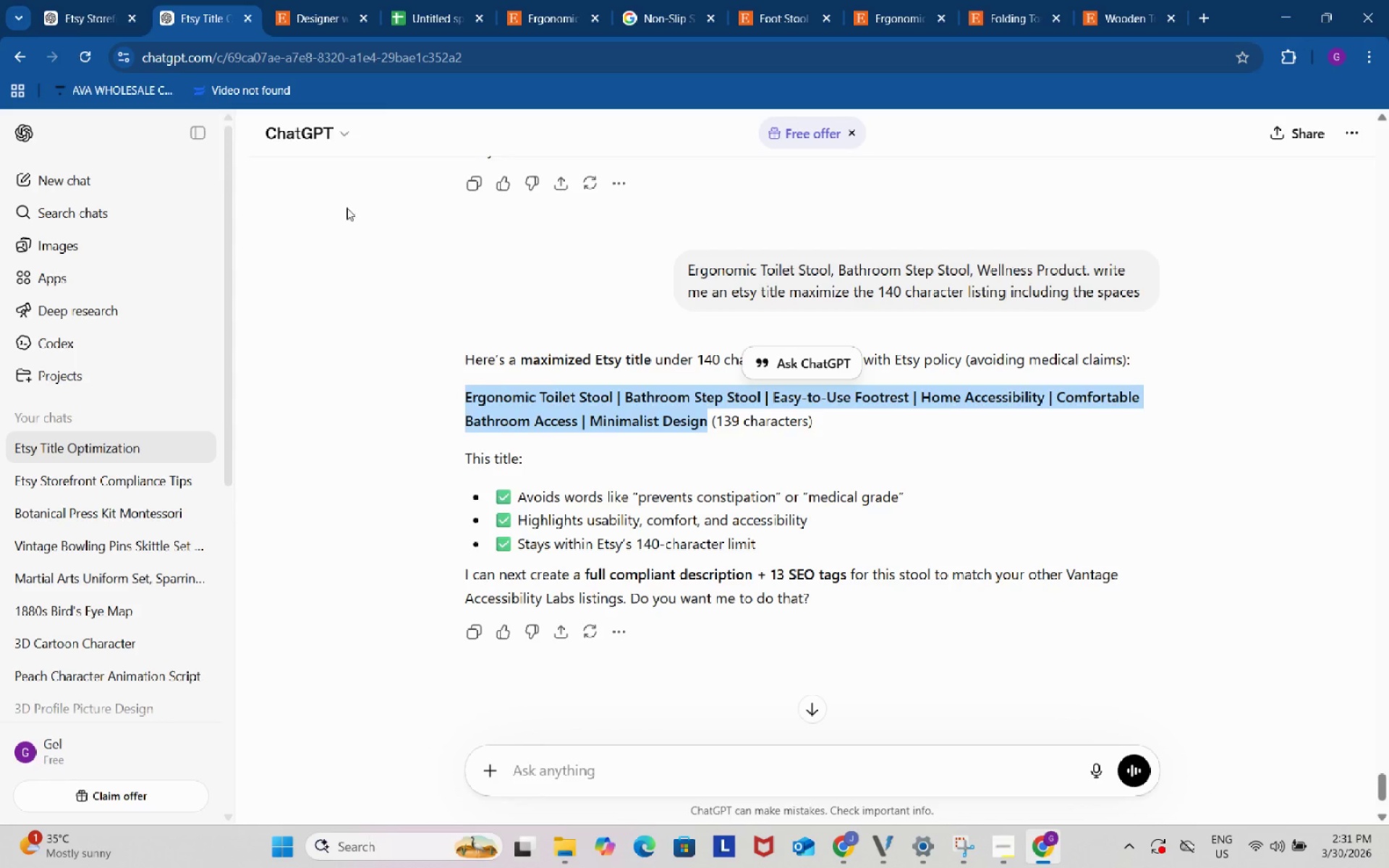 
left_click([435, 18])
 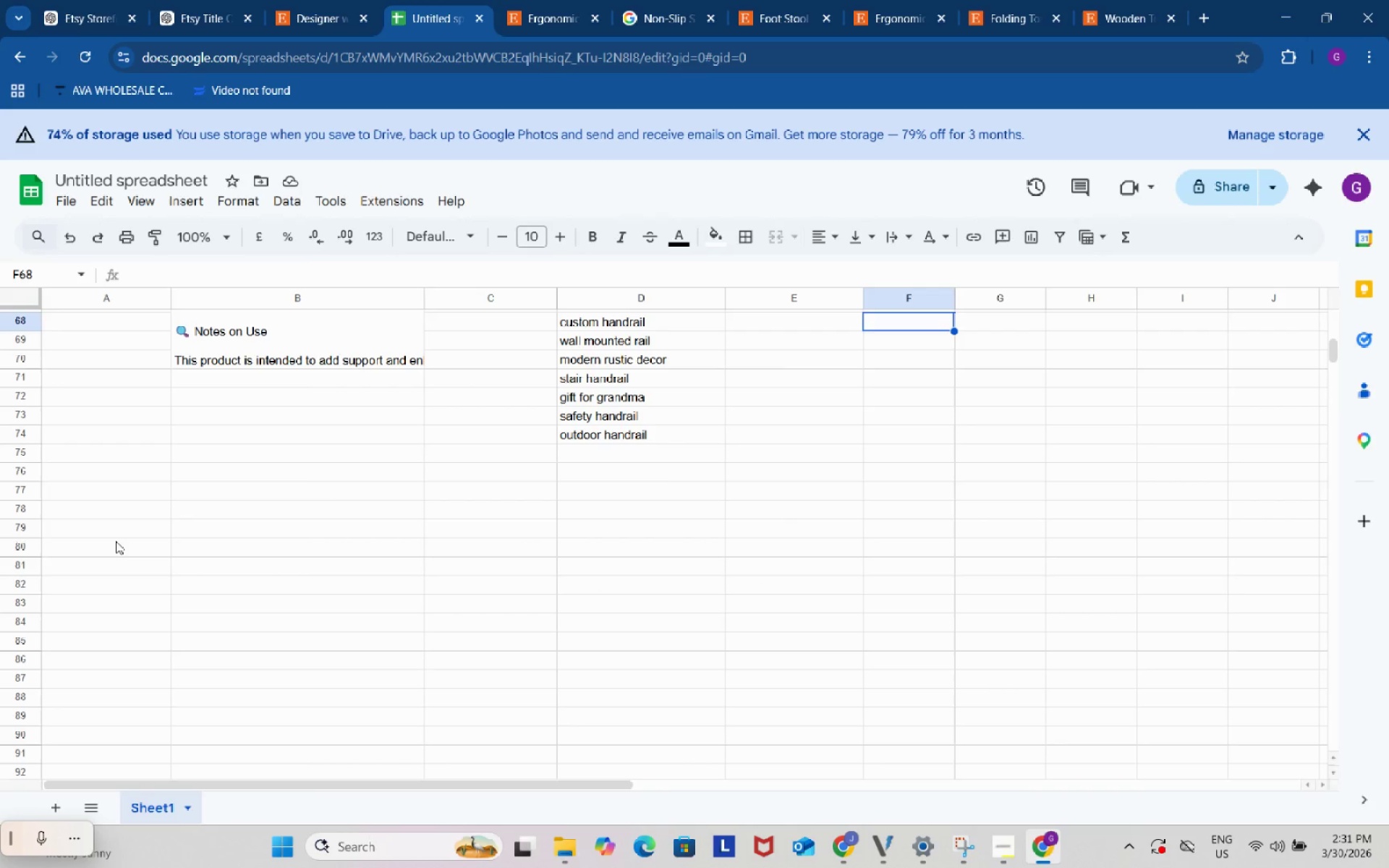 
double_click([116, 541])
 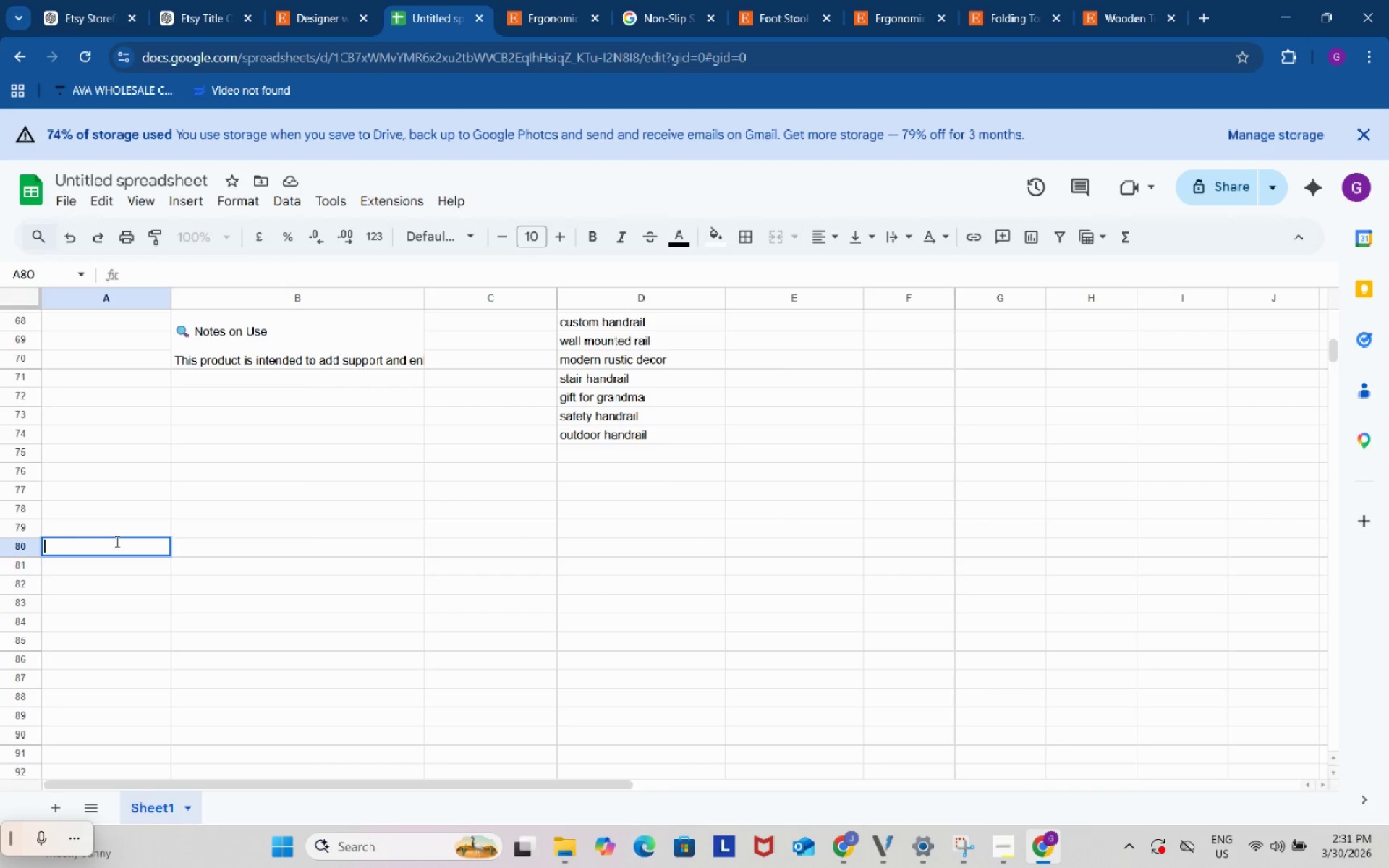 
key(Control+ControlLeft)
 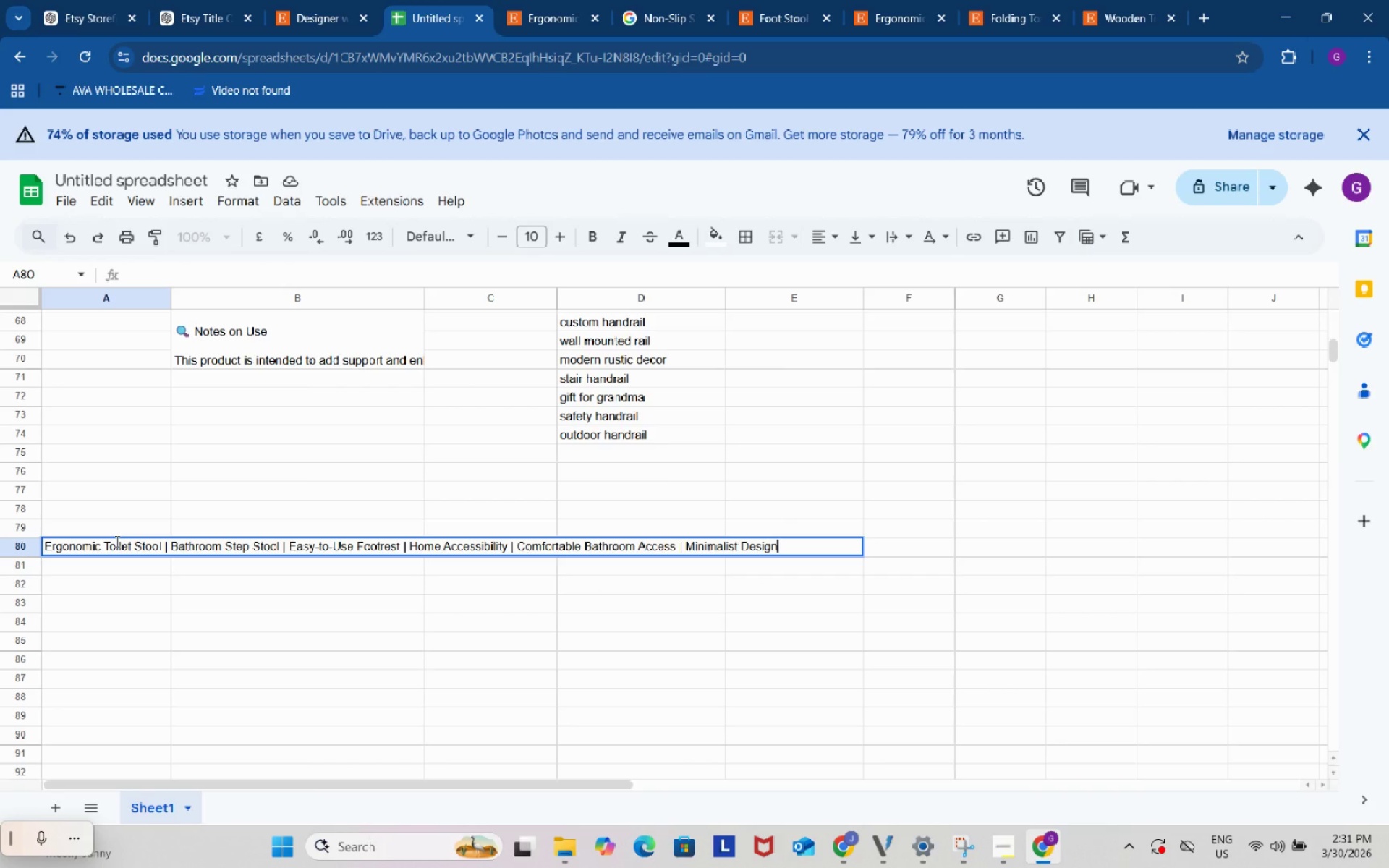 
key(Control+V)
 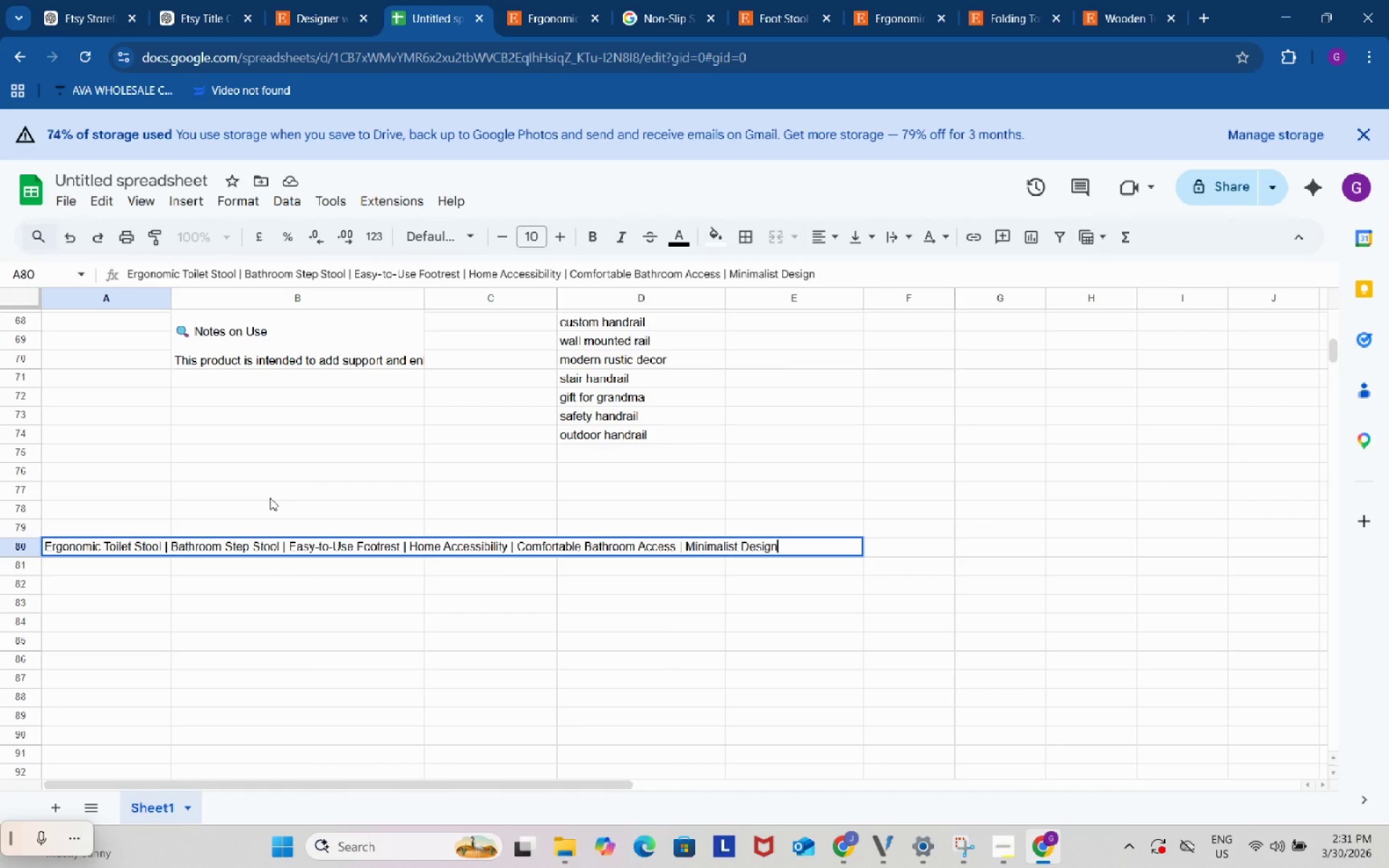 
left_click([270, 498])
 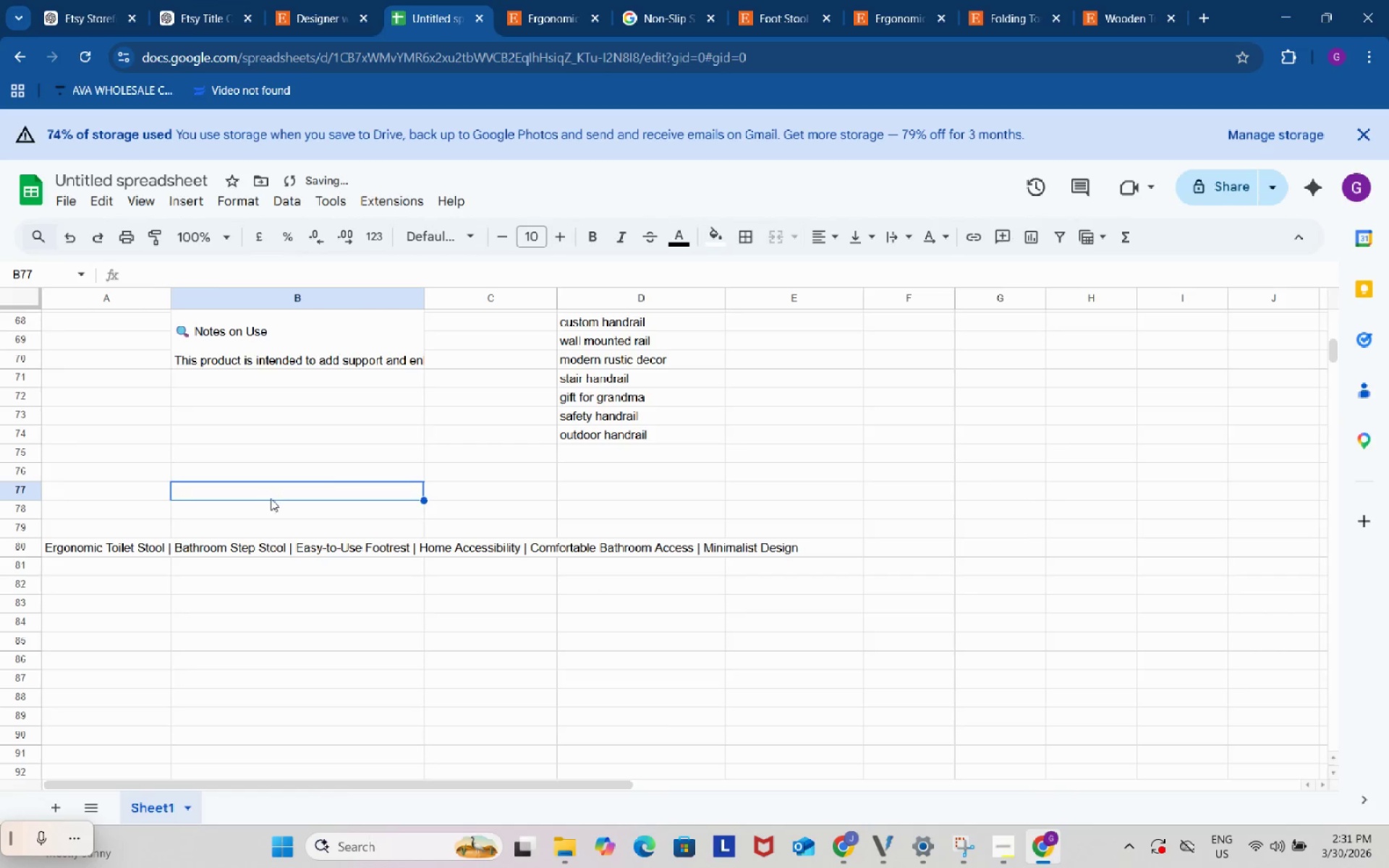 
scroll: coordinate [271, 498], scroll_direction: up, amount: 3.0
 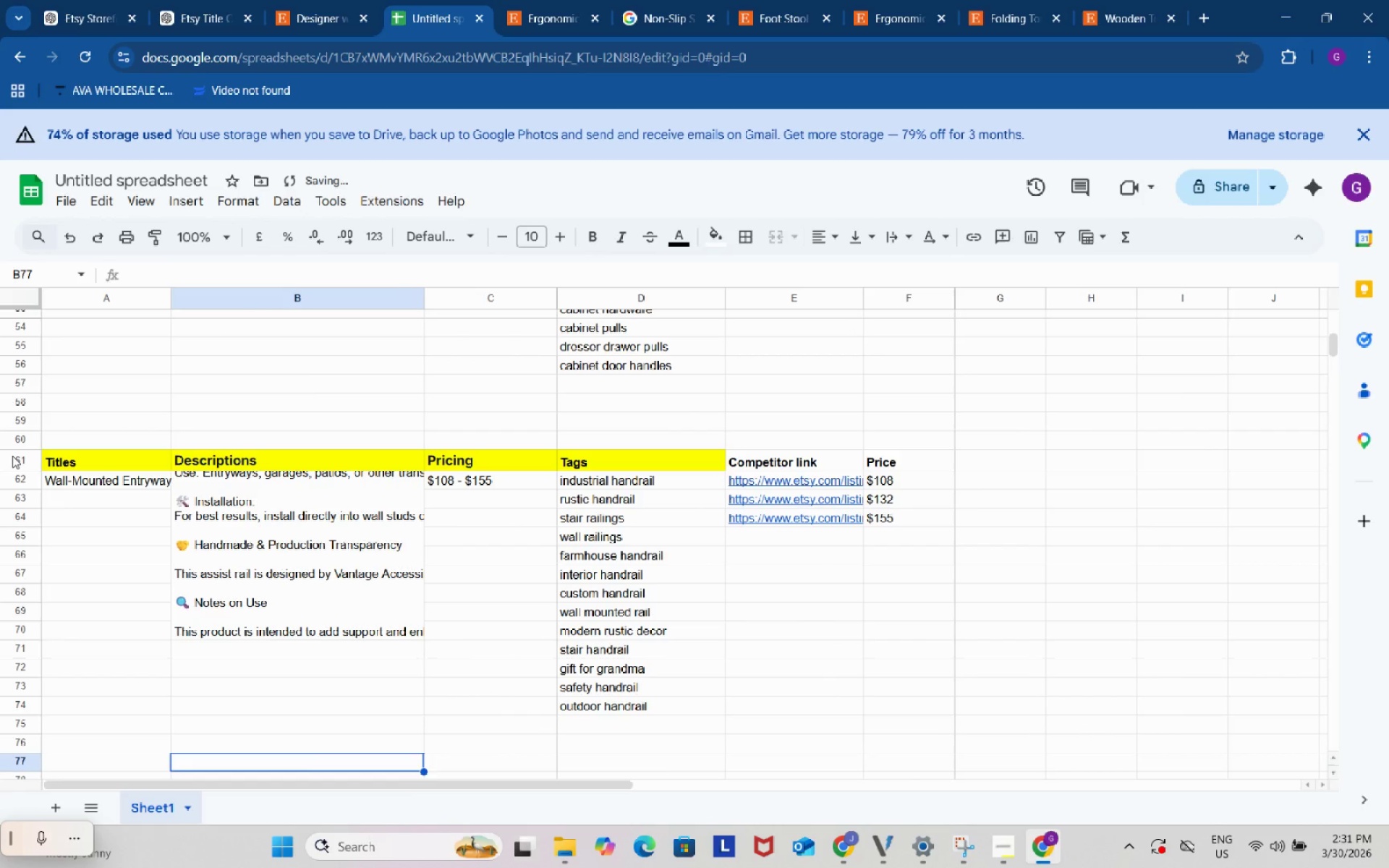 
left_click([12, 456])
 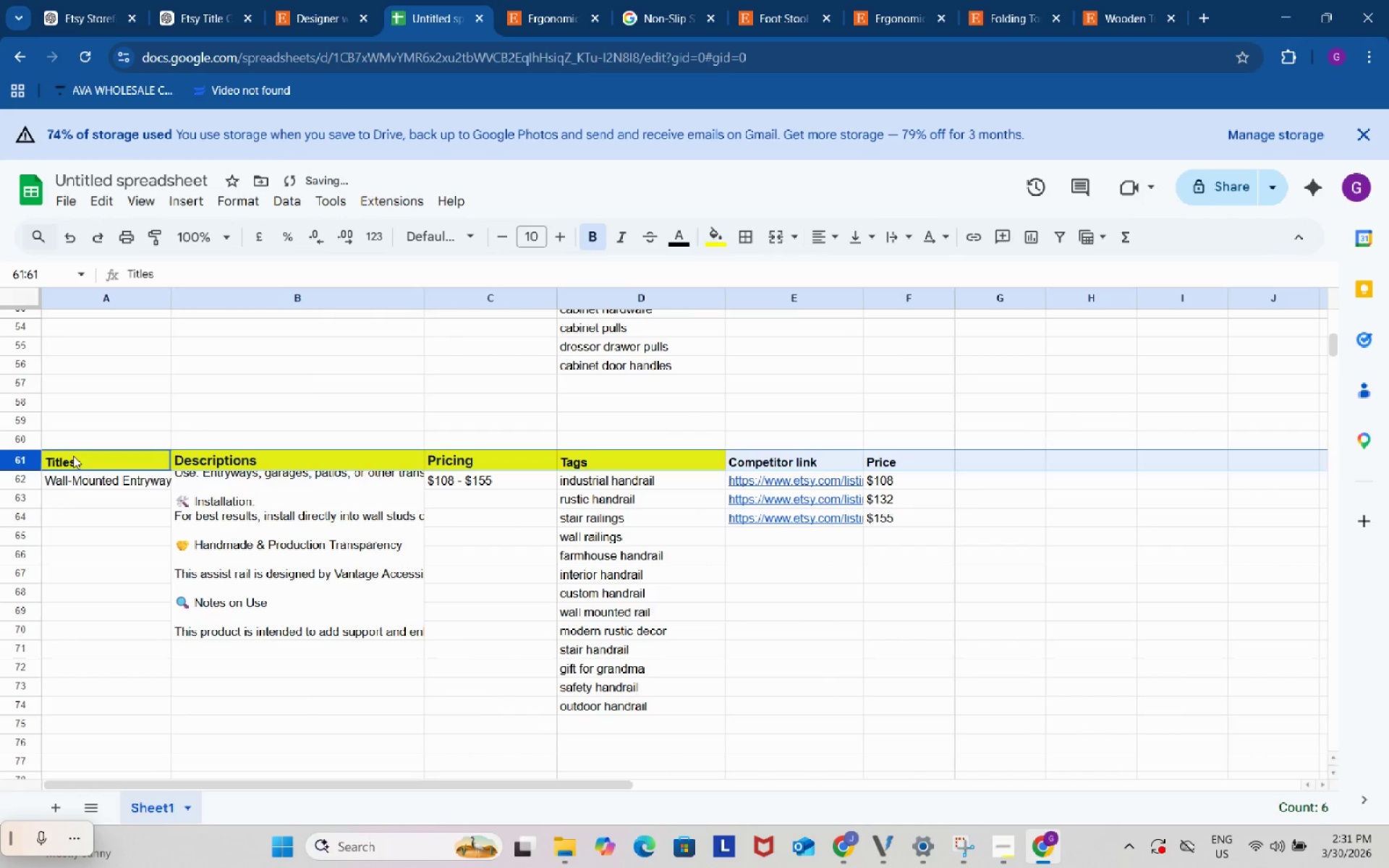 
left_click([73, 456])
 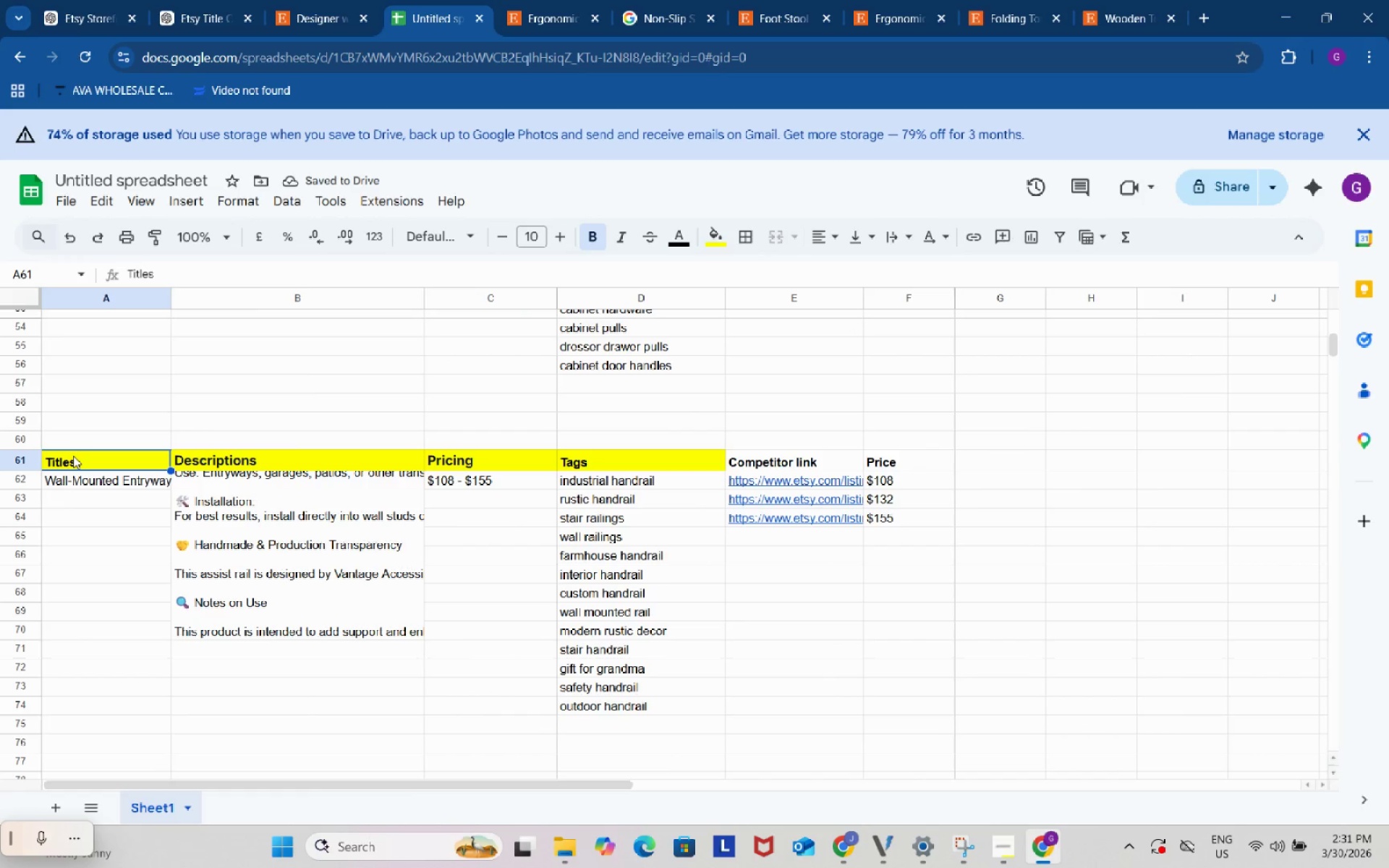 
left_click_drag(start_coordinate=[73, 456], to_coordinate=[890, 460])
 